 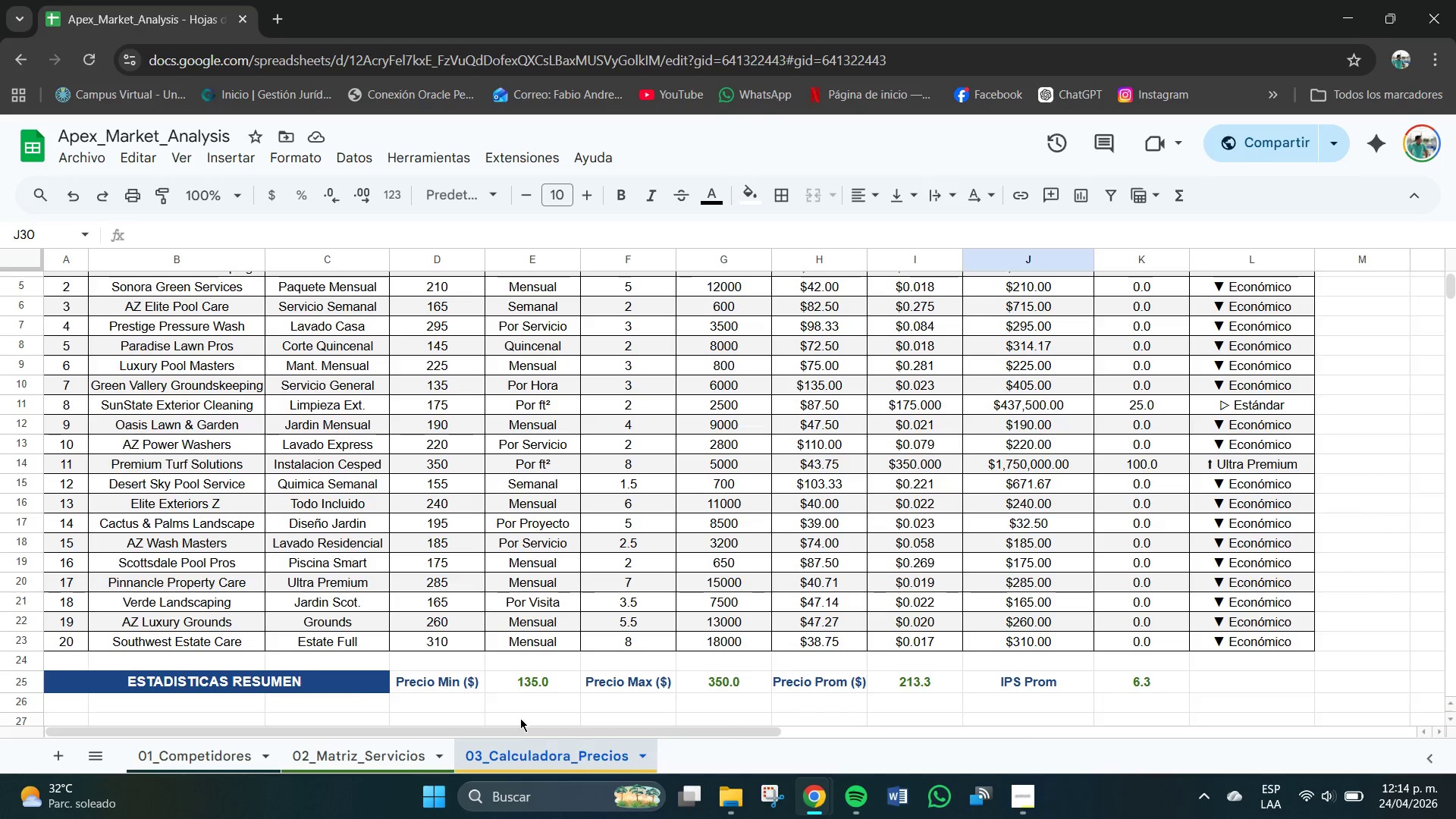 
scroll: coordinate [479, 717], scroll_direction: down, amount: 1.0
 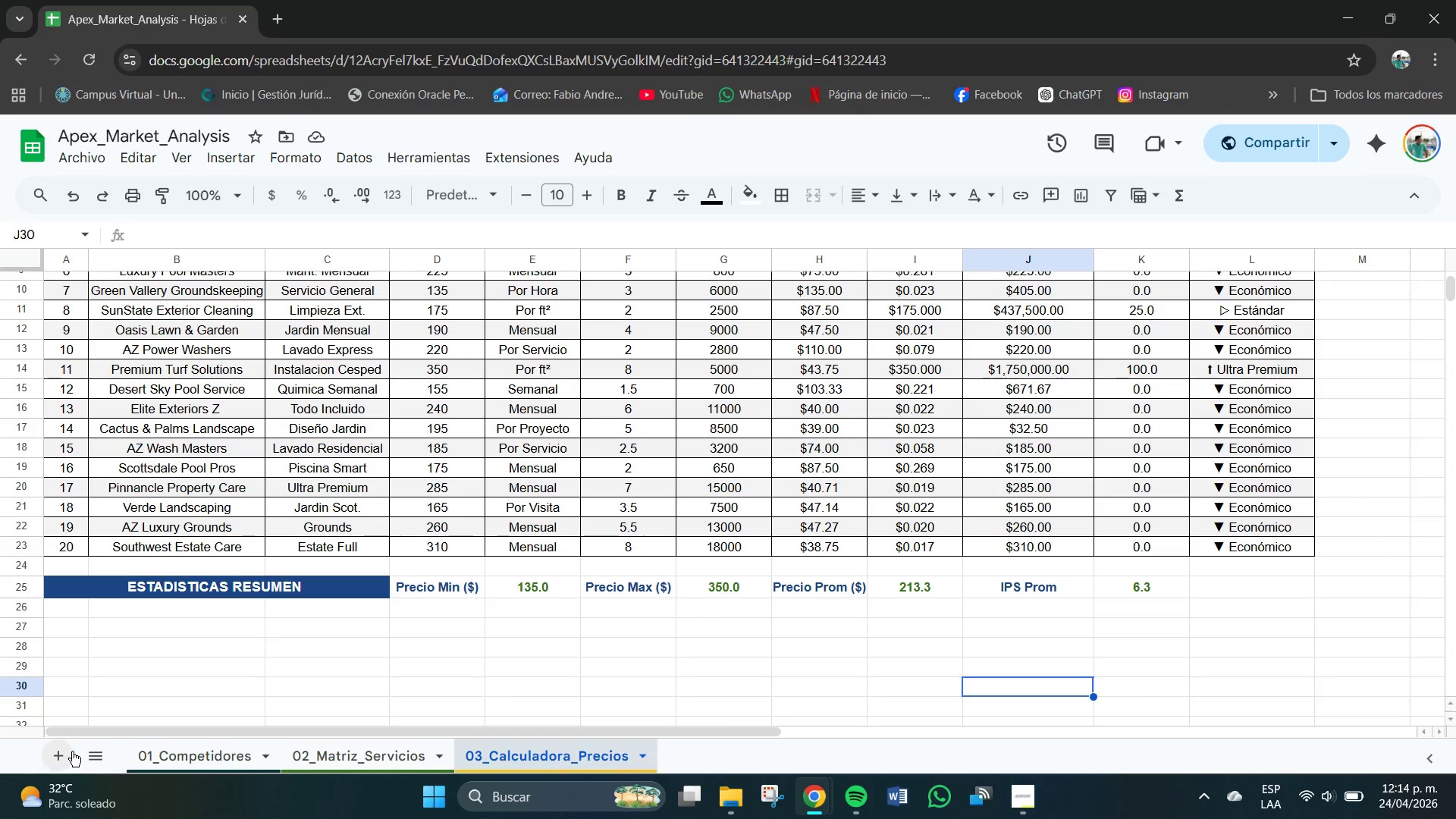 
left_click([54, 751])
 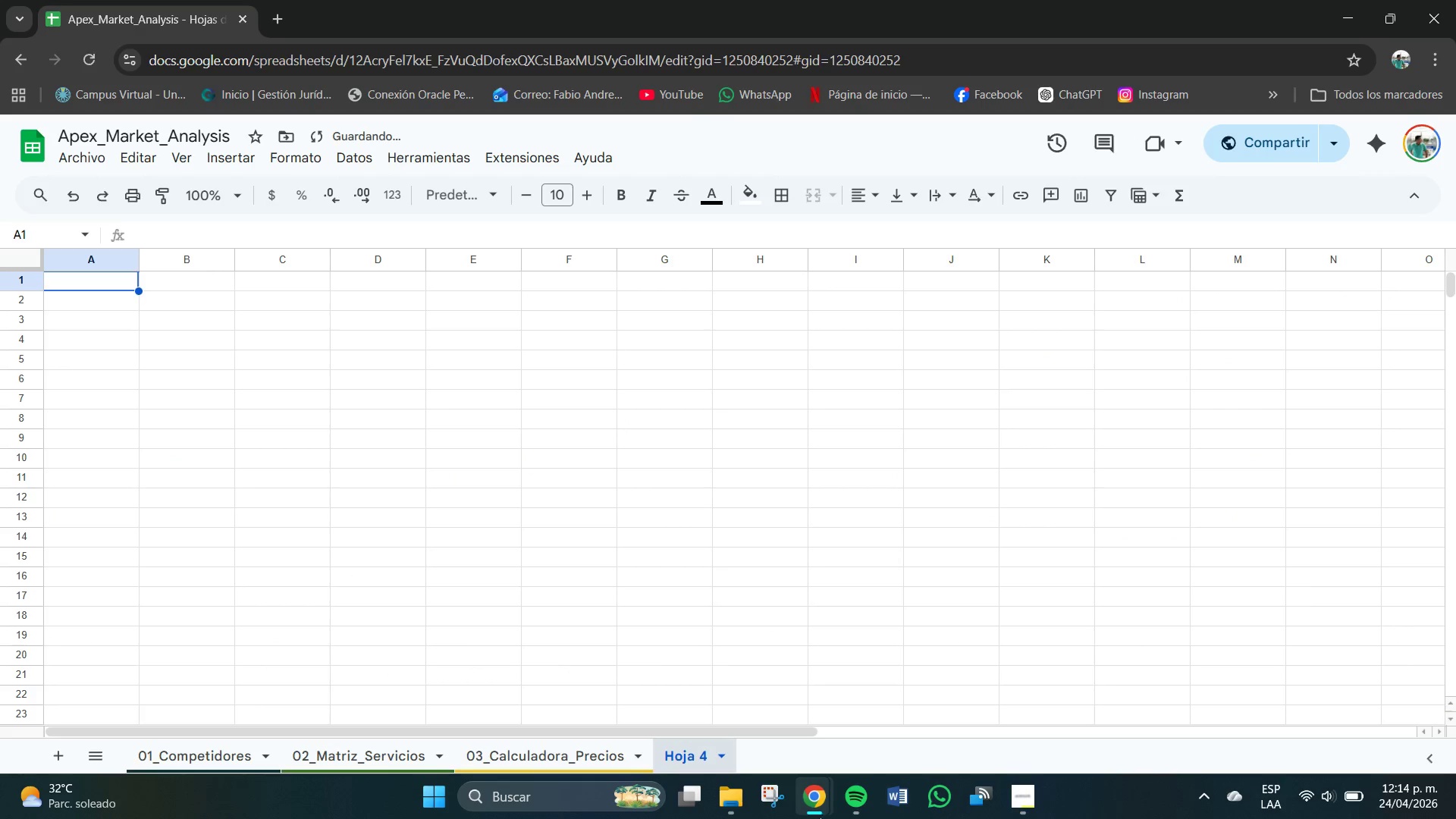 
left_click([717, 754])
 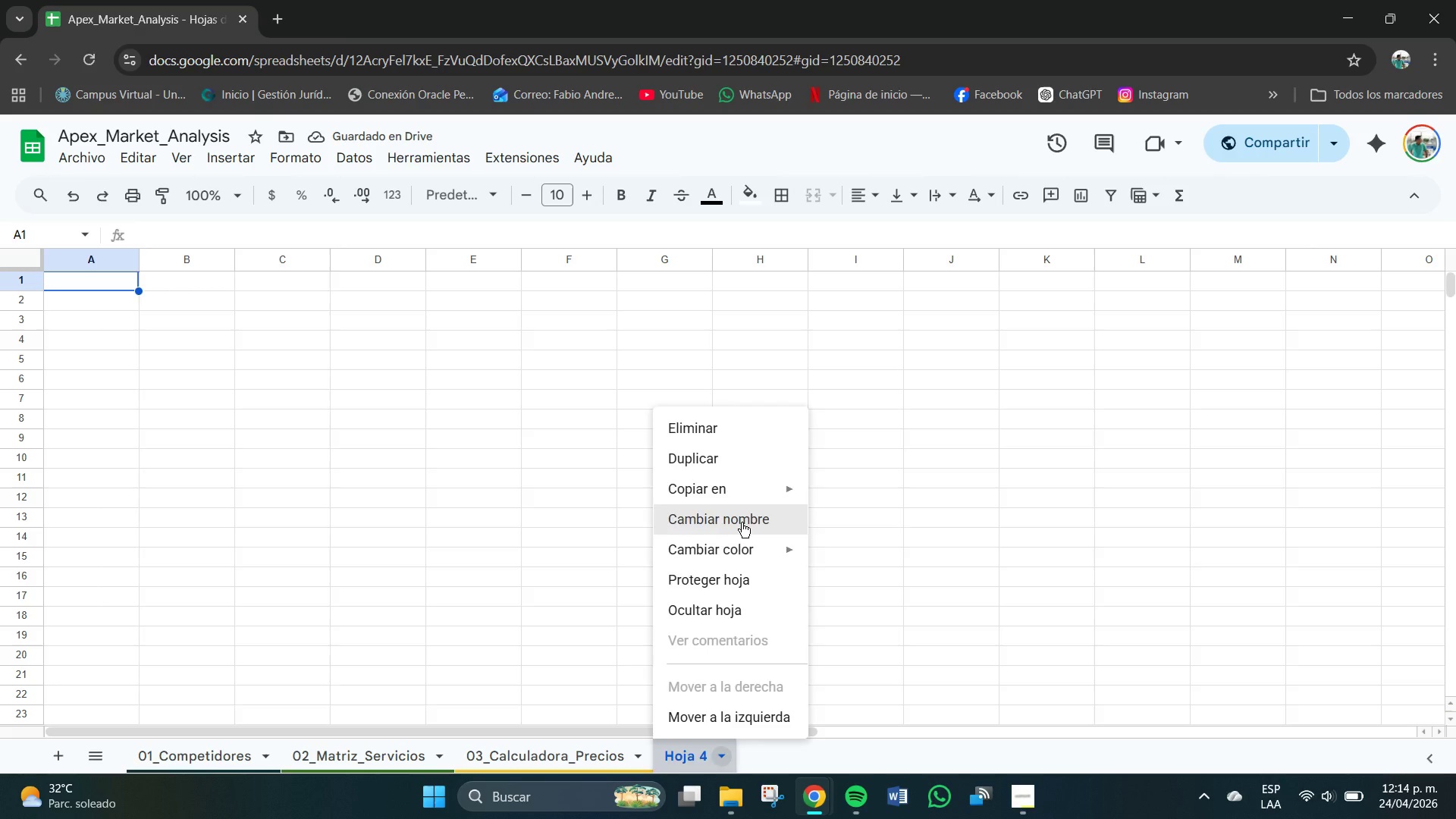 
left_click([742, 522])
 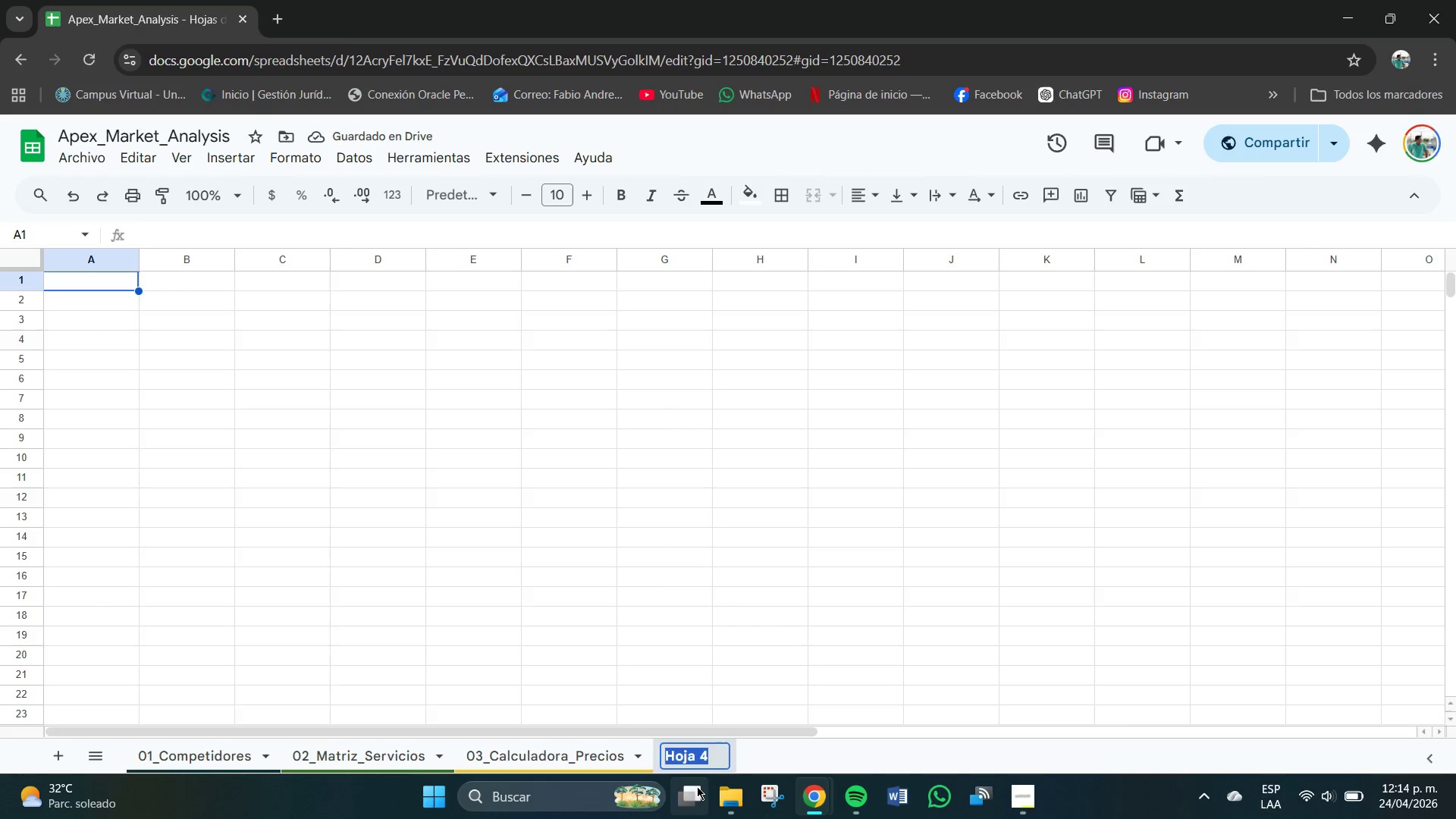 
key(Backspace)
type(05)
key(Backspace)
type(4_)
 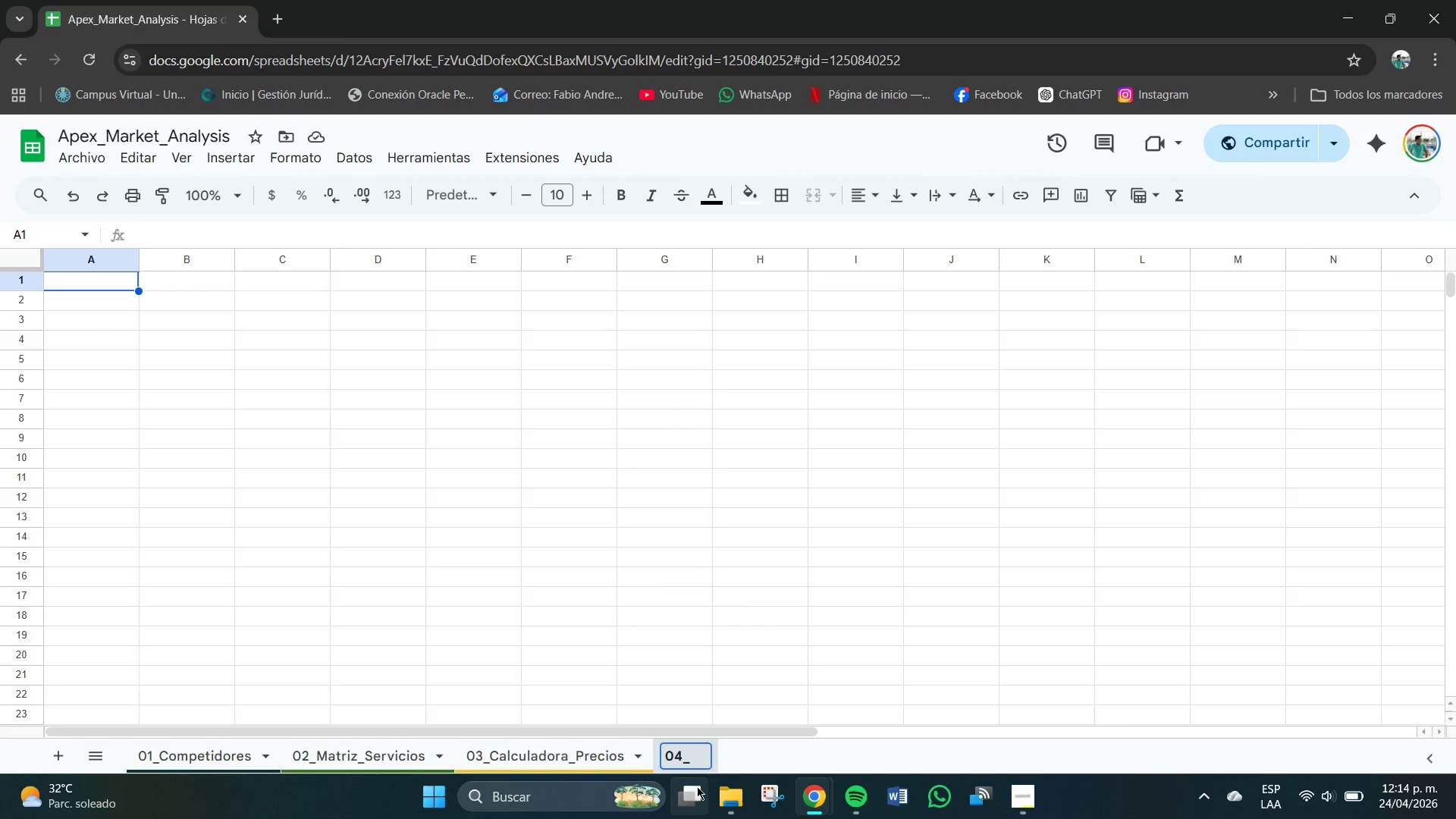 
type(pU)
key(Backspace)
key(Backspace)
type(Puntuacion)
 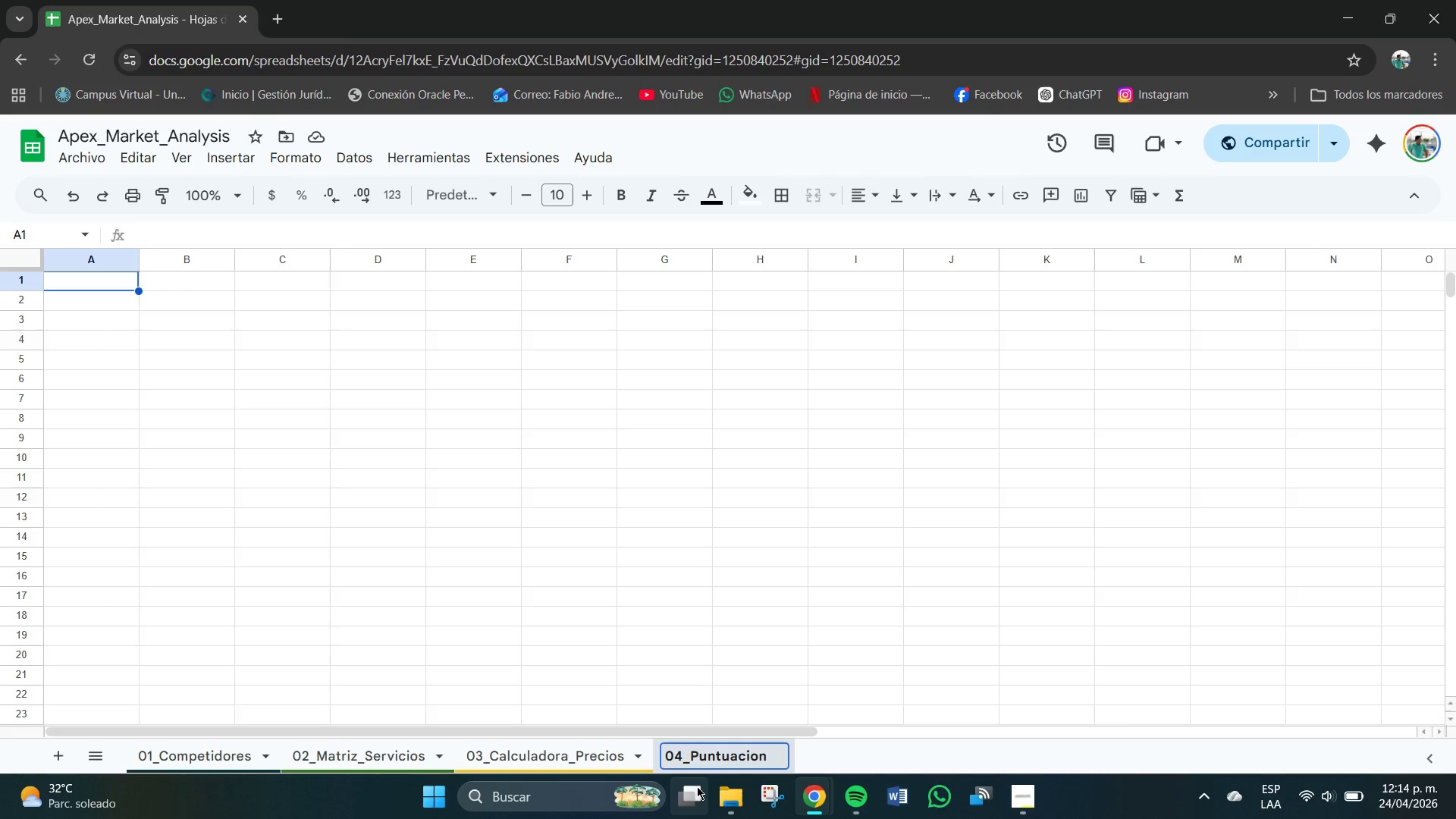 
type(_Ponderada)
 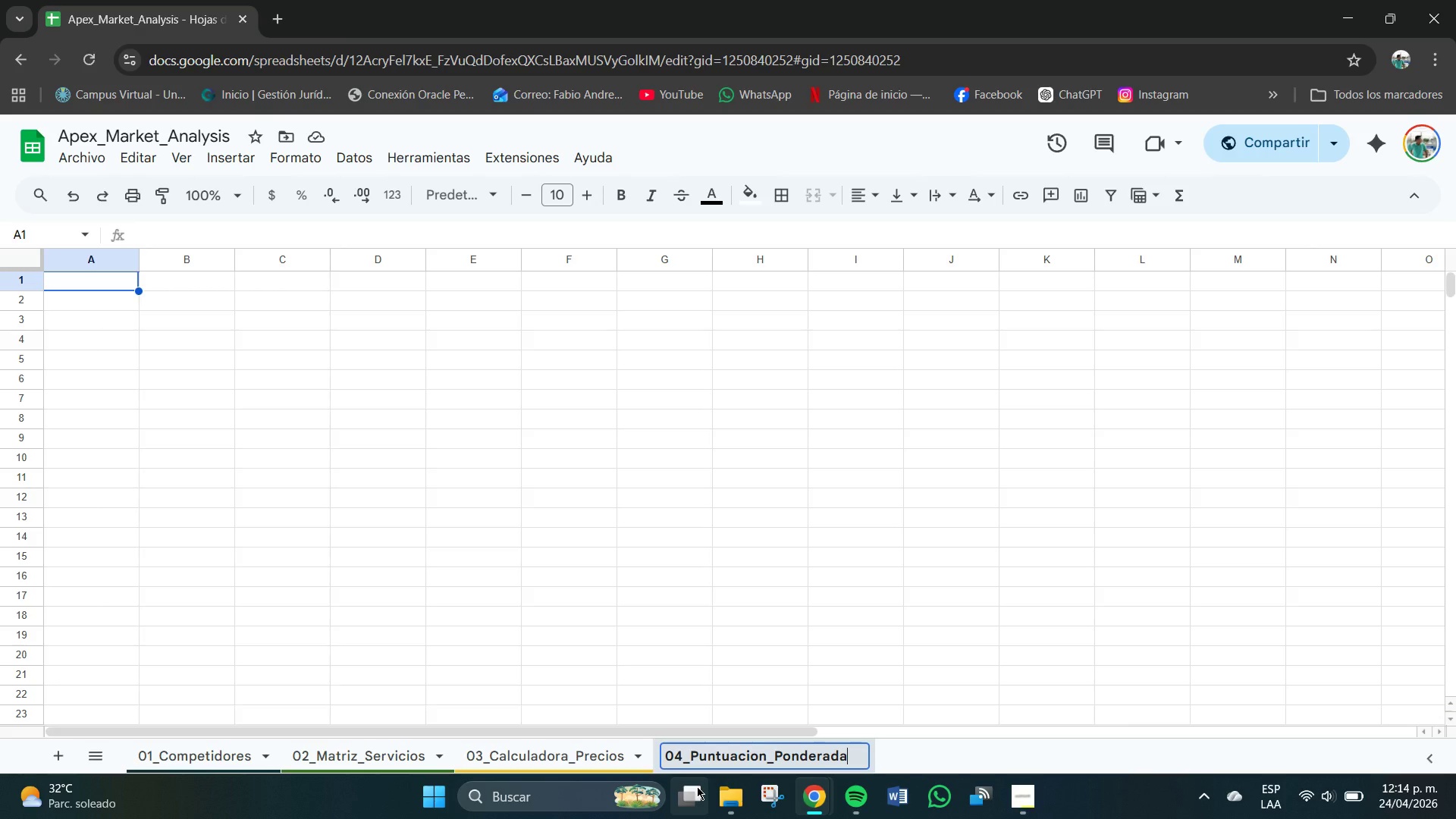 
key(Enter)
 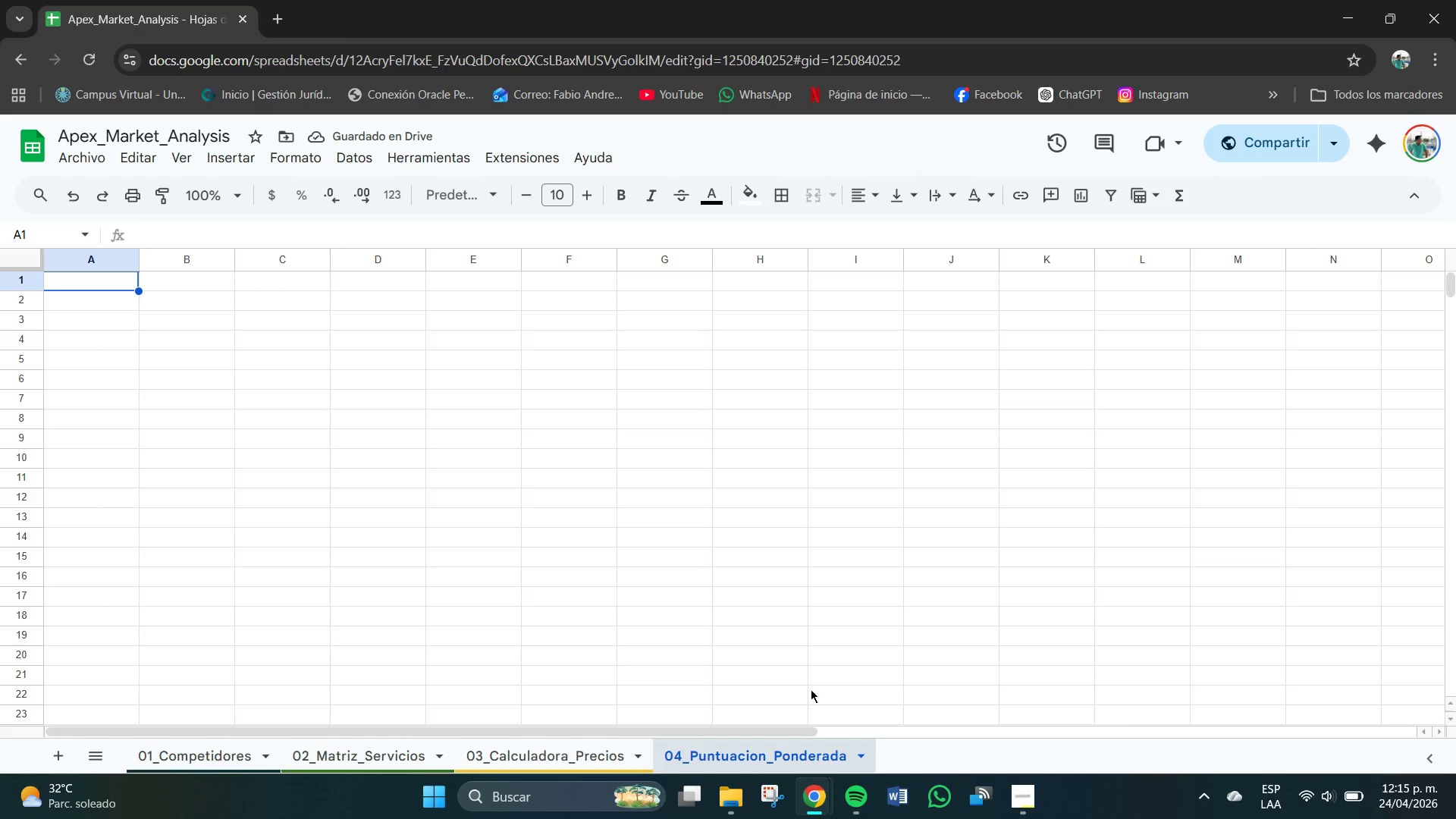 
left_click([863, 761])
 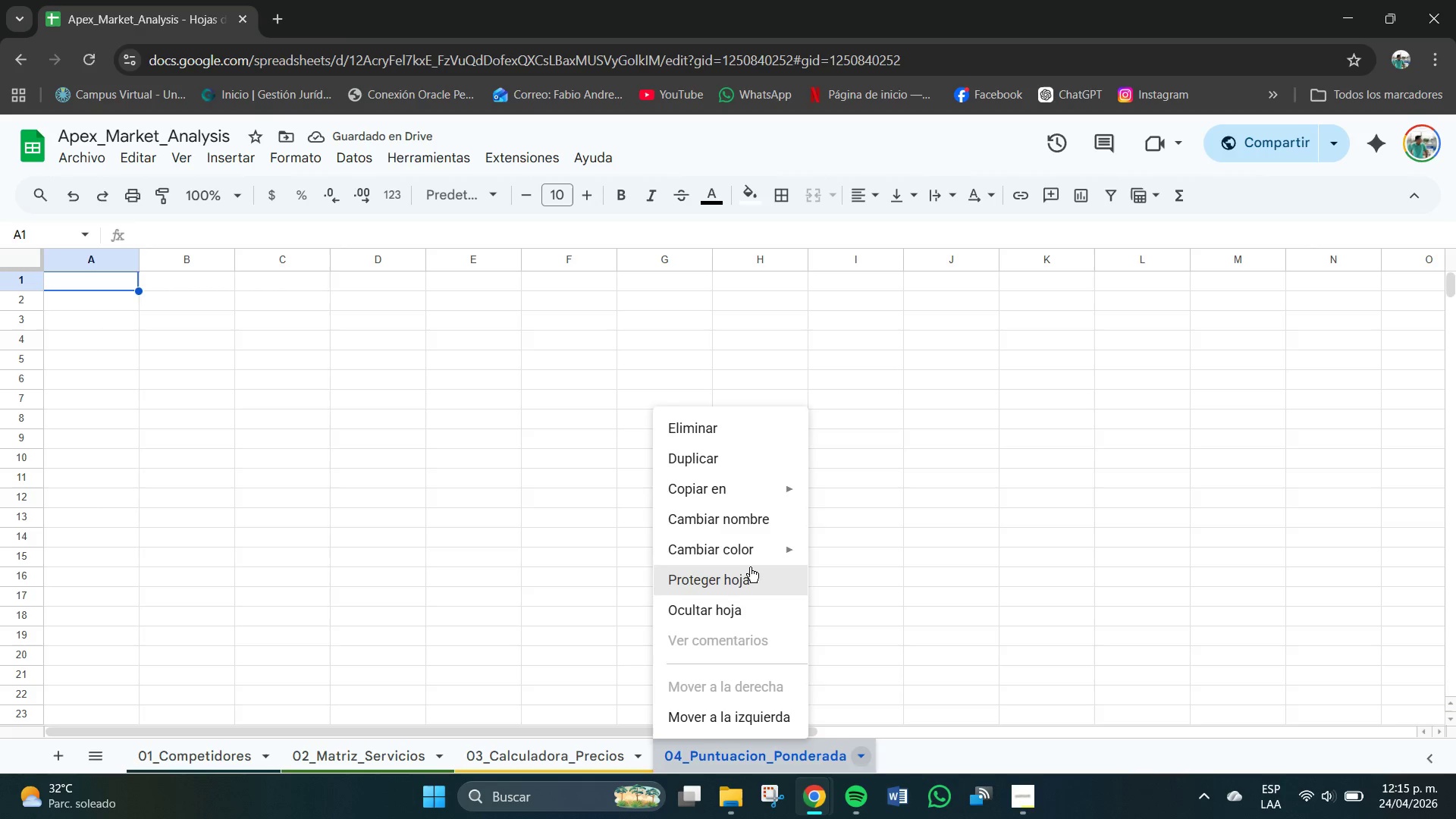 
left_click([745, 553])
 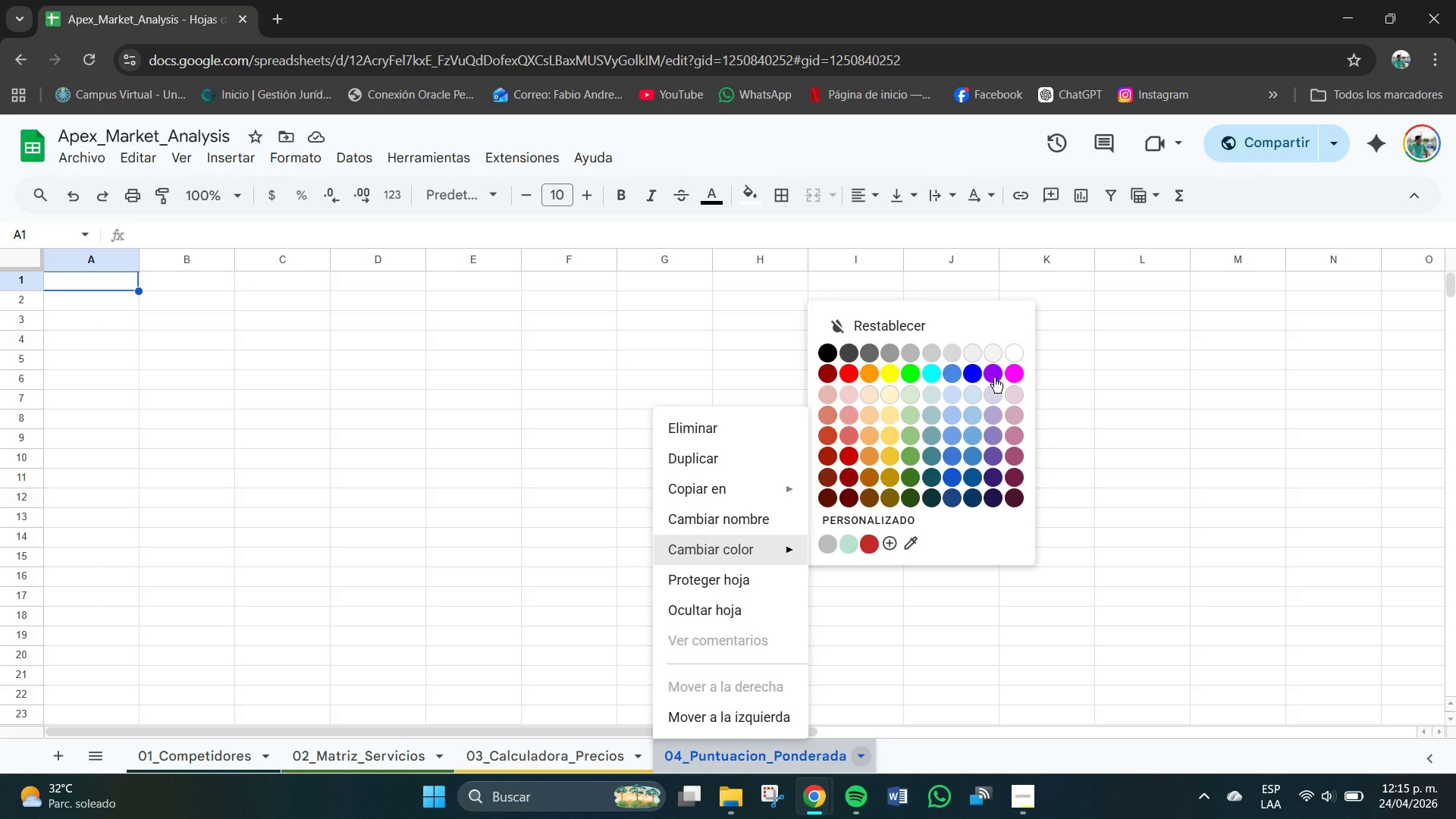 
left_click([993, 376])
 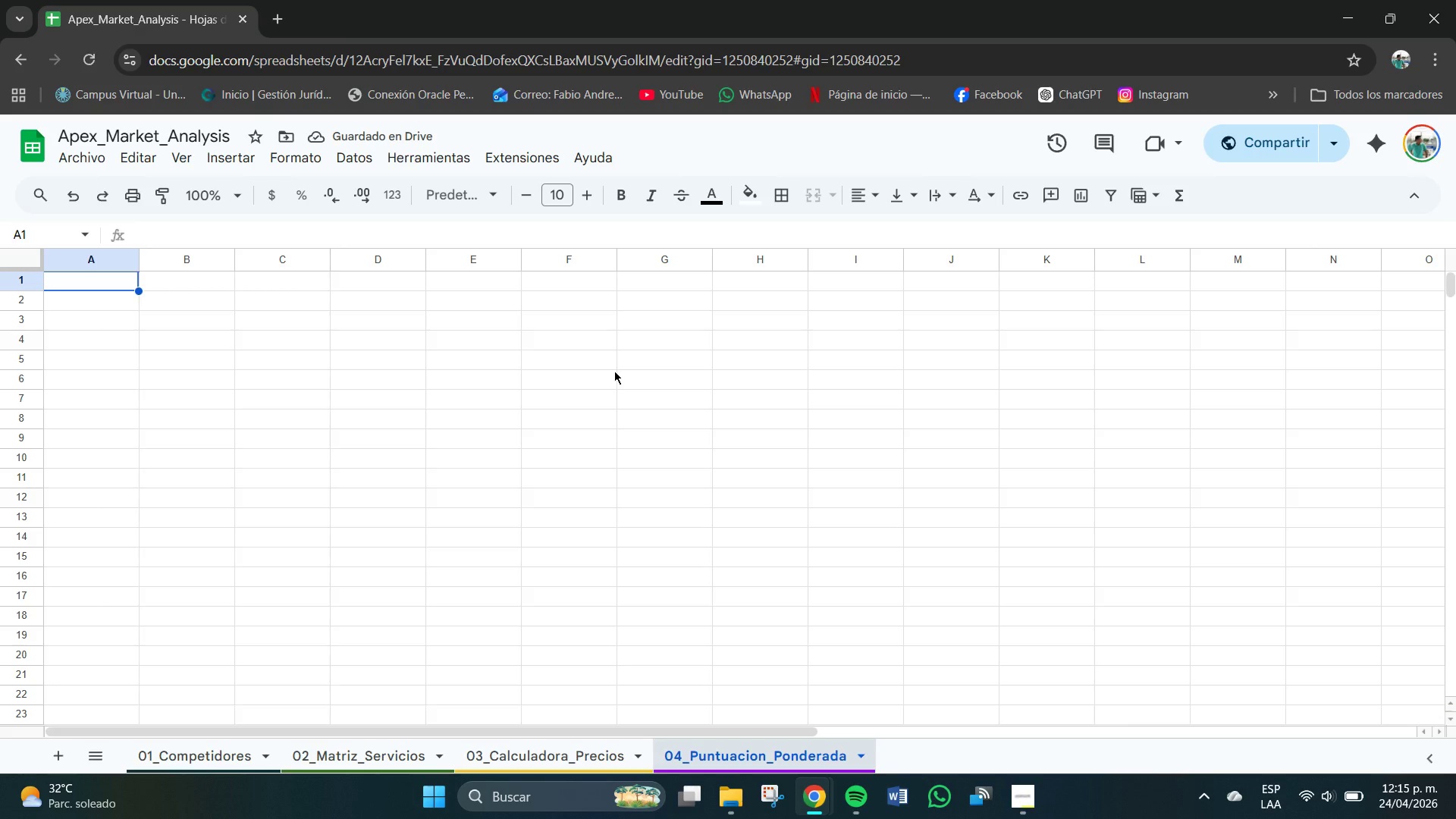 
wait(5.41)
 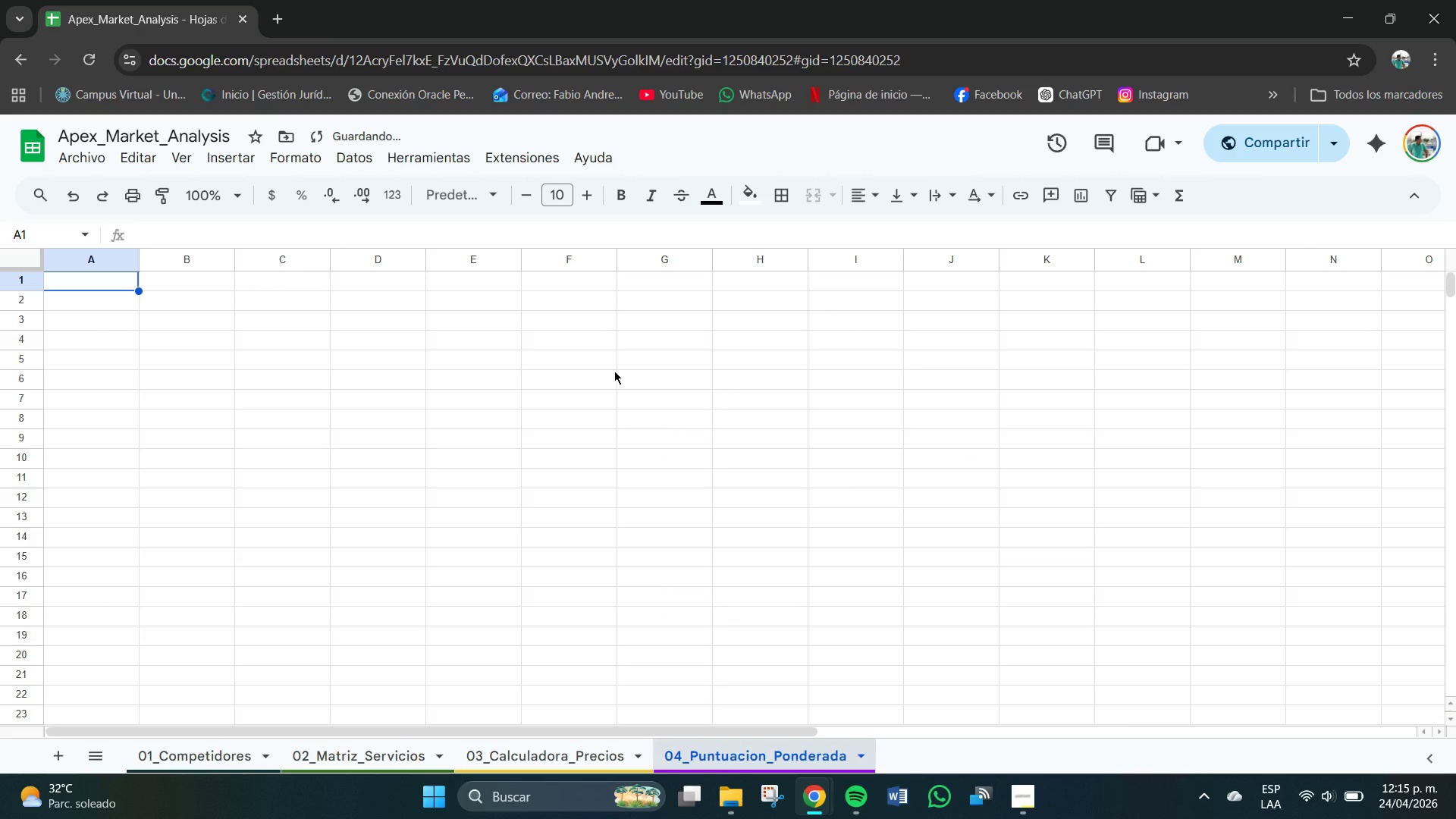 
left_click([140, 372])
 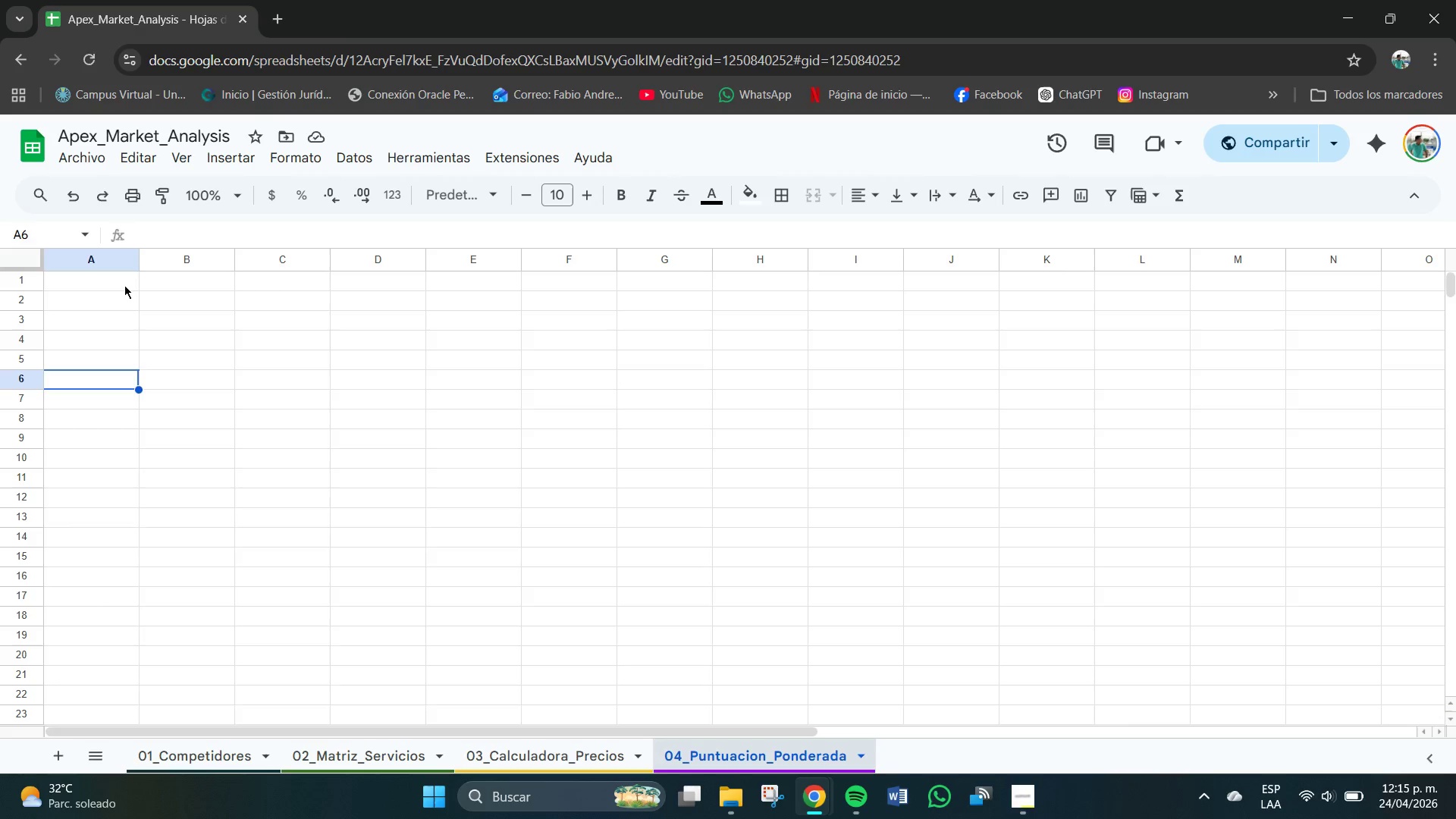 
left_click([123, 285])
 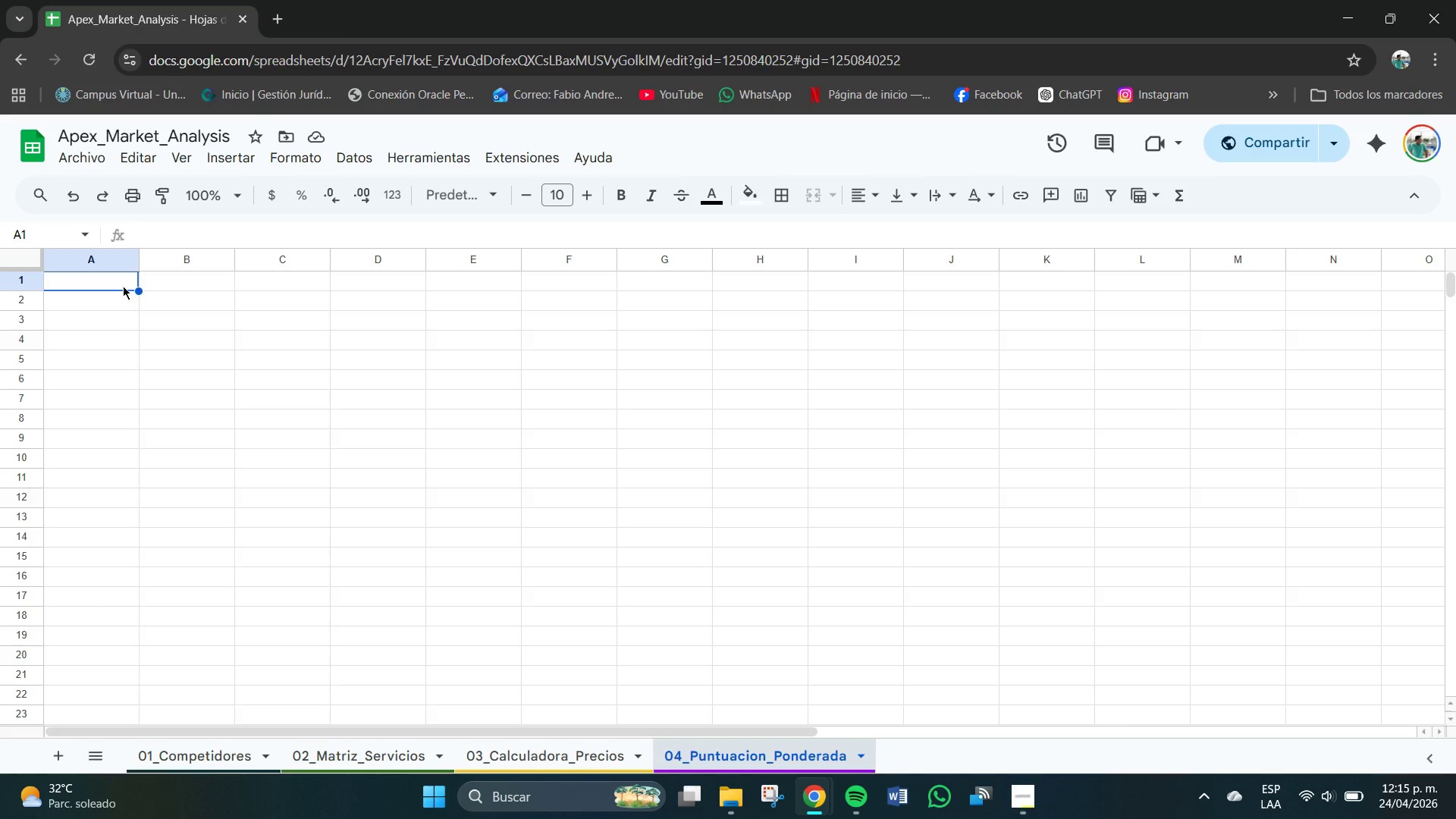 
wait(7.97)
 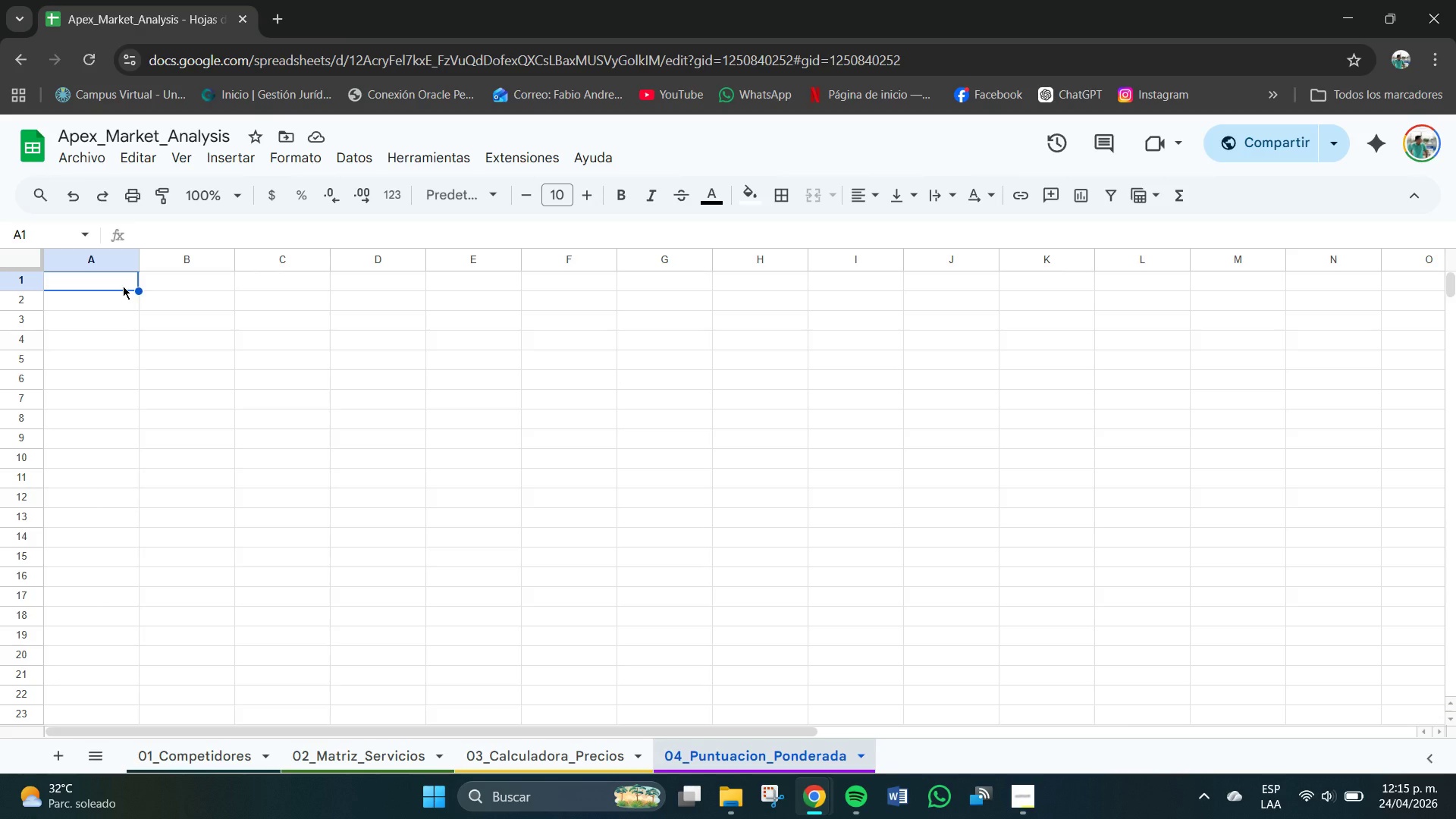 
left_click_drag(start_coordinate=[110, 287], to_coordinate=[1263, 284])
 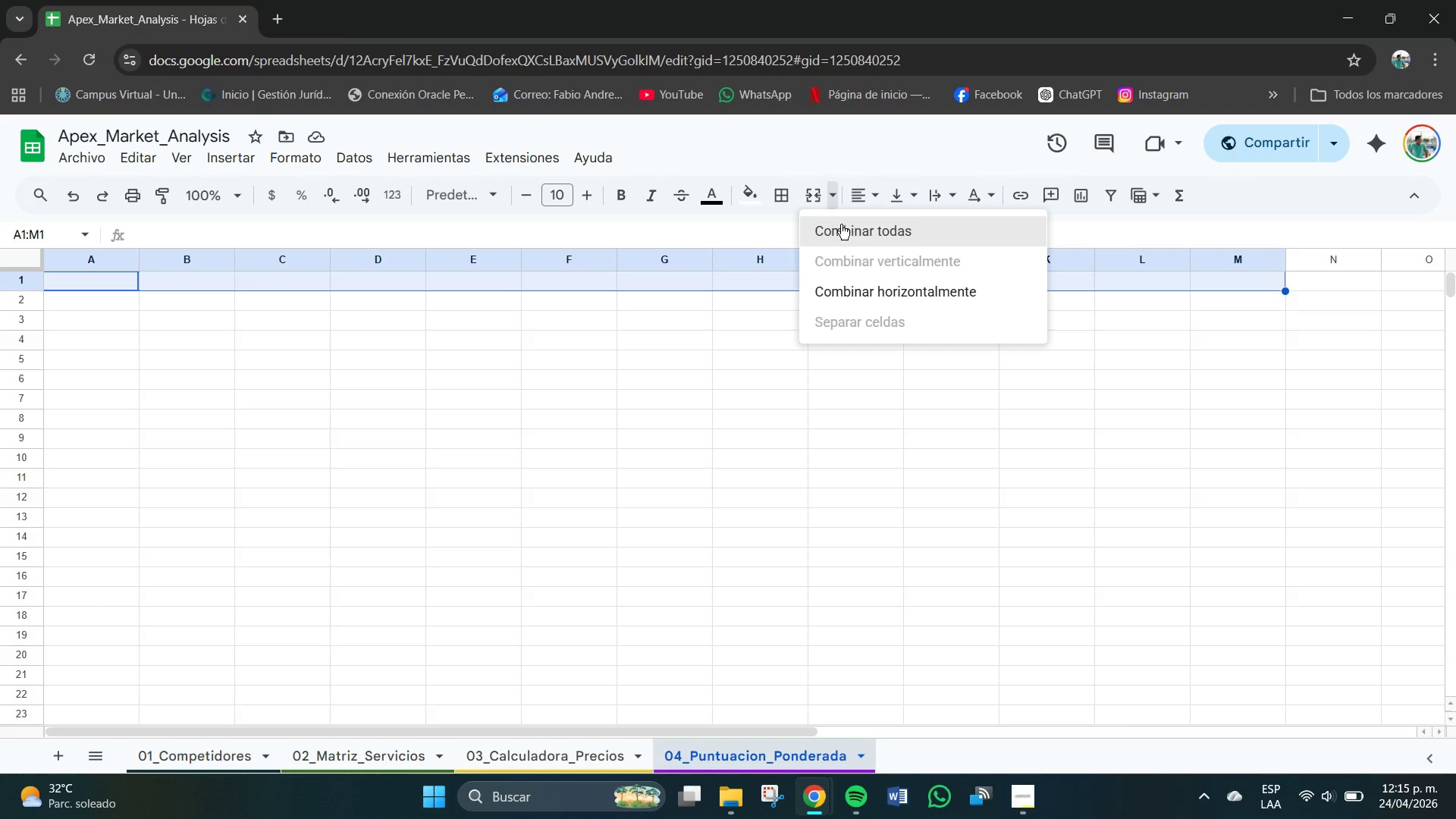 
double_click([875, 196])
 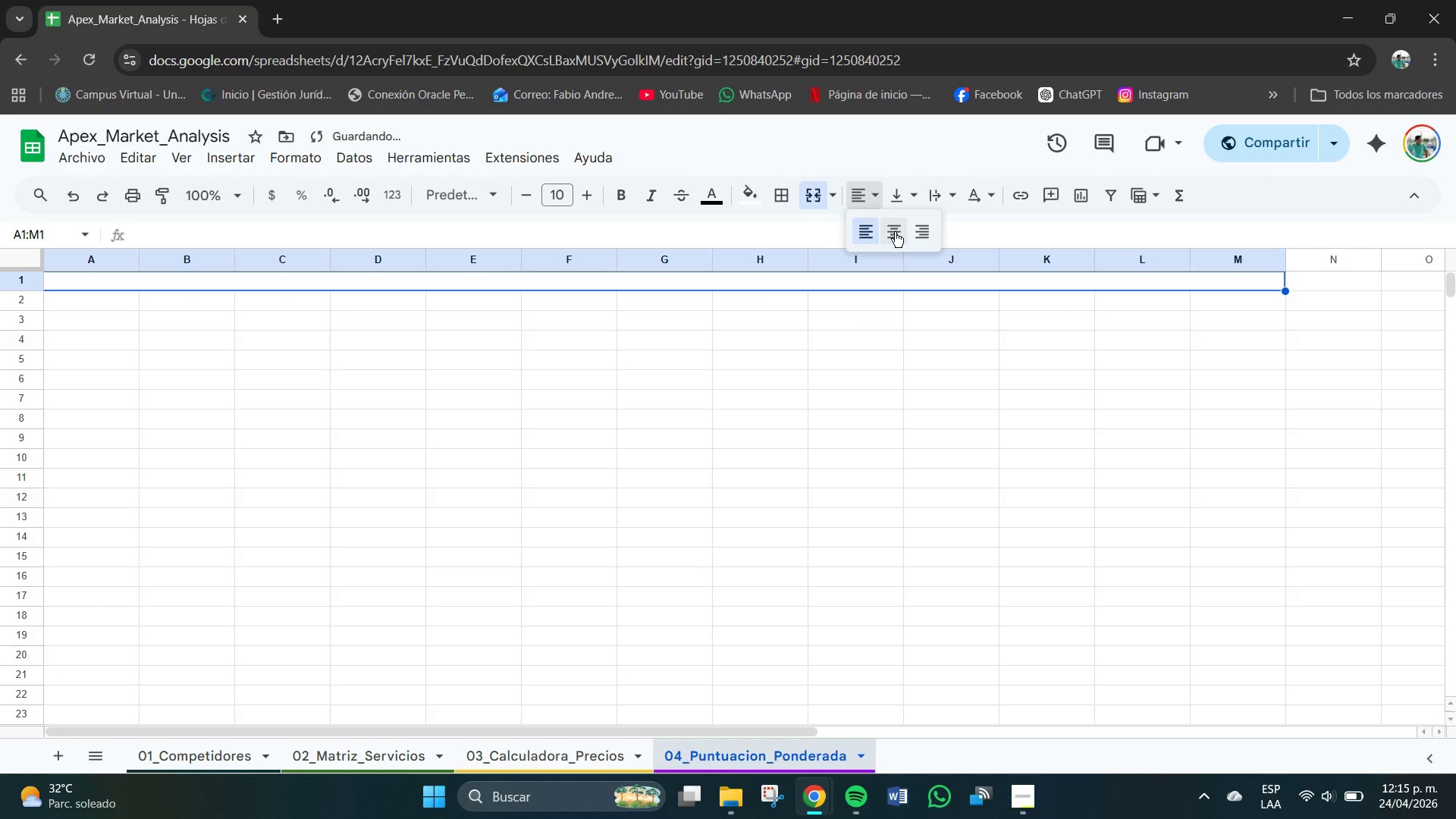 
triple_click([896, 232])
 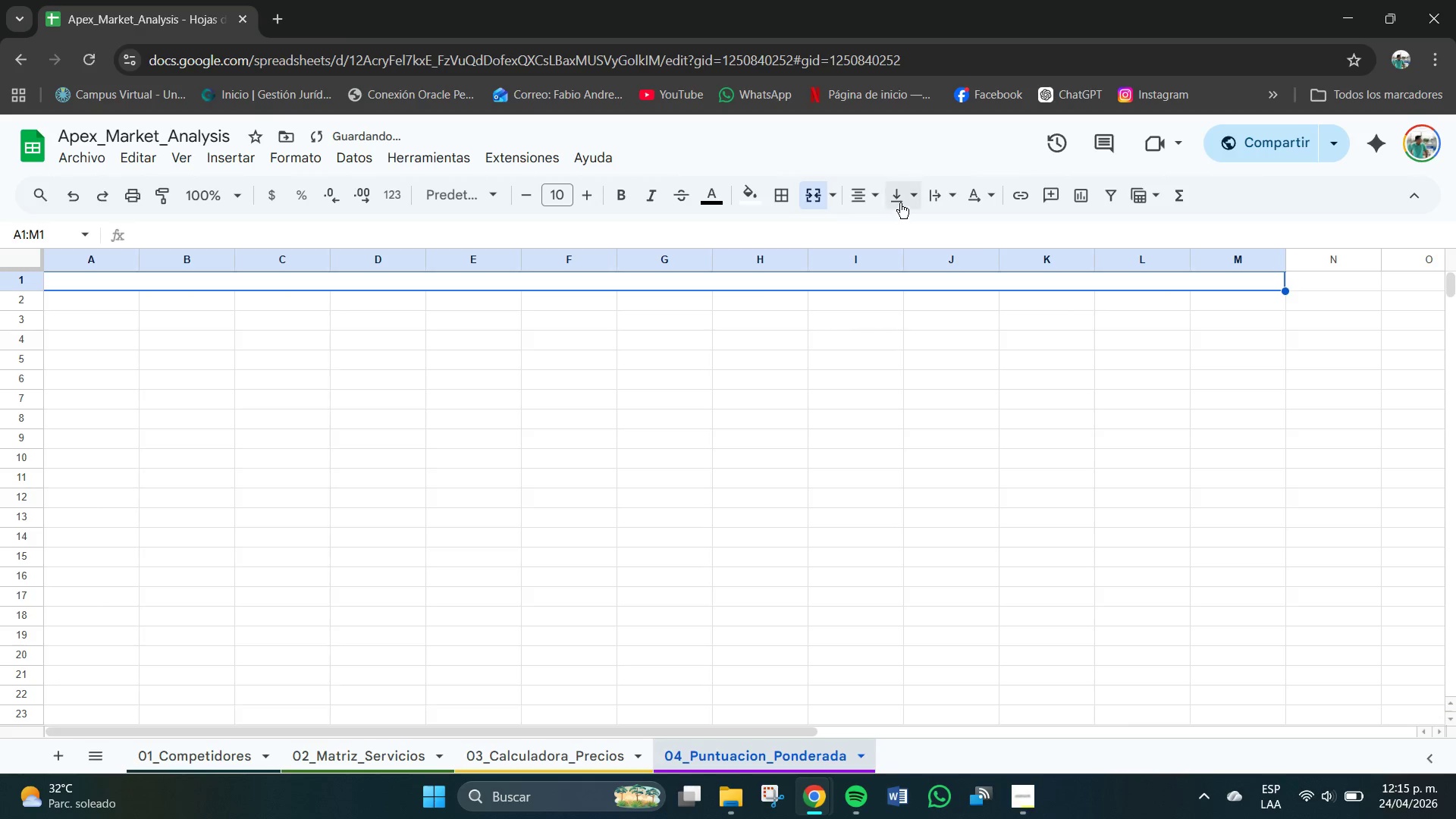 
triple_click([900, 203])
 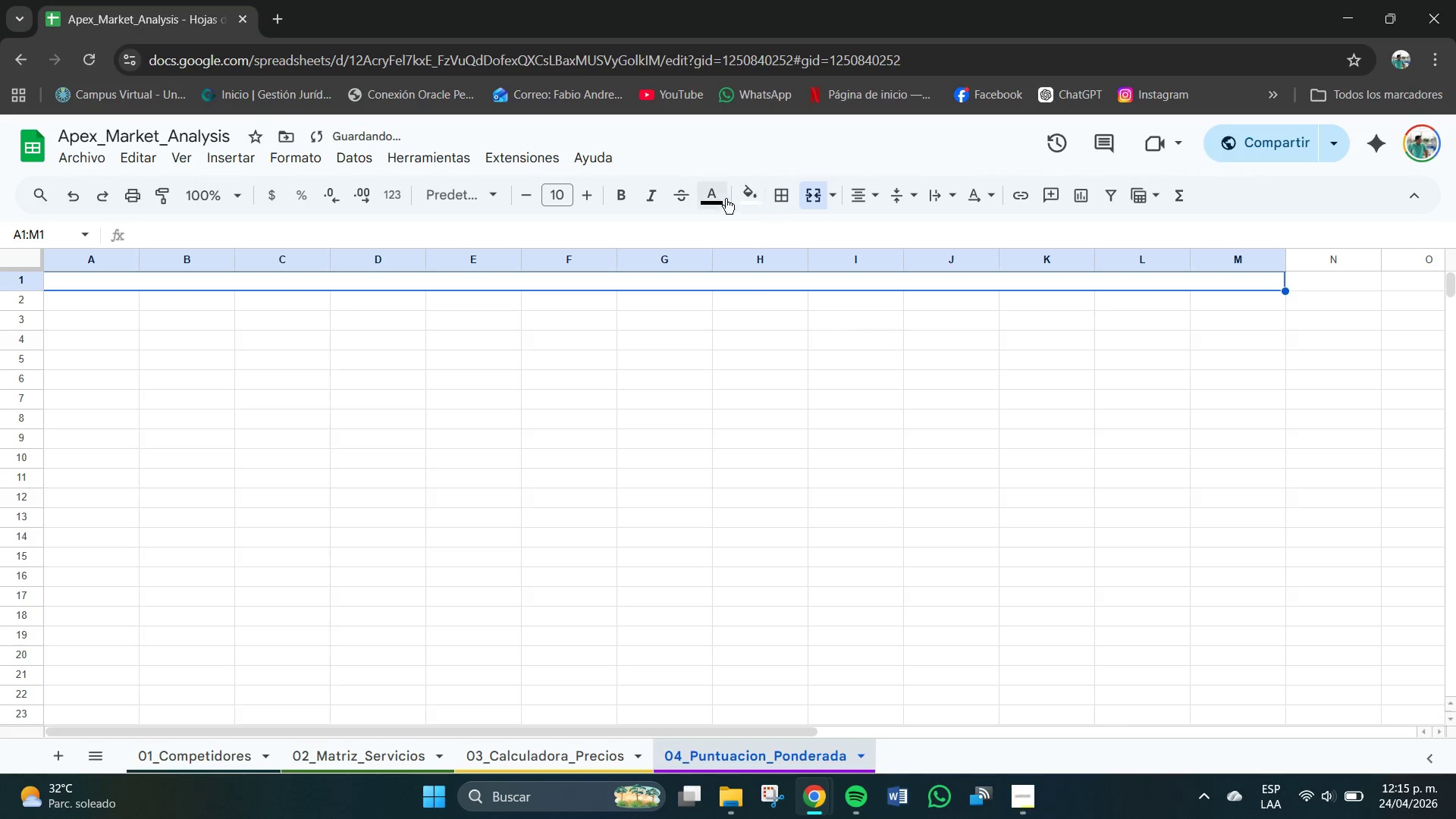 
left_click([755, 198])
 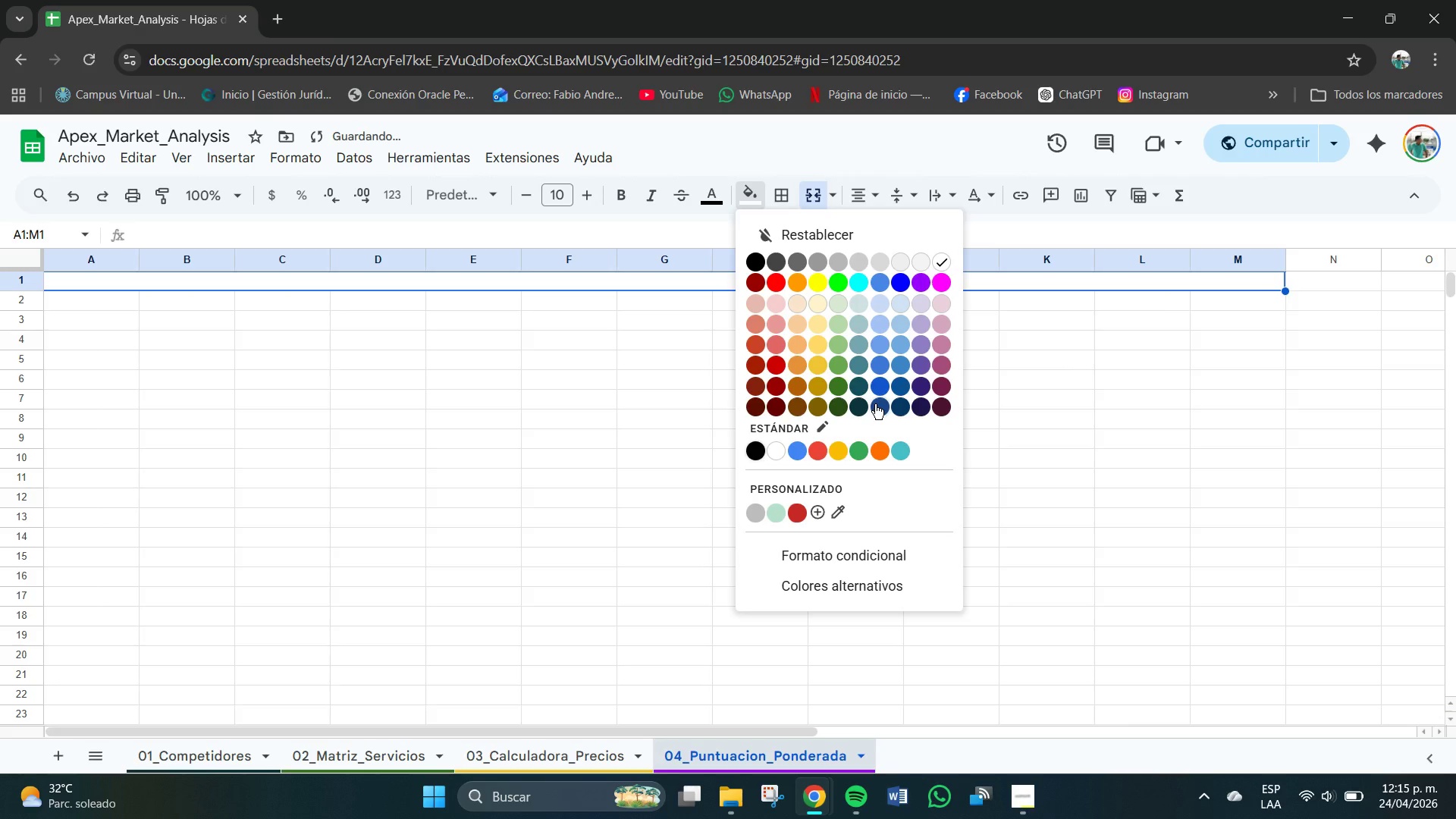 
left_click([876, 404])
 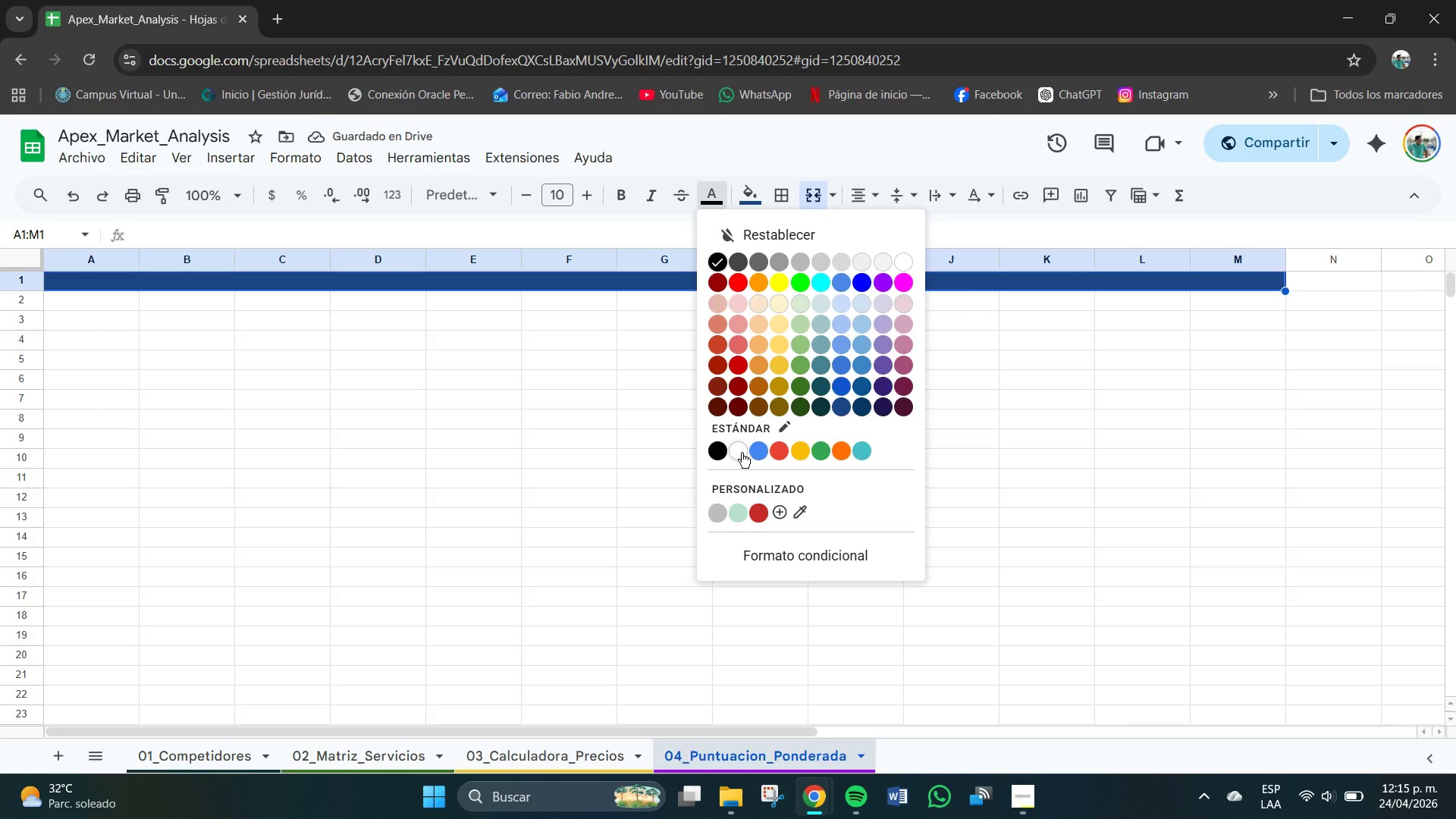 
left_click([744, 450])
 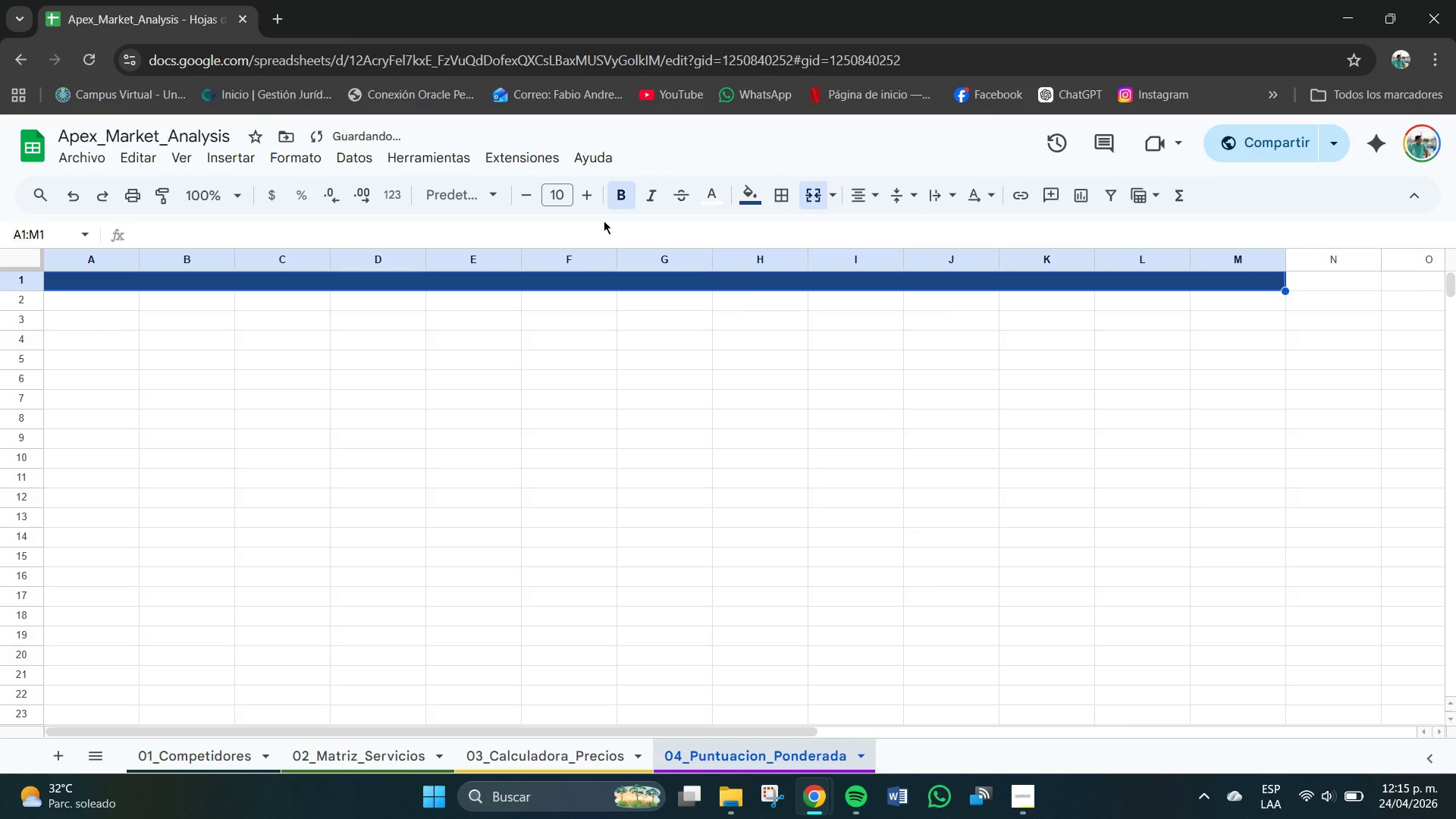 
left_click([560, 190])
 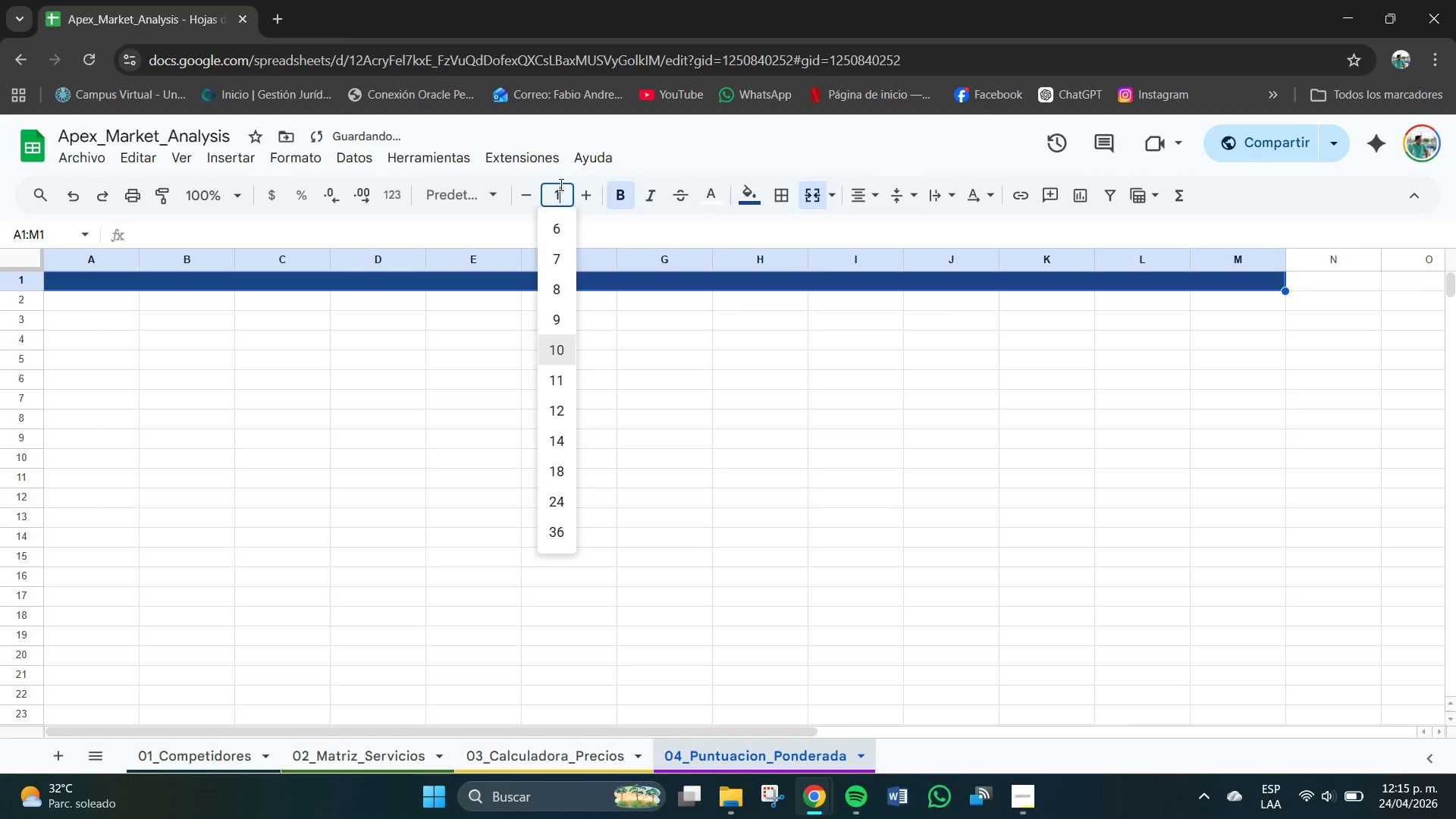 
key(Numpad1)
 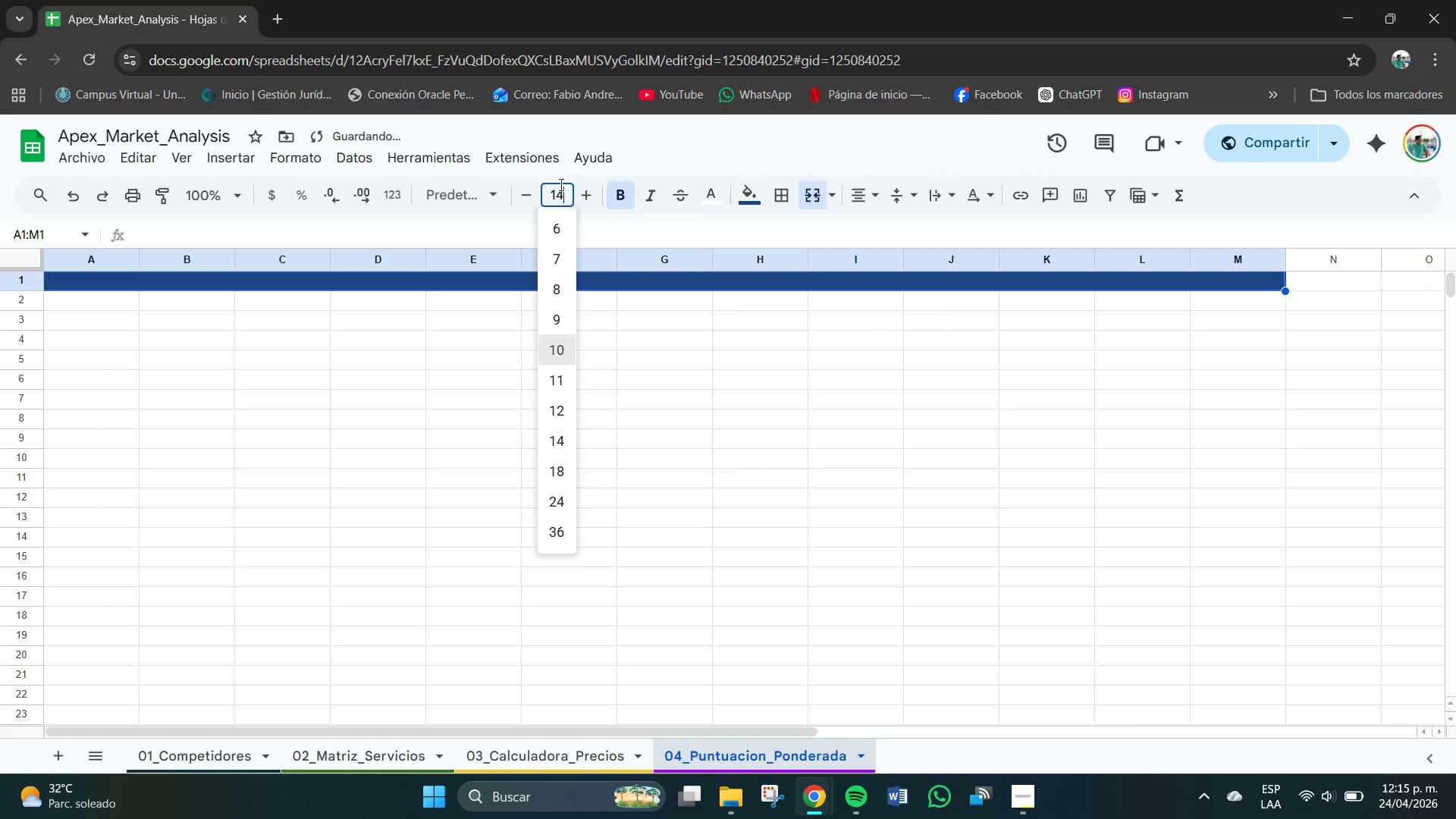 
key(Numpad4)
 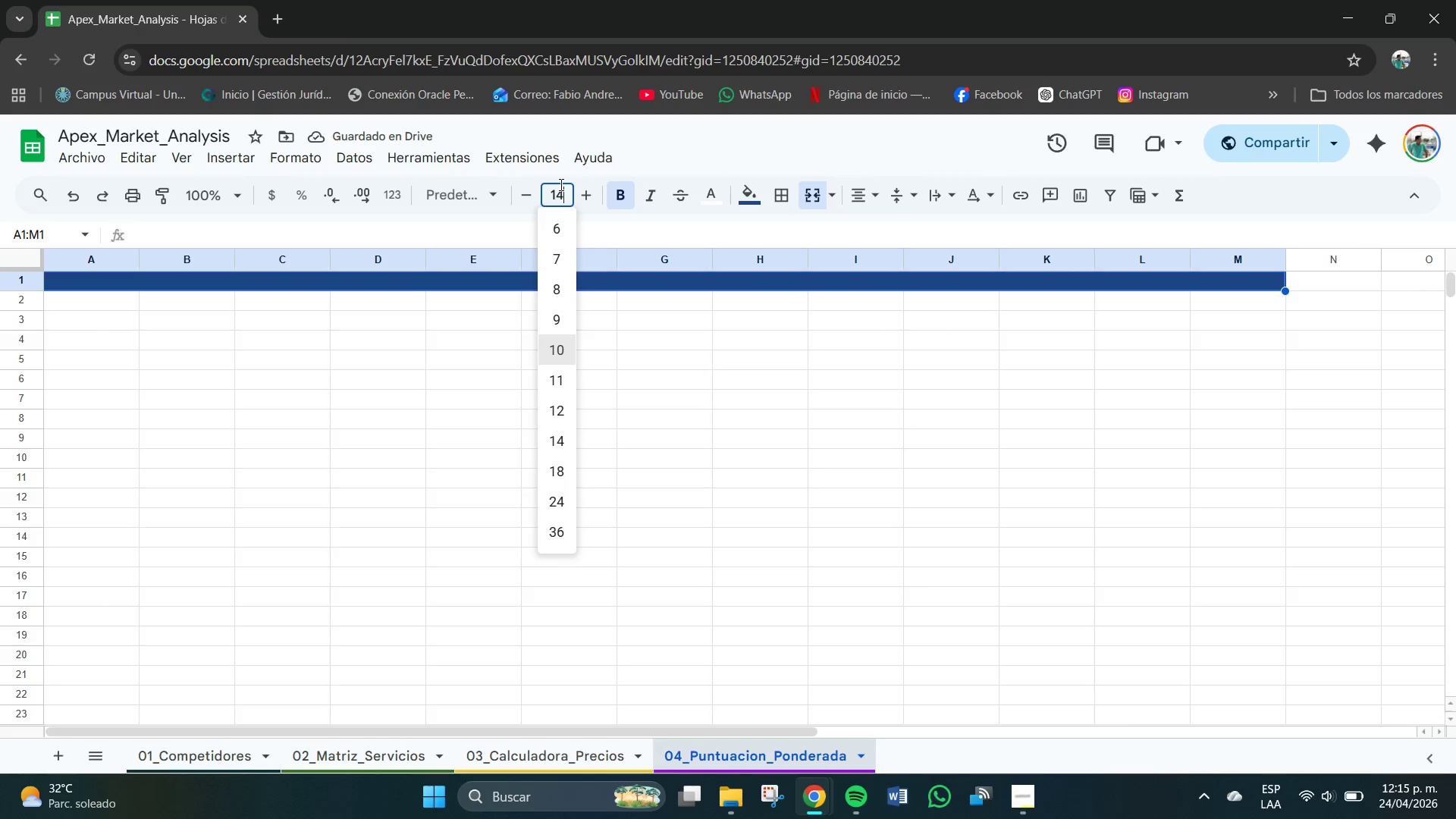 
key(NumpadEnter)
 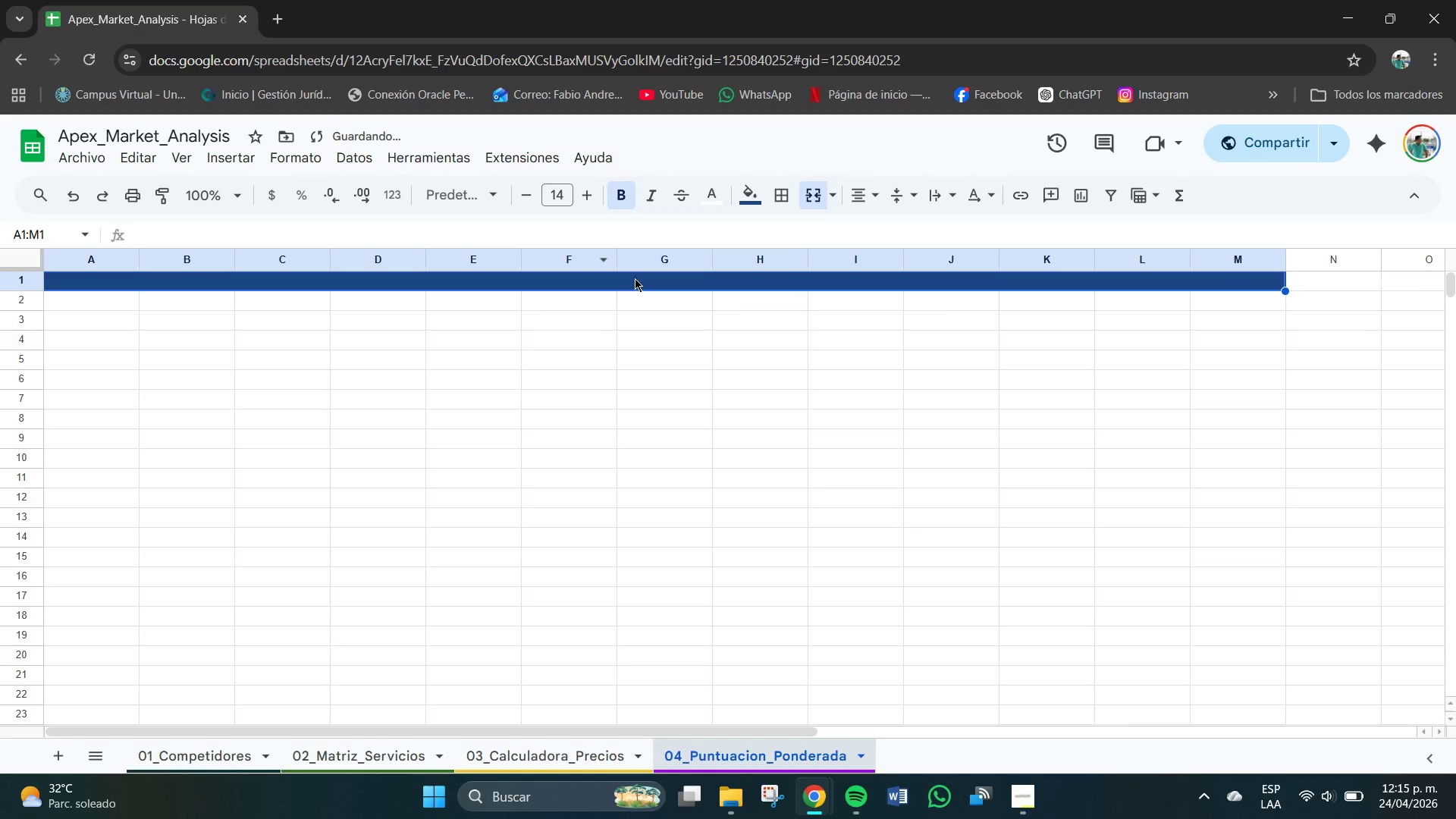 
double_click([634, 278])
 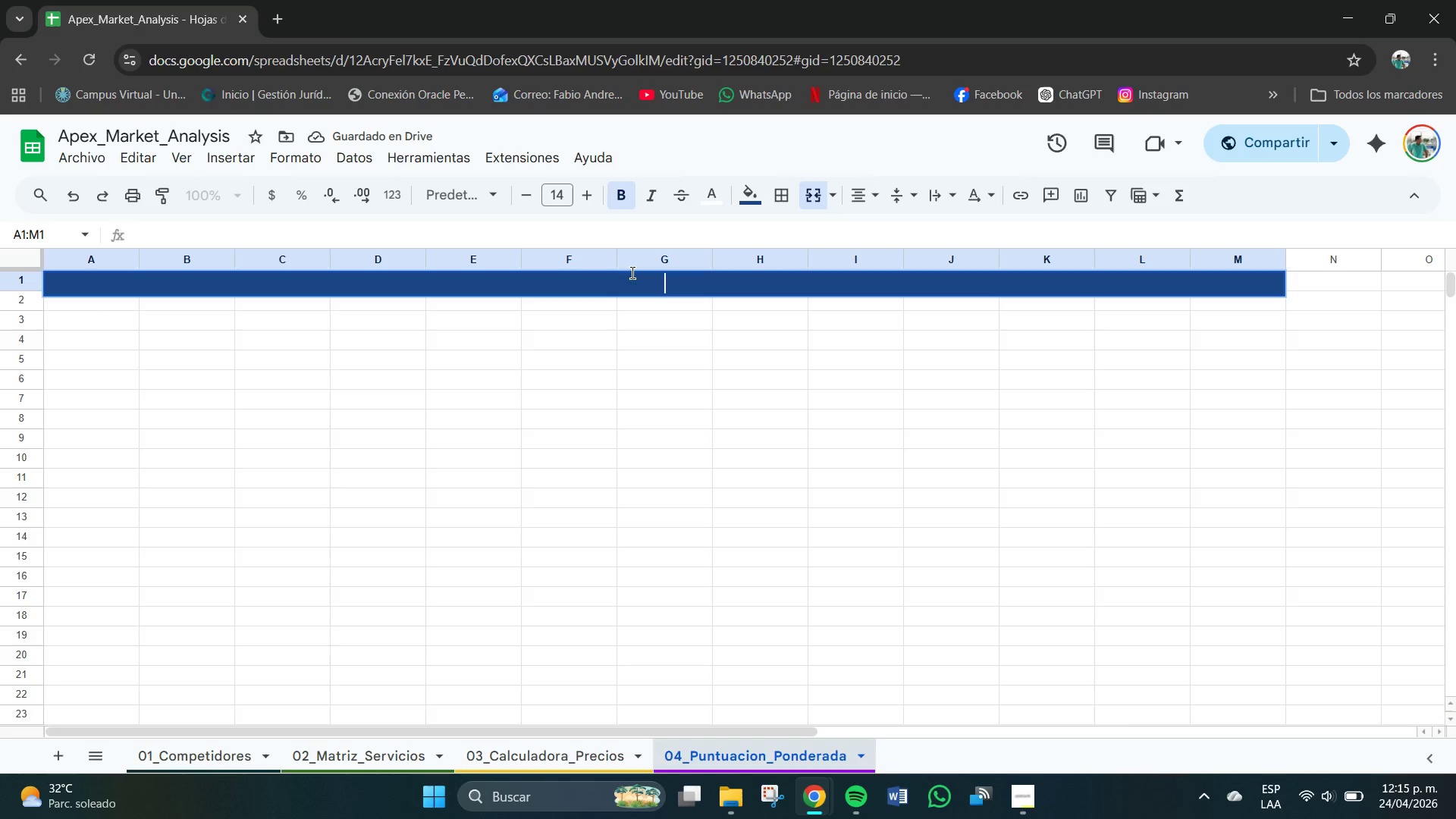 
type(MODELO DE PUNTIACION PONDERADA)
 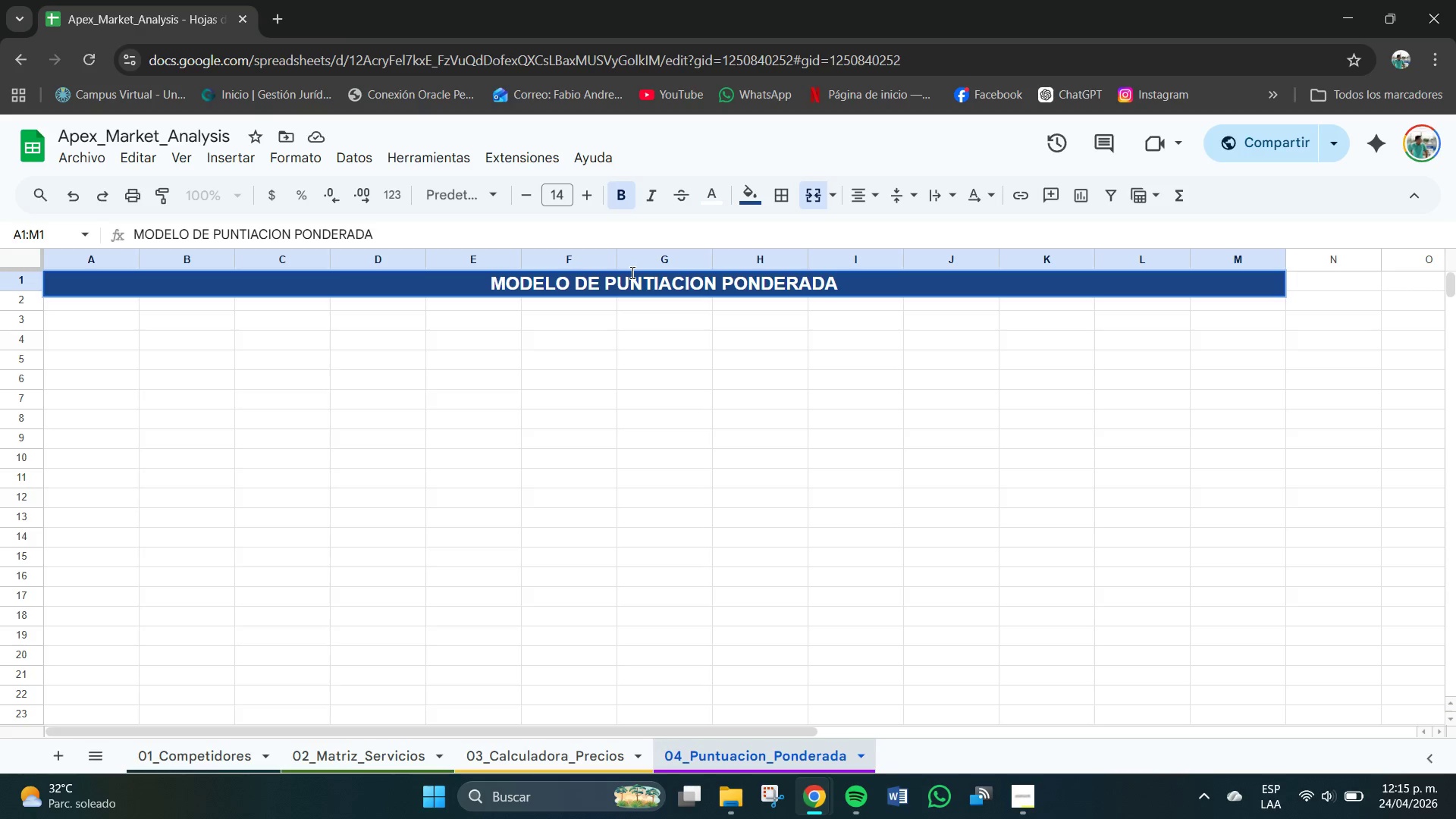 
type(--- RA)
key(Backspace)
type(ANIKIN)
key(Backspace)
key(Backspace)
key(Backspace)
key(Backspace)
type(KING DE COMP)
key(Backspace)
key(Backspace)
type(MPETIDORES )
 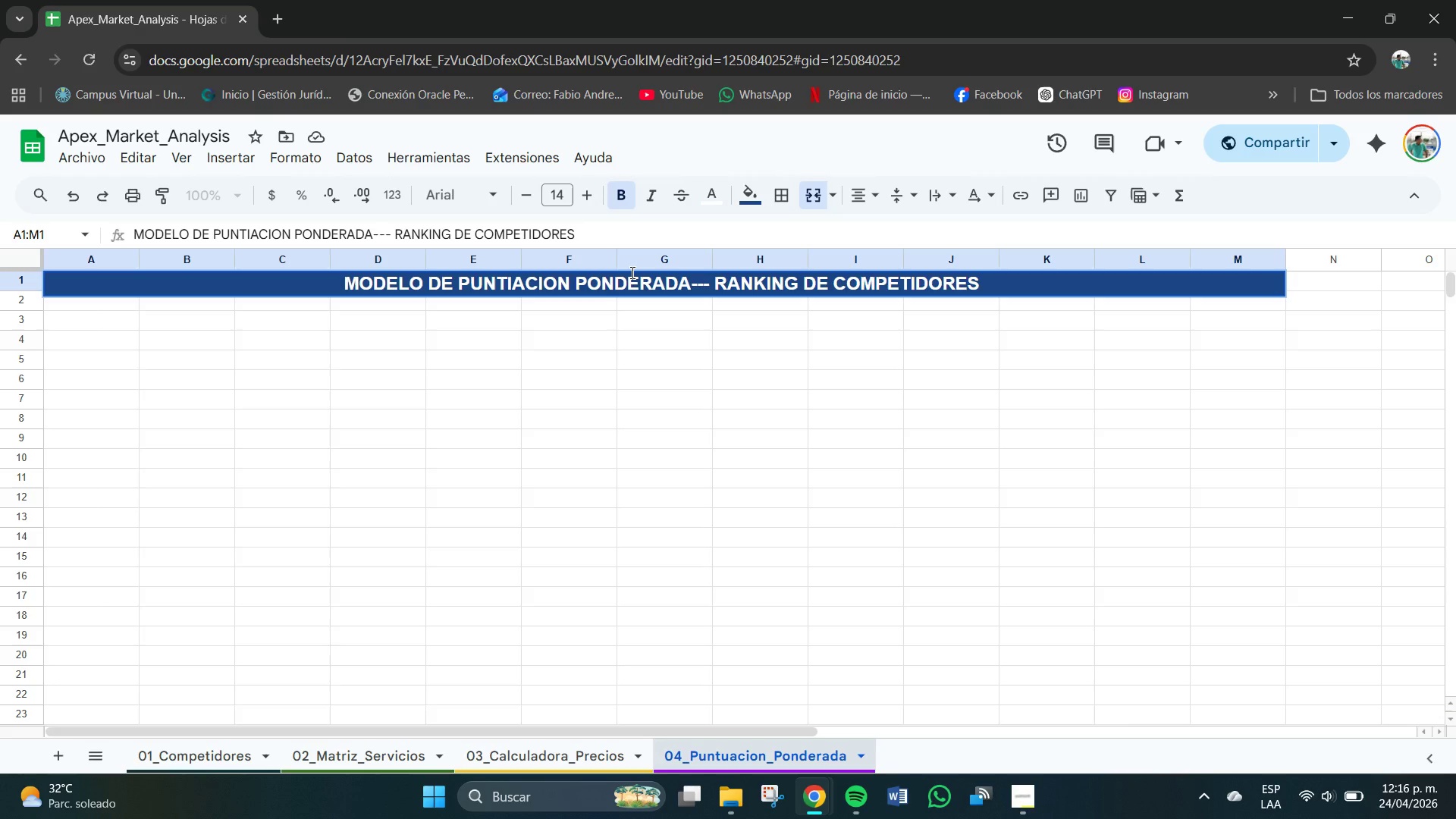 
key(Enter)
 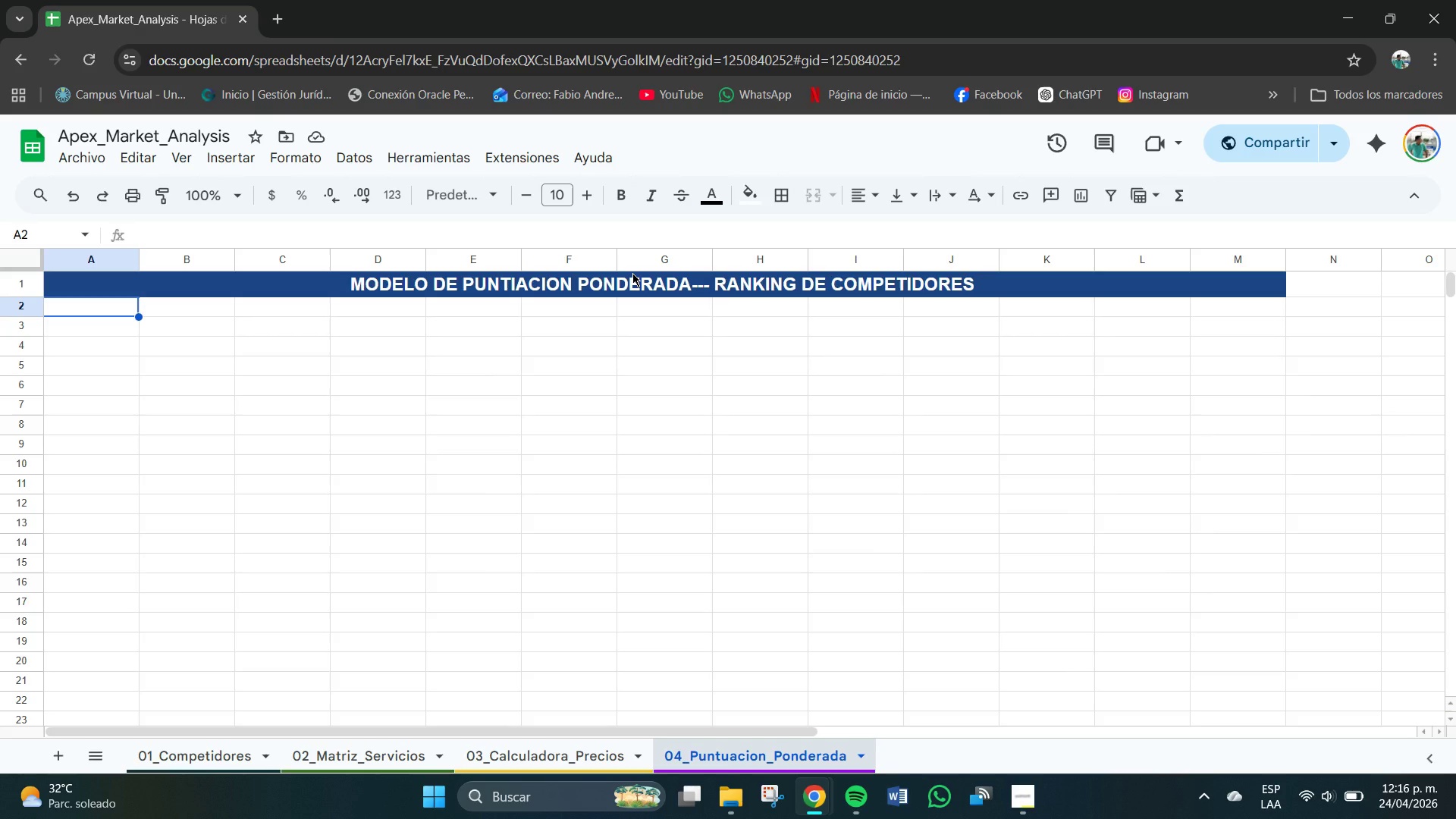 
wait(24.47)
 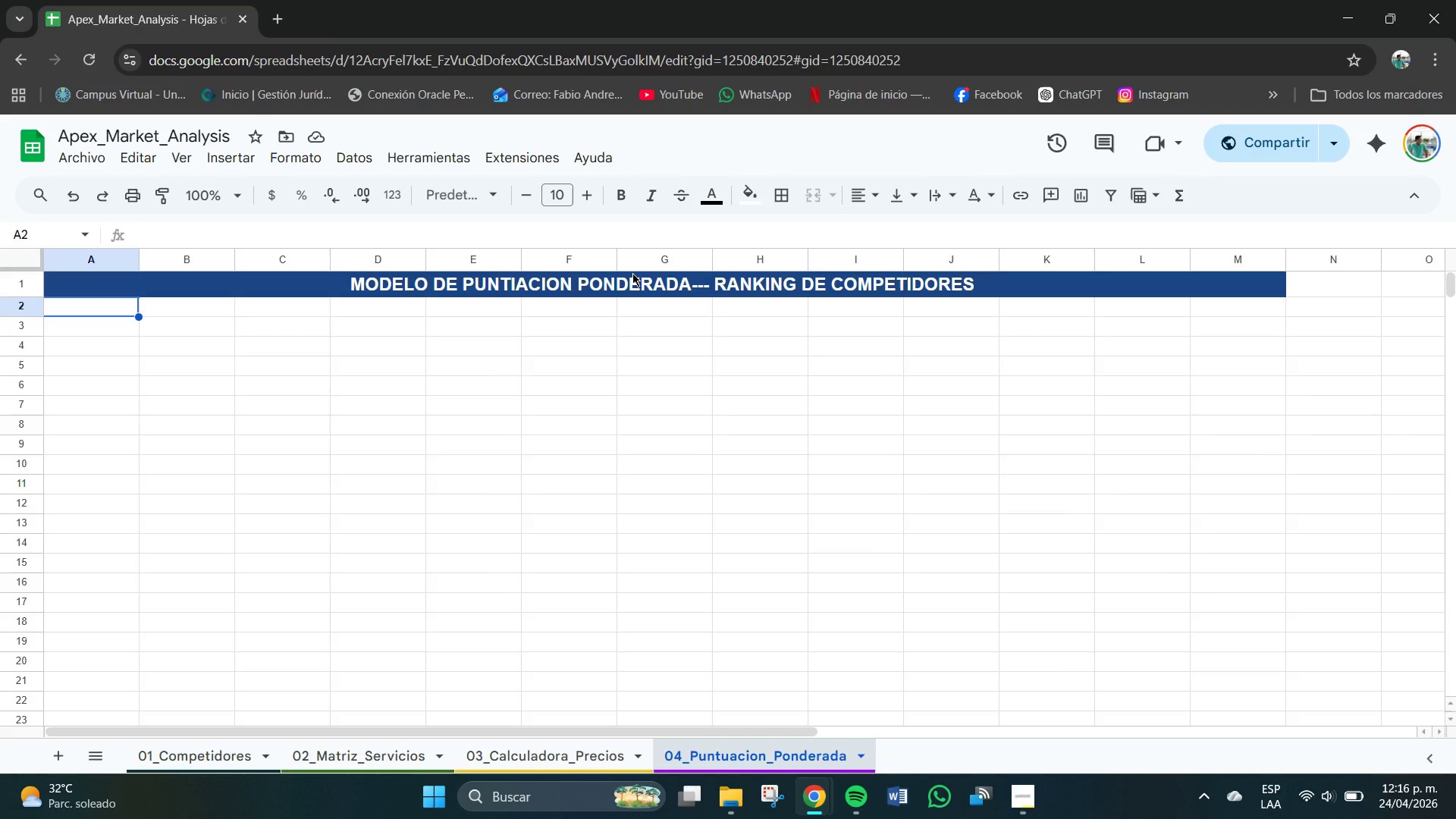 
left_click_drag(start_coordinate=[89, 309], to_coordinate=[1256, 318])
 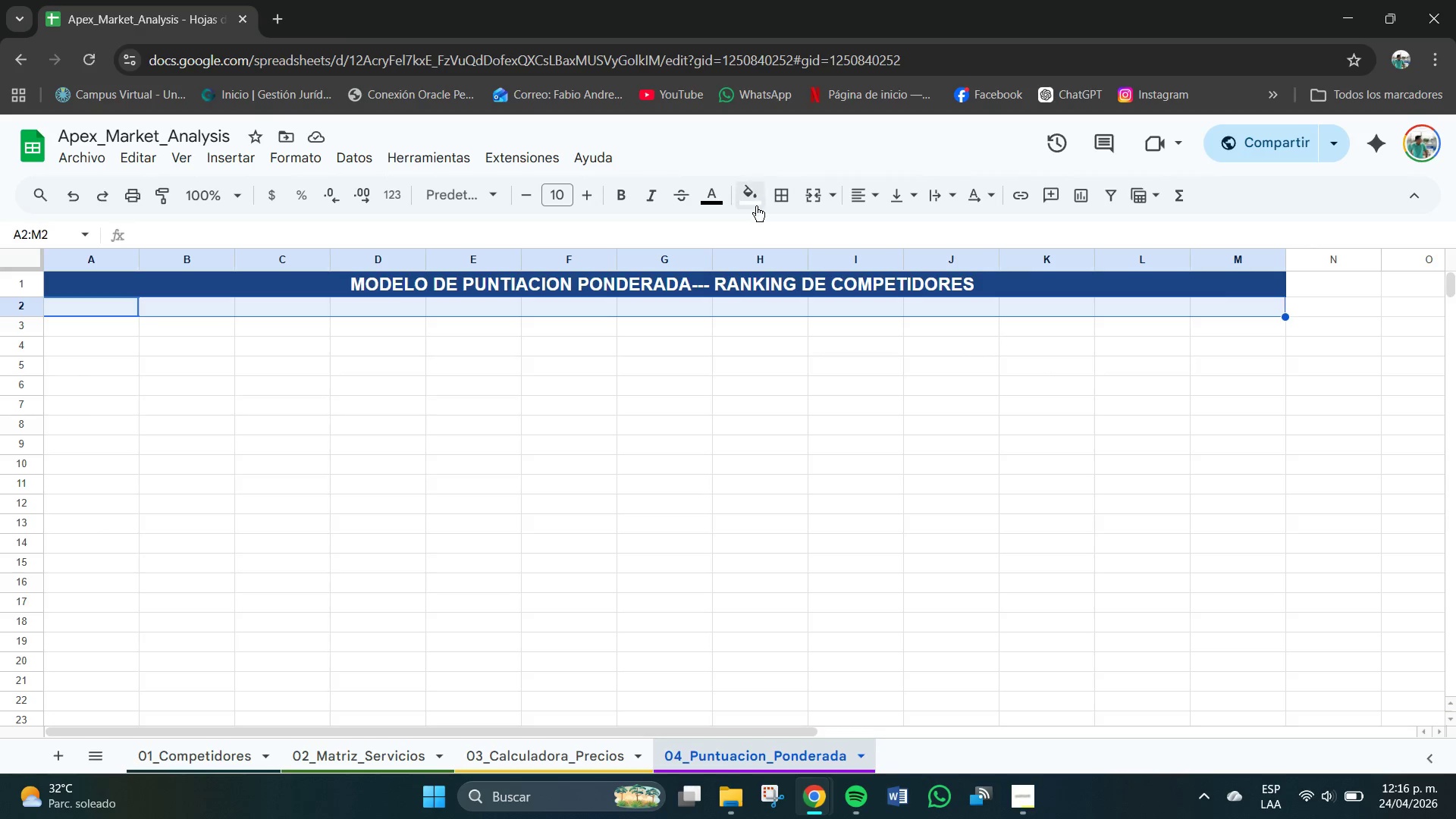 
left_click([755, 198])
 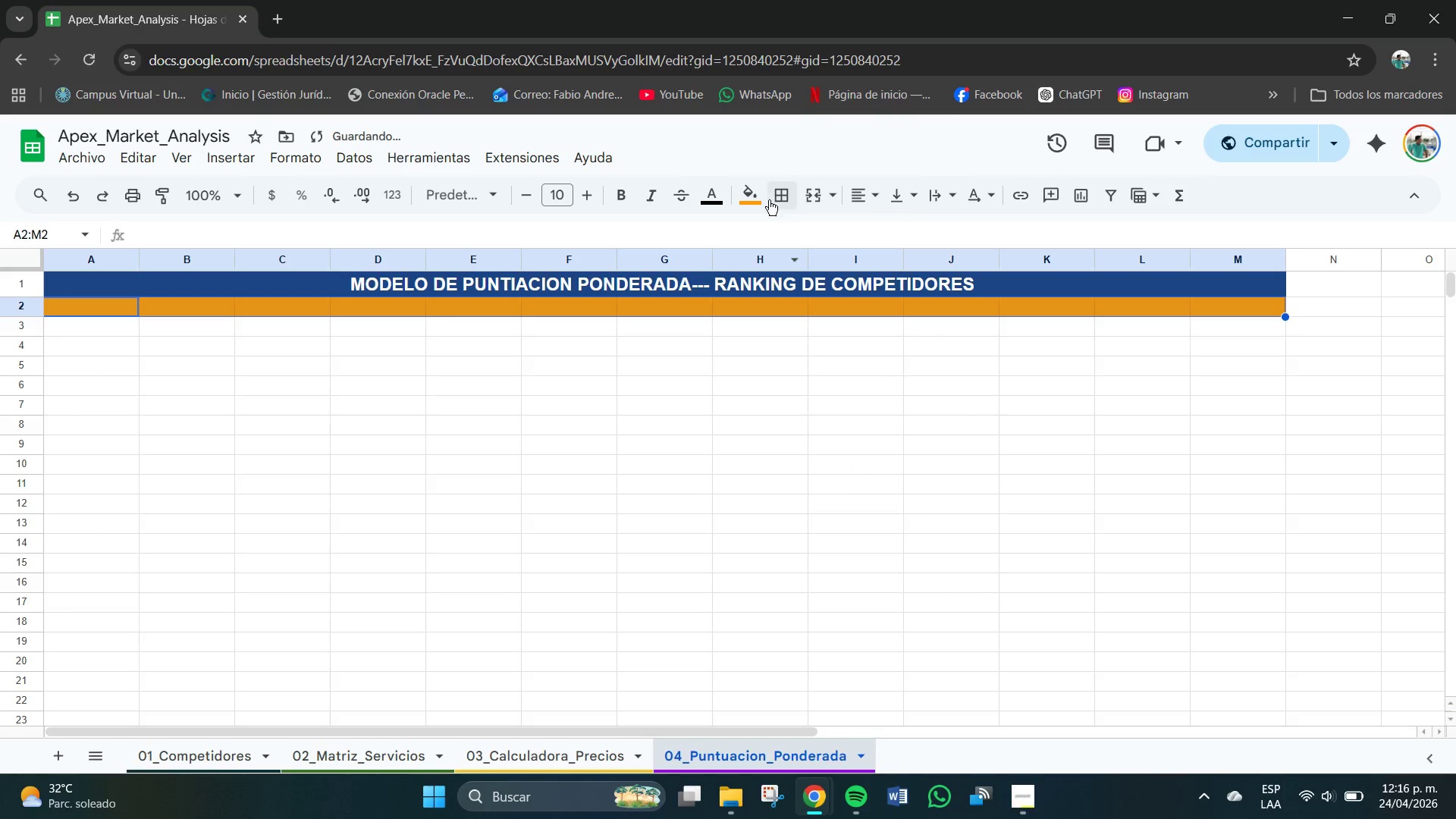 
left_click([714, 195])
 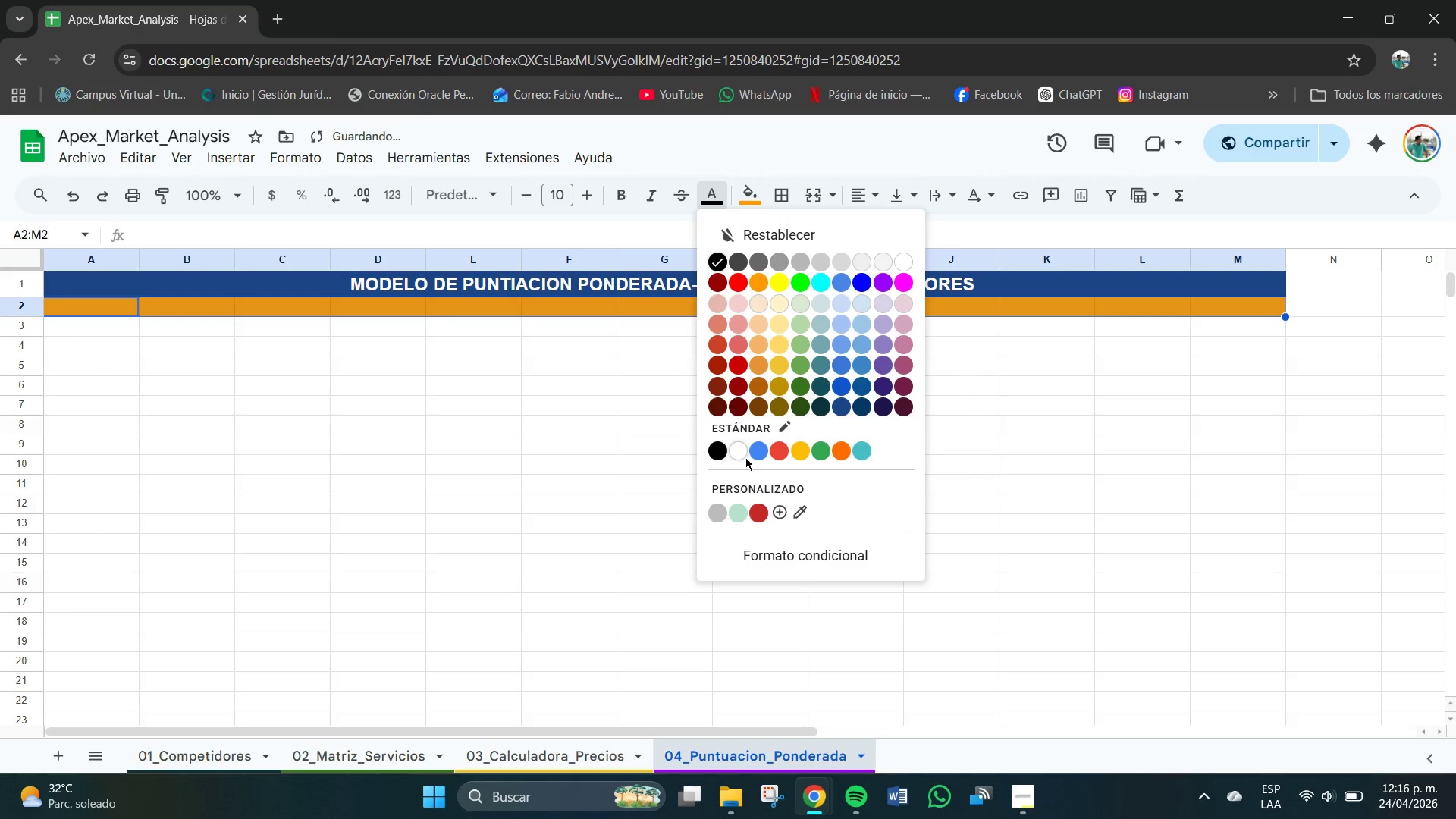 
left_click([742, 446])
 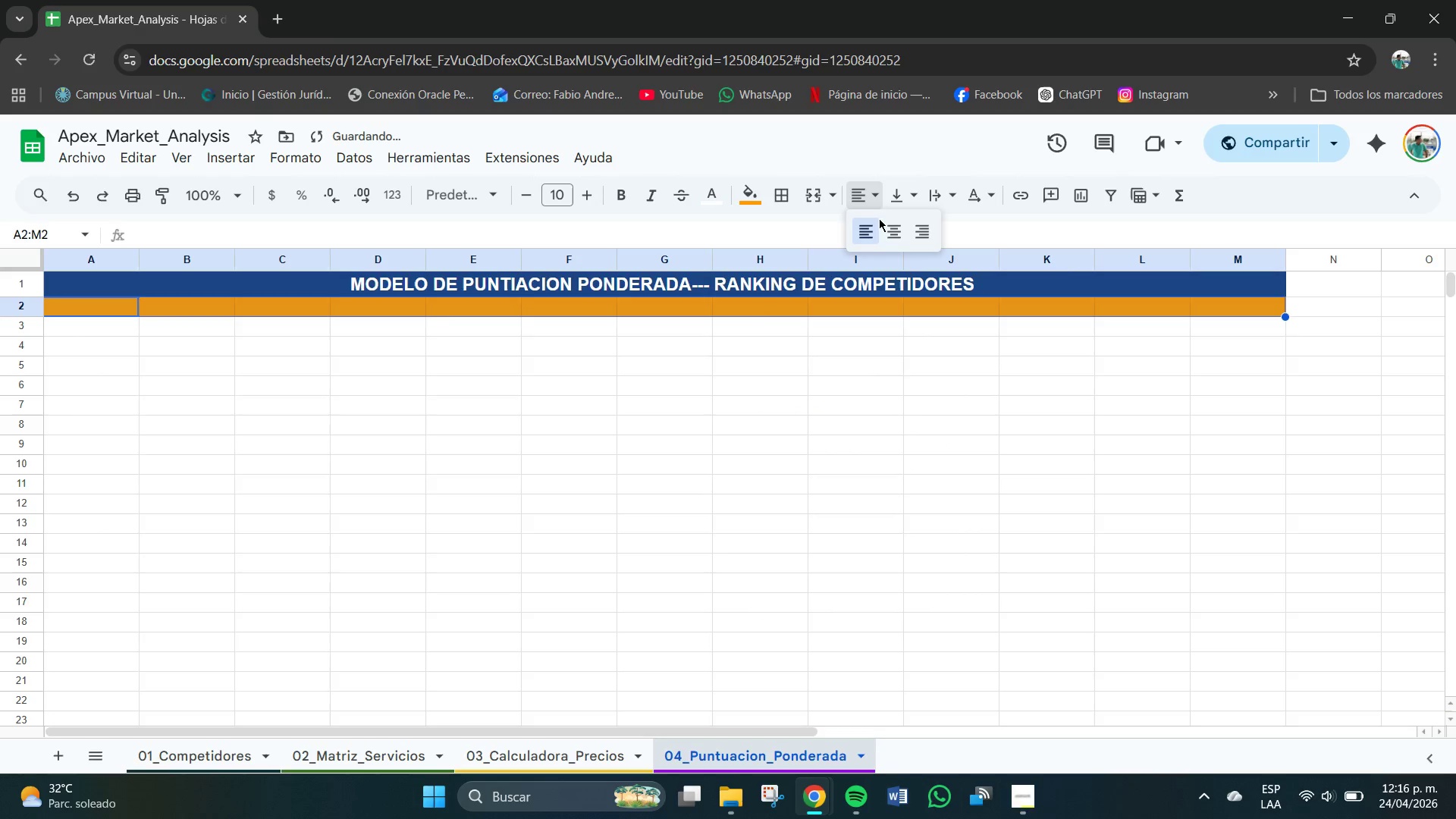 
double_click([898, 185])
 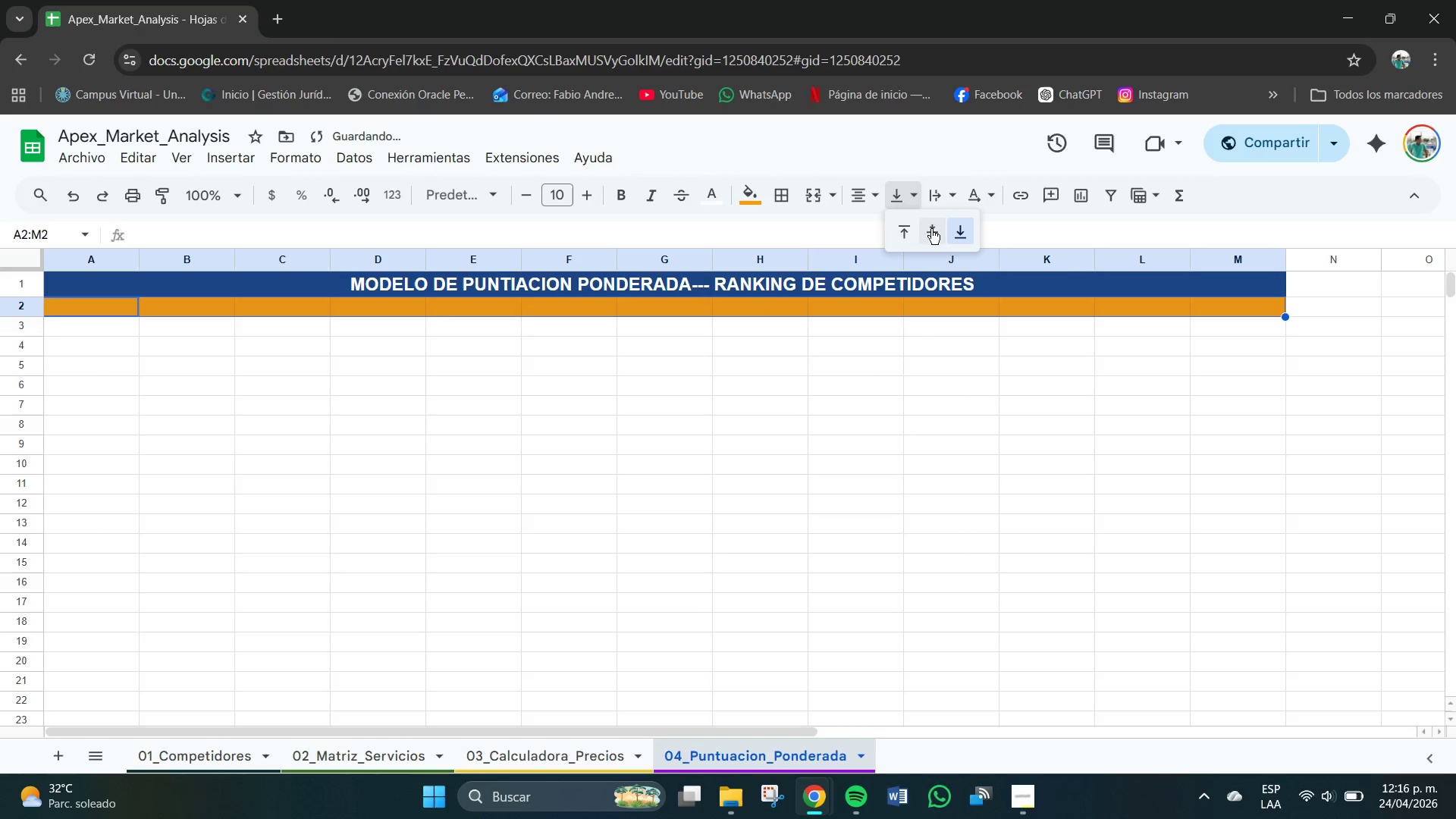 
left_click([934, 231])
 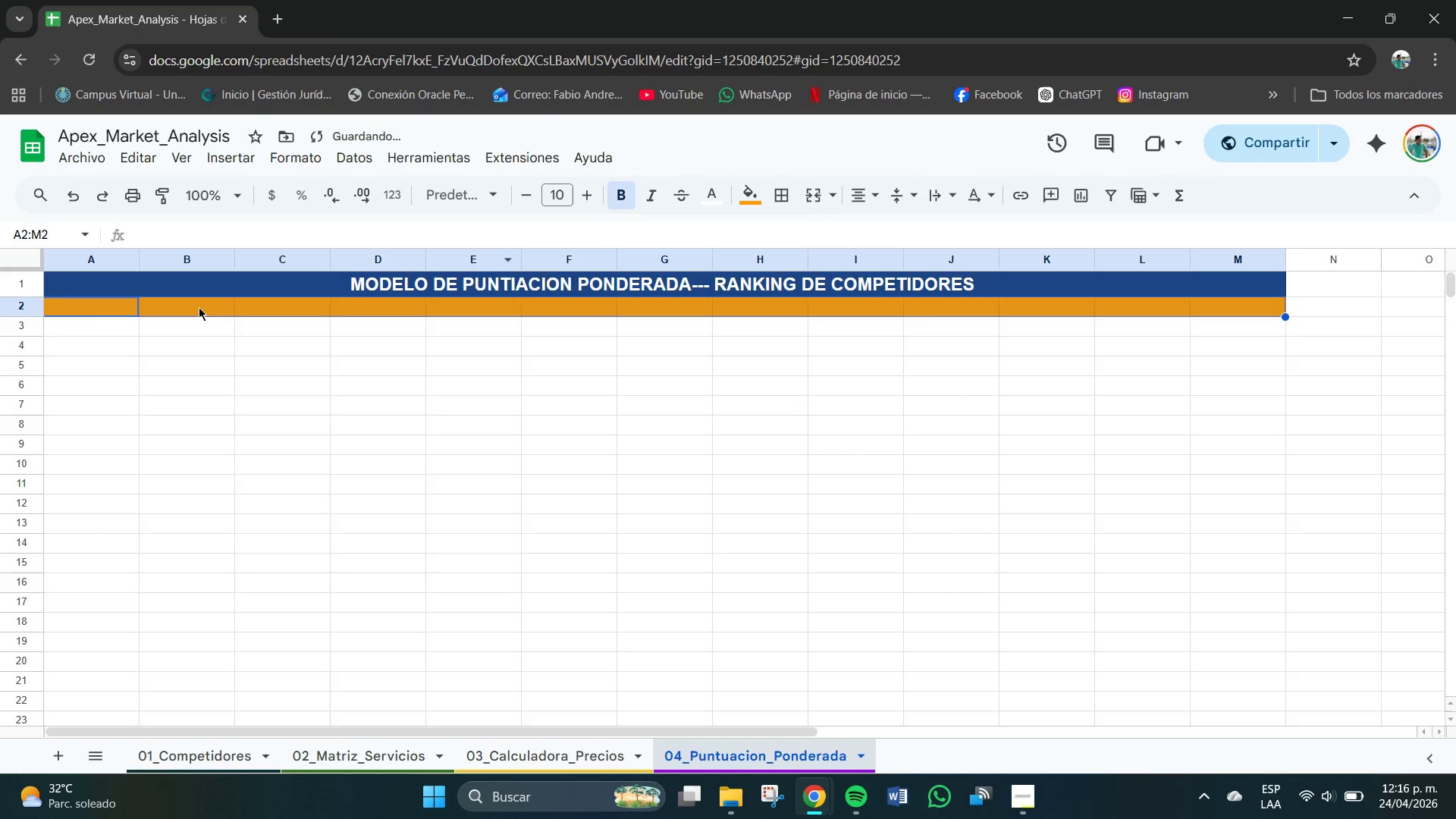 
left_click([89, 308])
 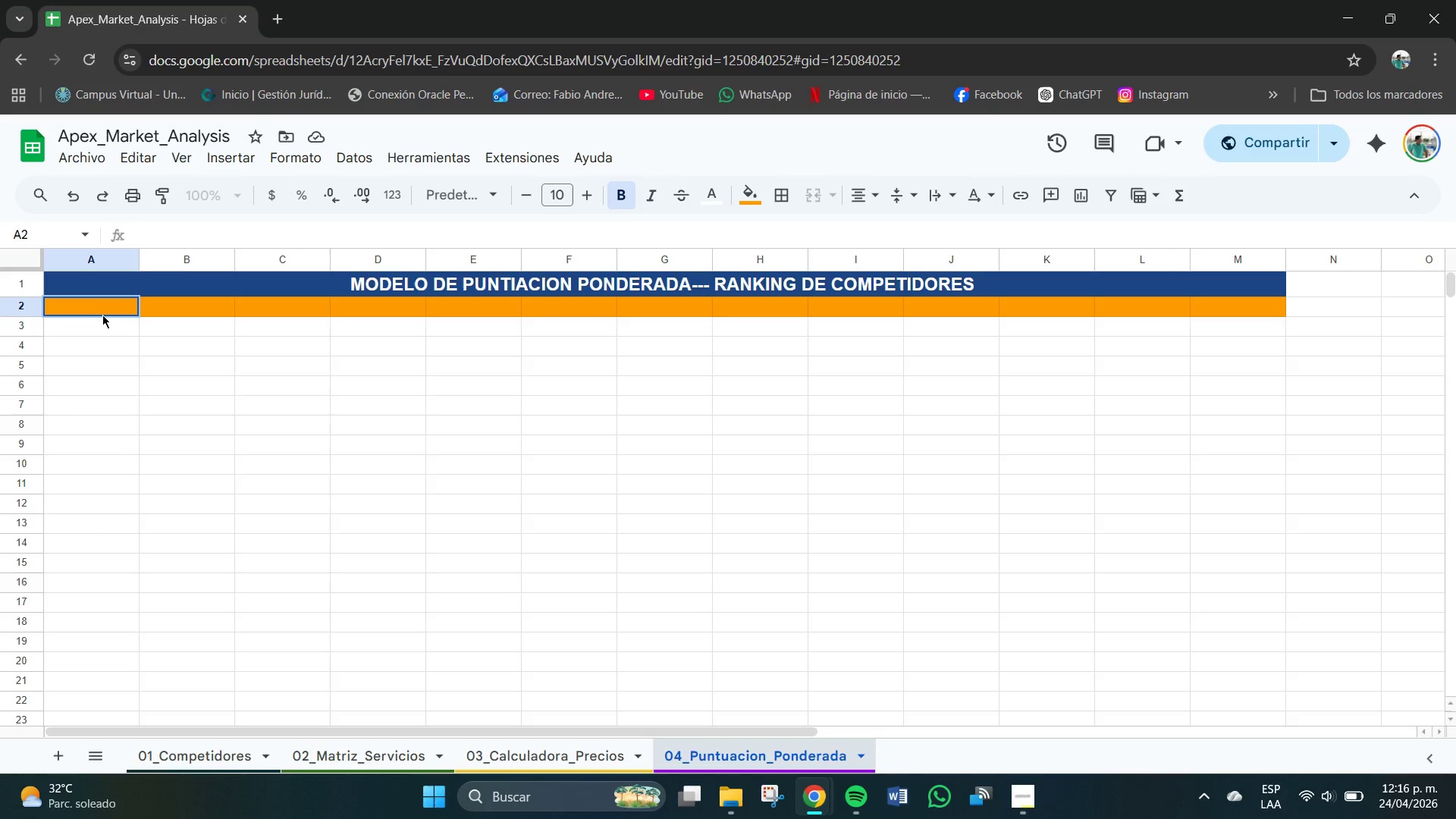 
wait(7.19)
 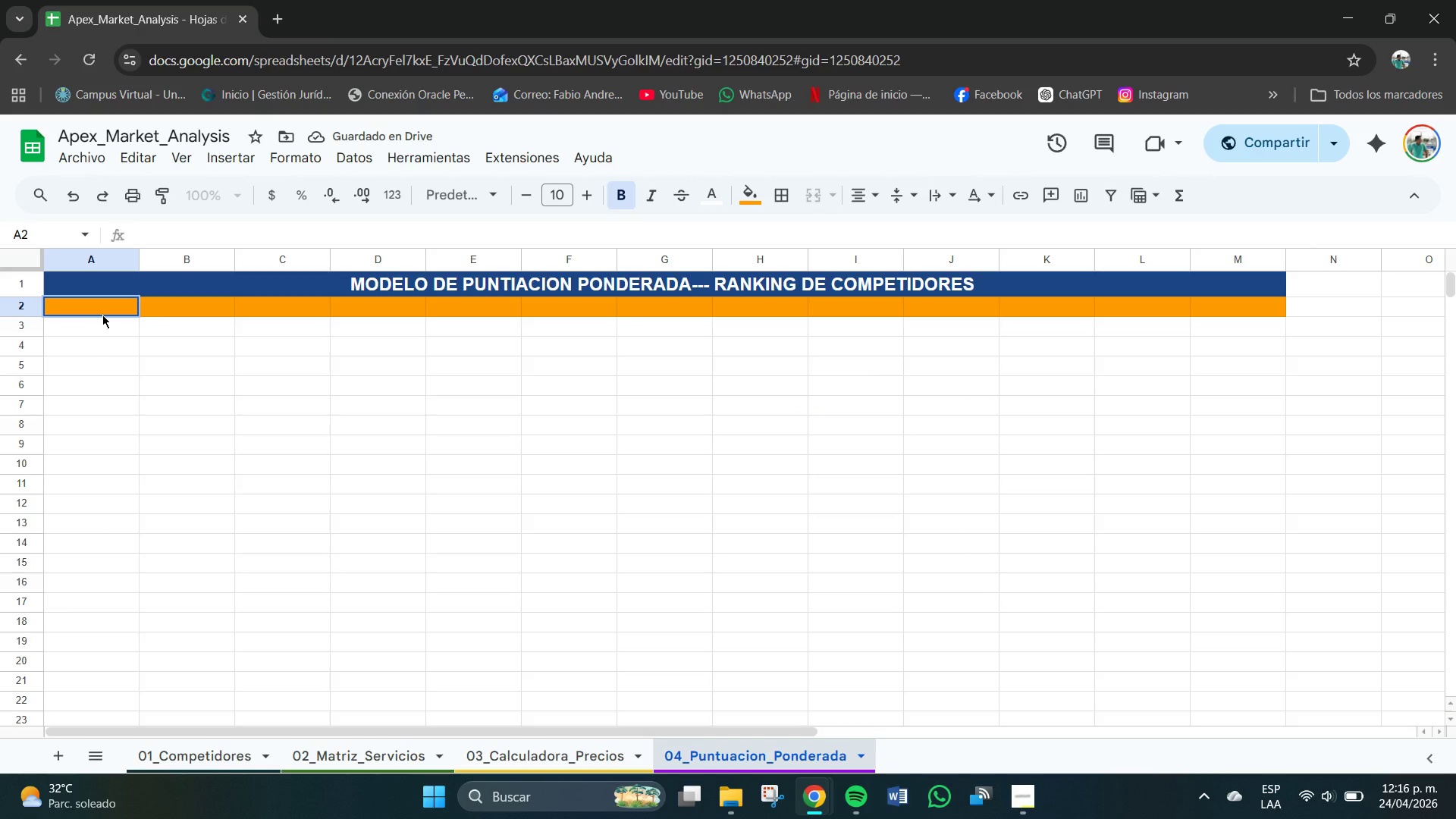 
key(Shift+4)
 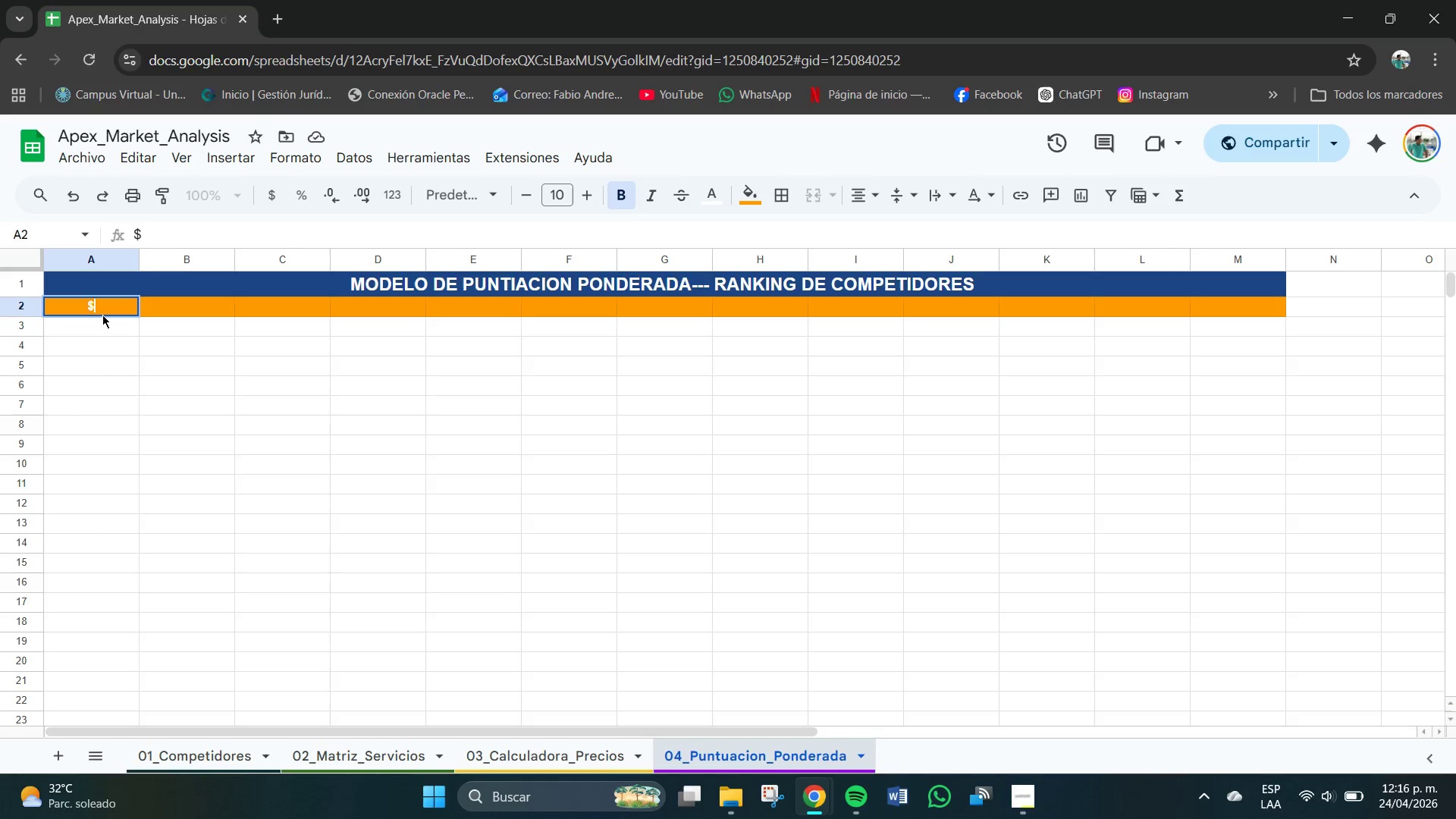 
key(Backspace)
 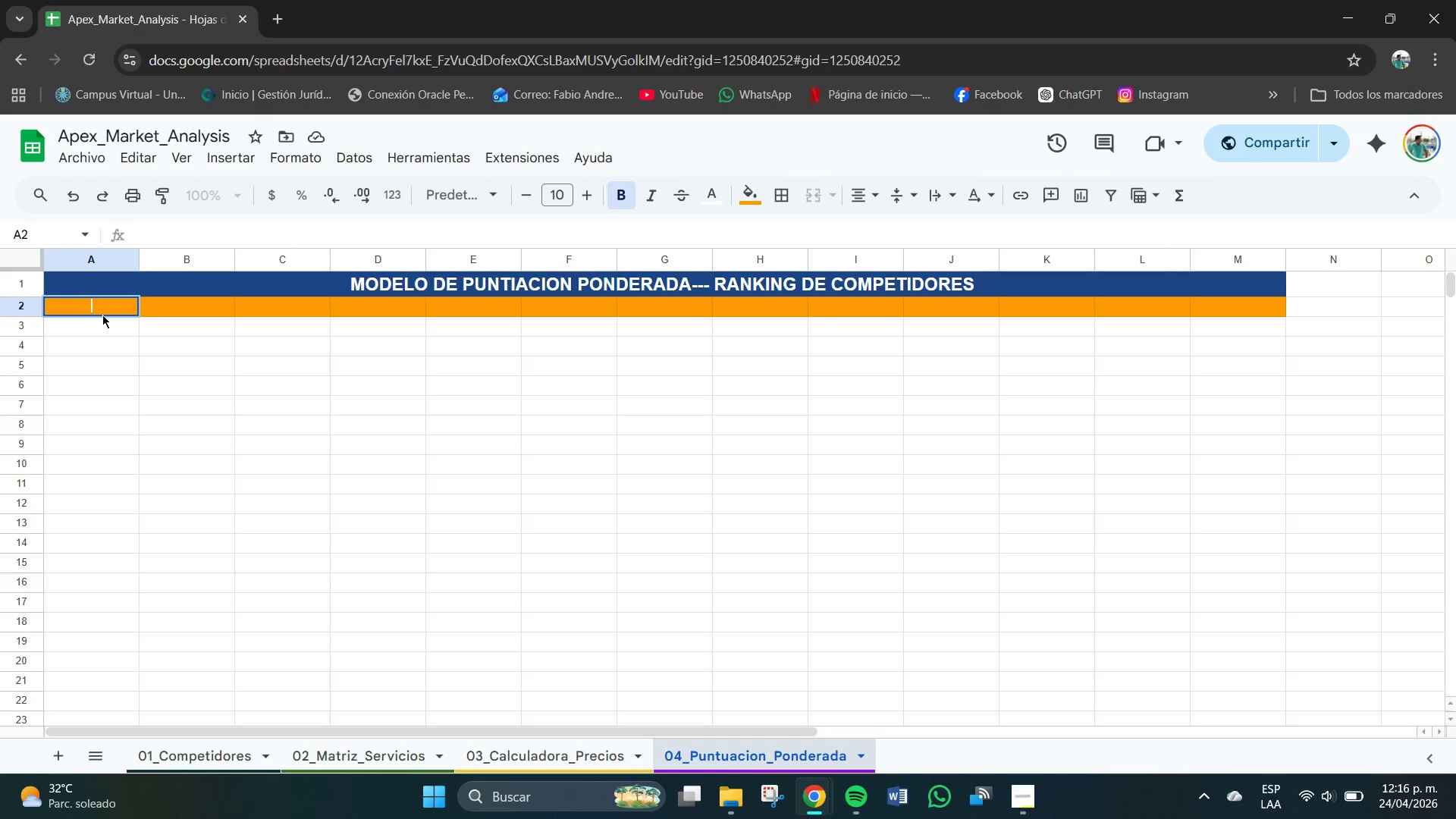 
key(Shift+3)
 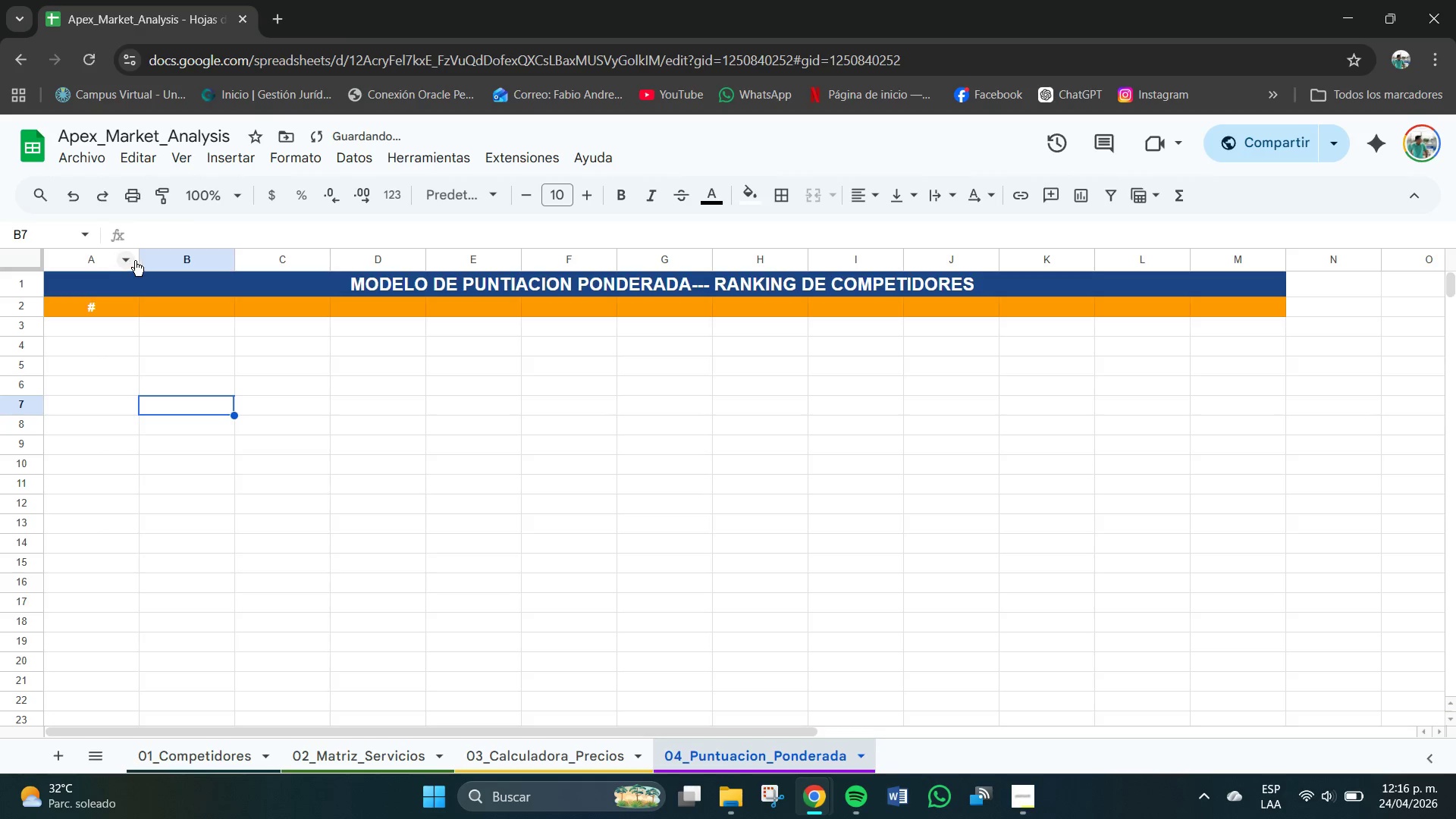 
left_click_drag(start_coordinate=[140, 256], to_coordinate=[85, 250])
 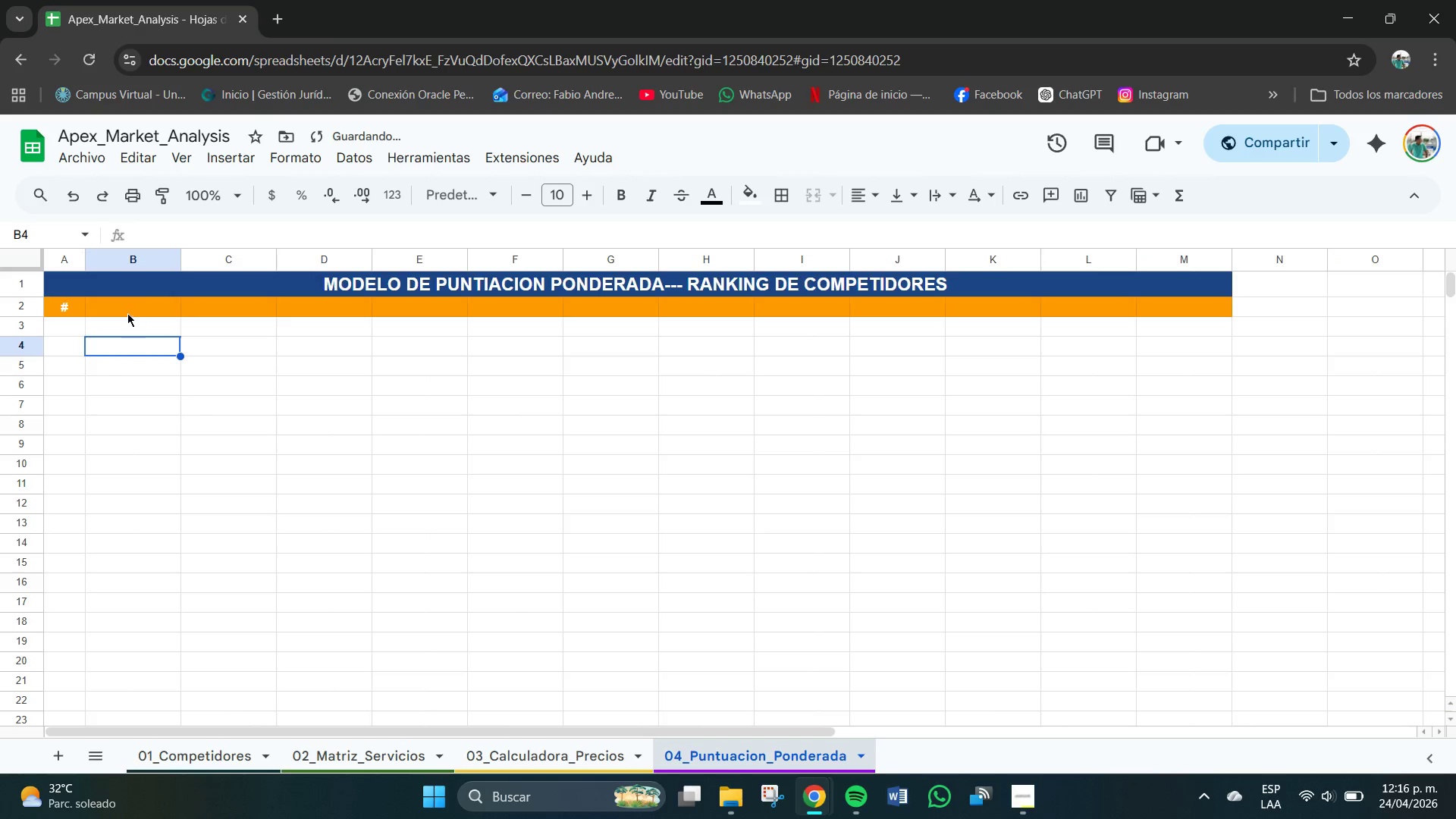 
left_click([122, 304])
 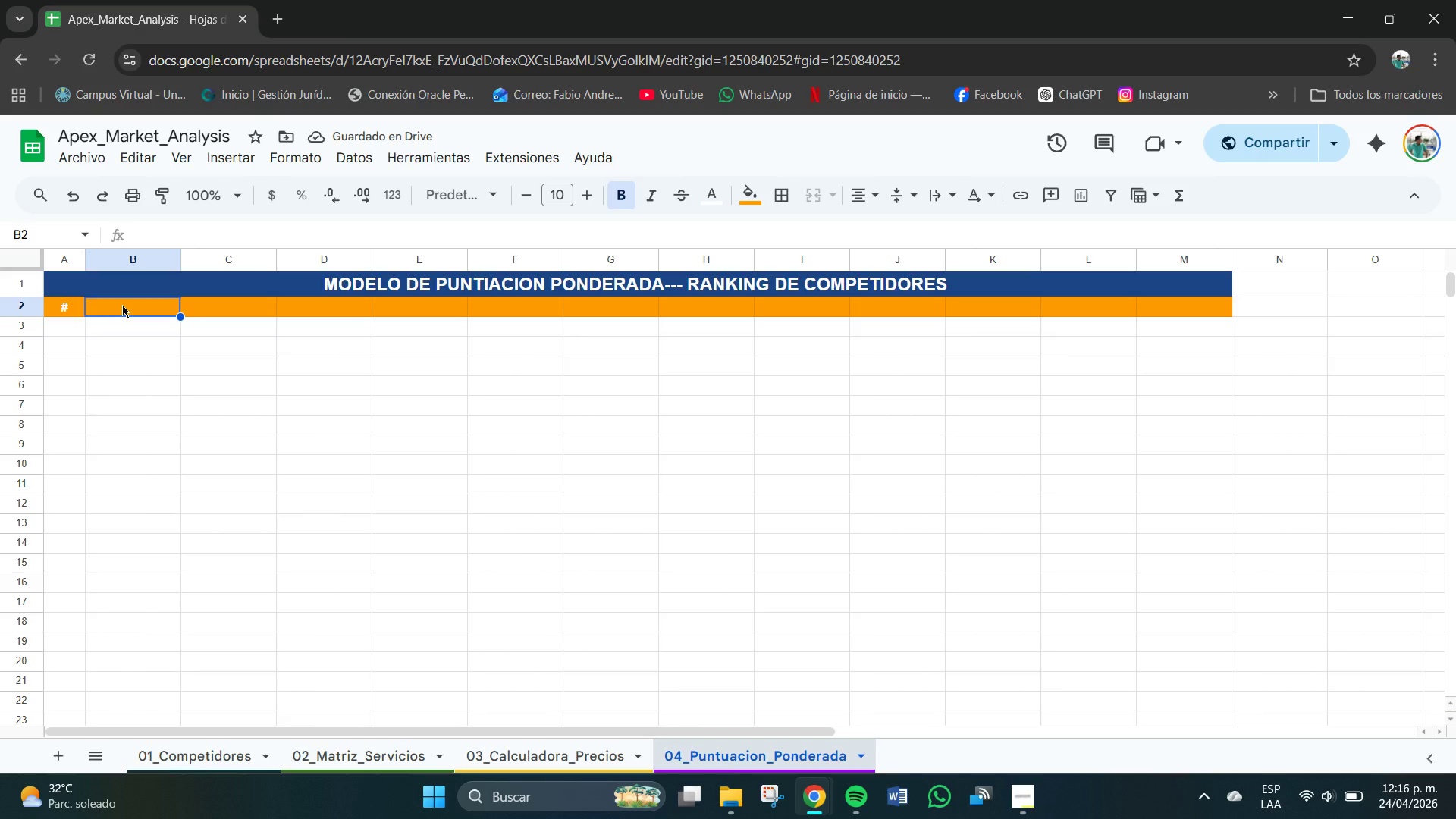 
type(Competidor)
key(Tab)
 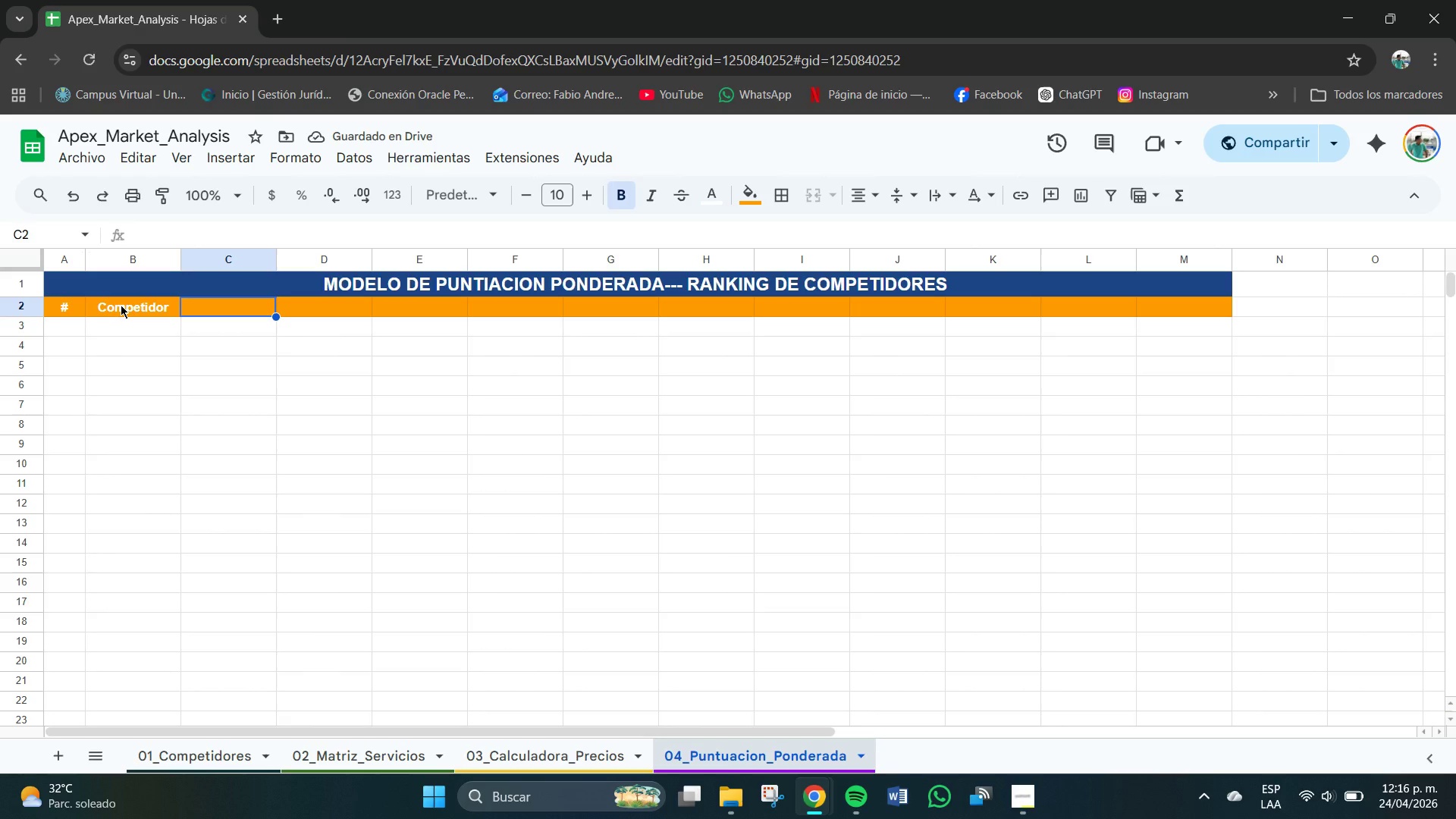 
type(Vsisiblidad)
 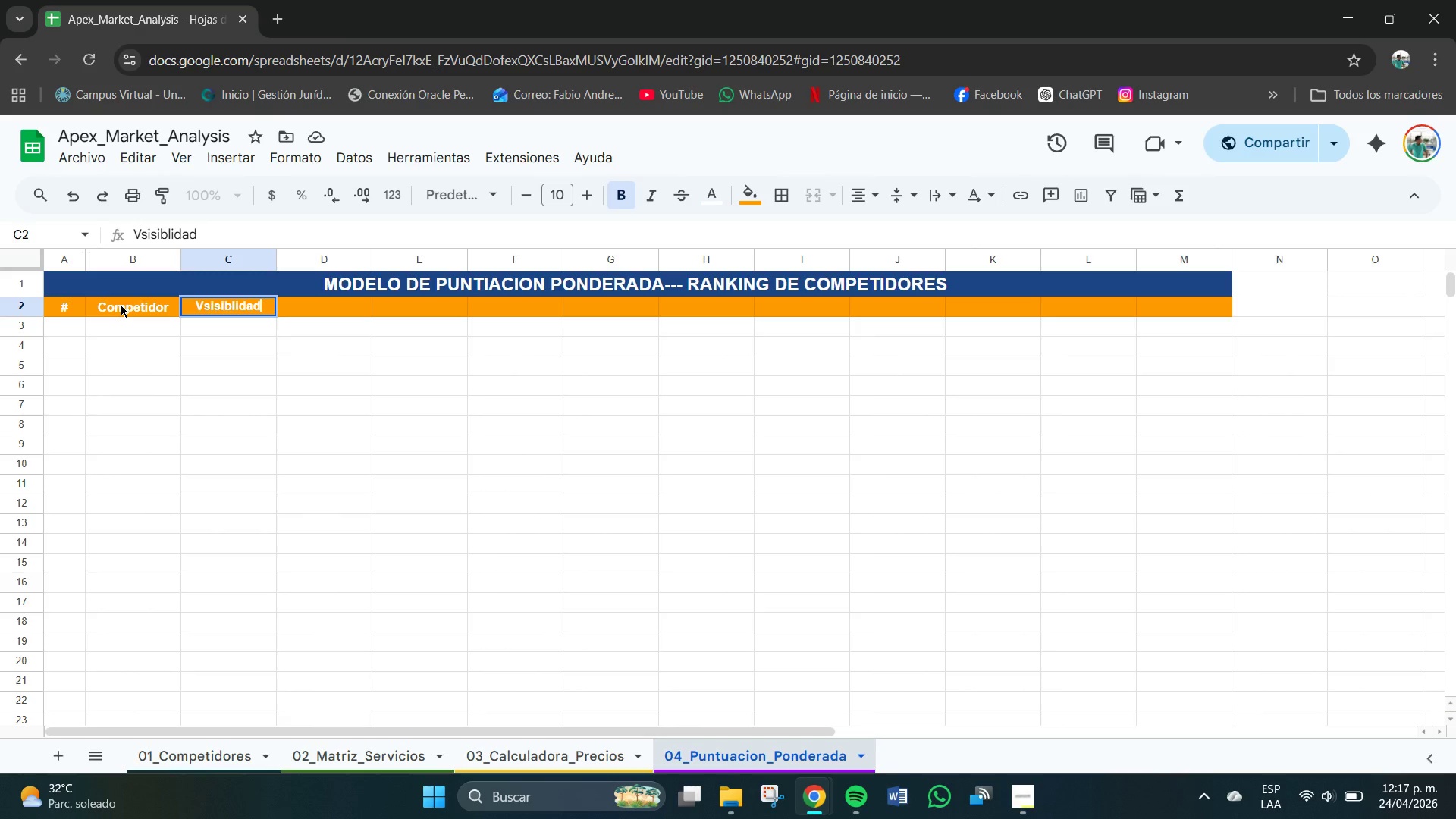 
hold_key(key=Backspace, duration=0.67)
 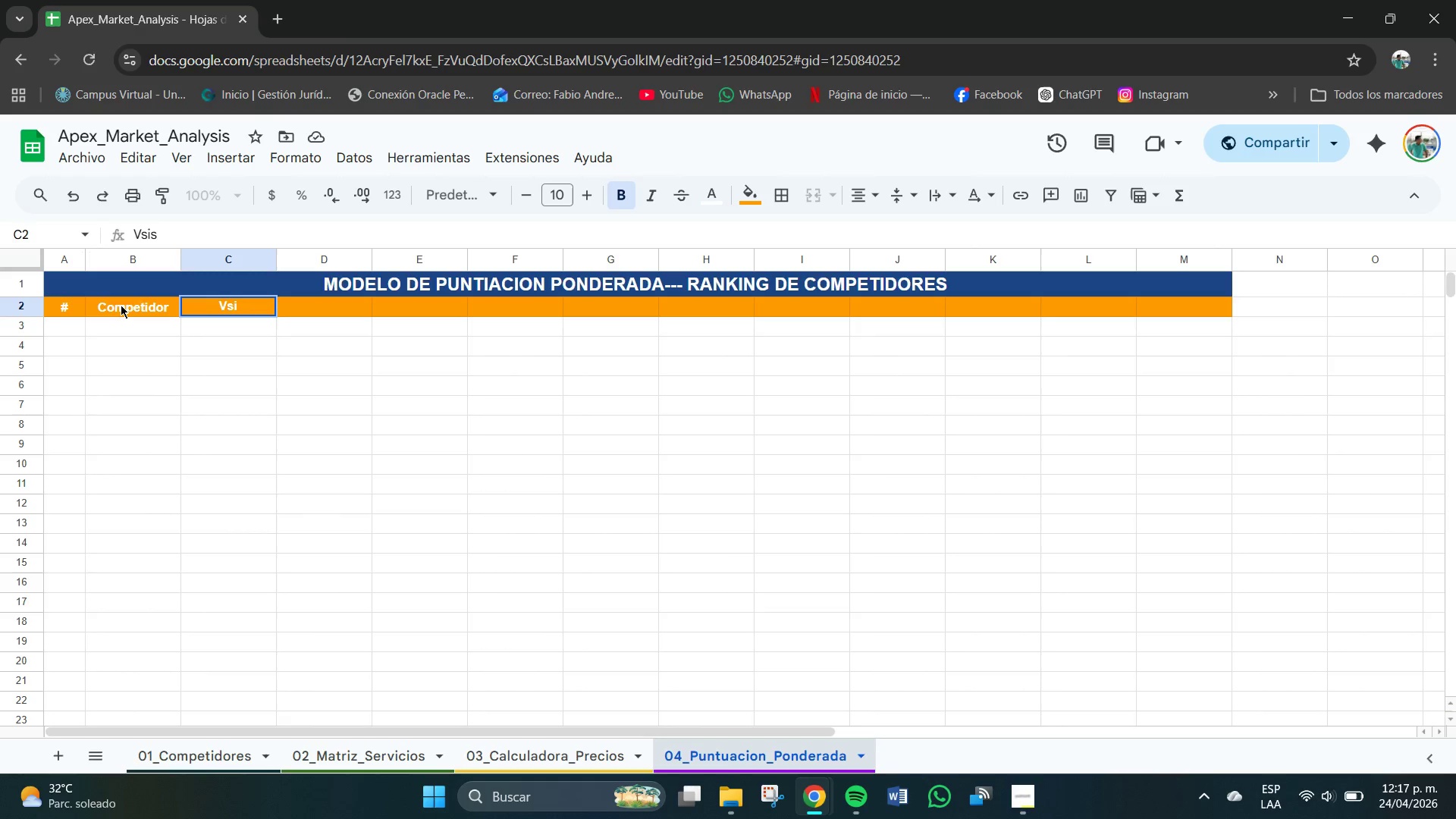 
key(Backspace)
key(Backspace)
key(Backspace)
type(isiblidad Online *&10()
key(Tab)
type(Ampl)
key(Backspace)
type(litud Servicios *&10)
 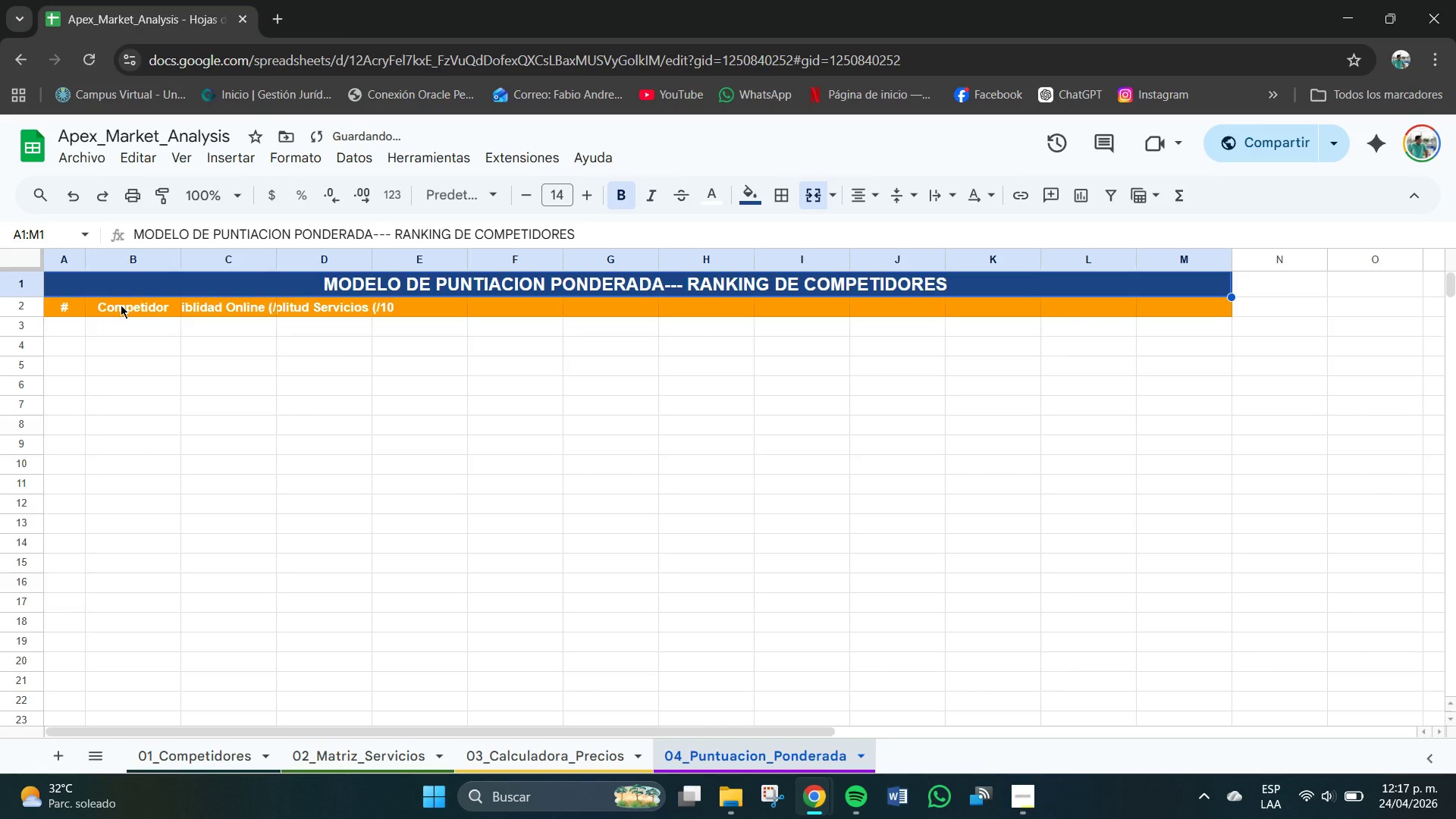 
 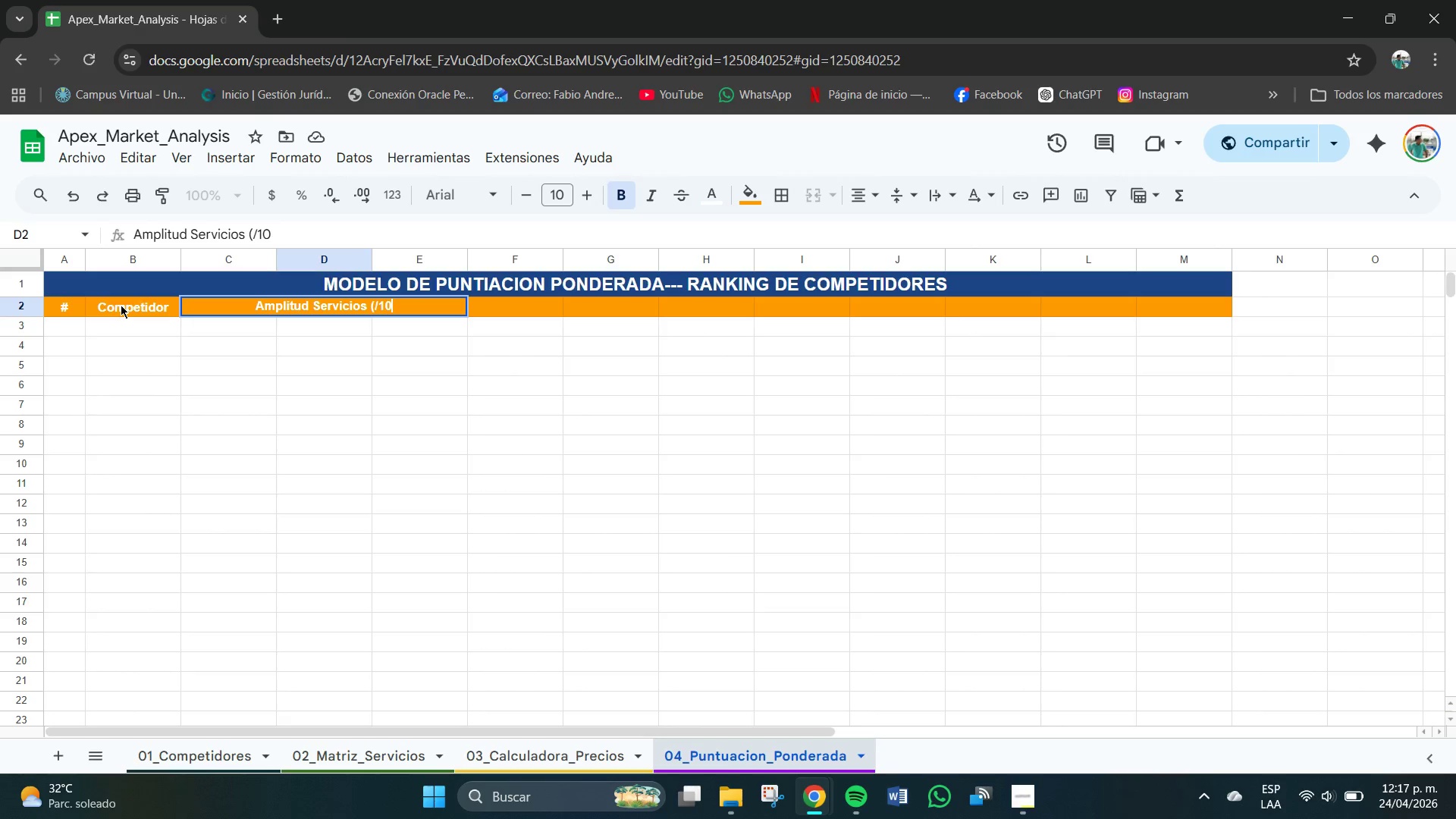 
key(ArrowUp)
 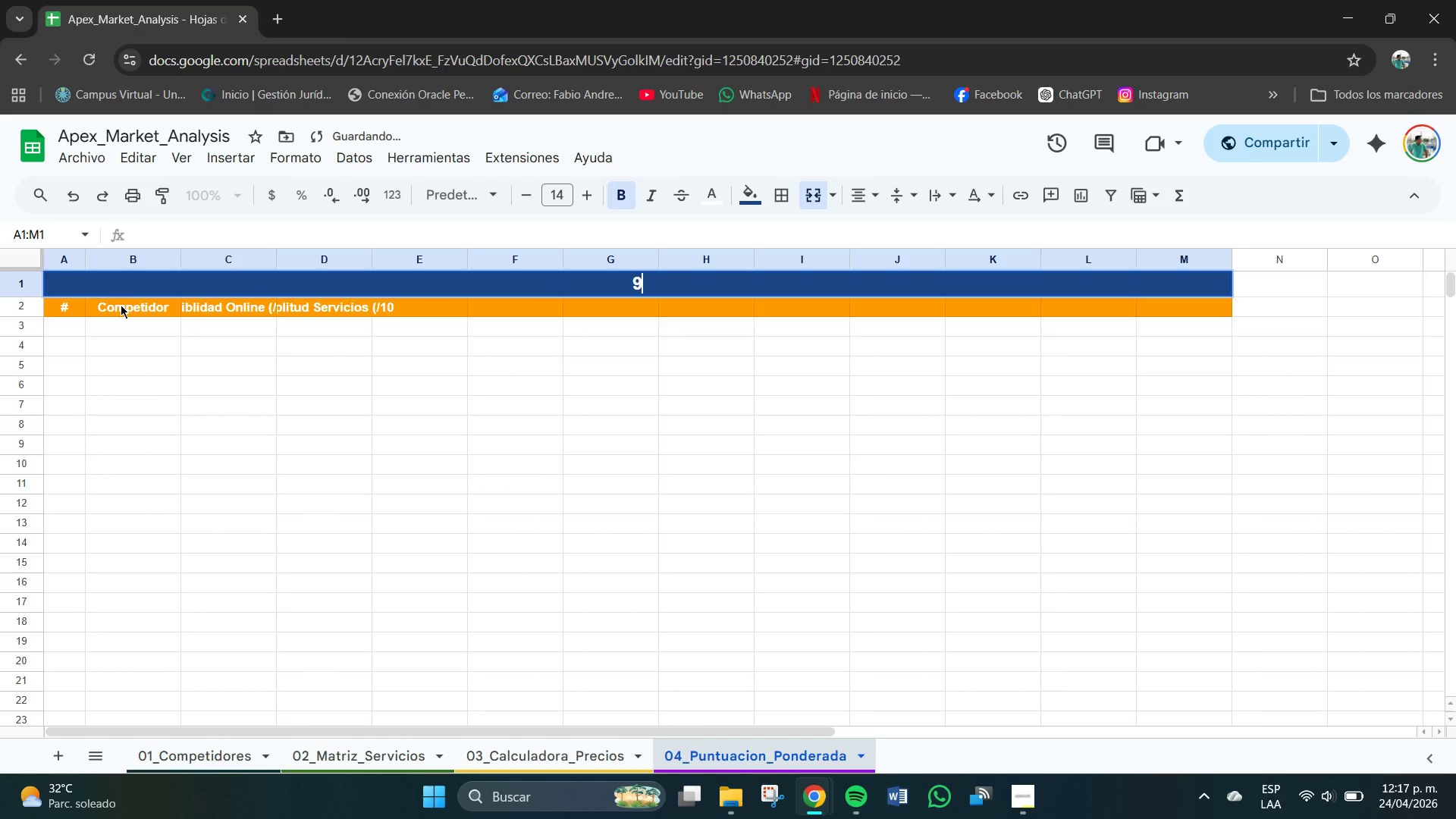 
key(9)
 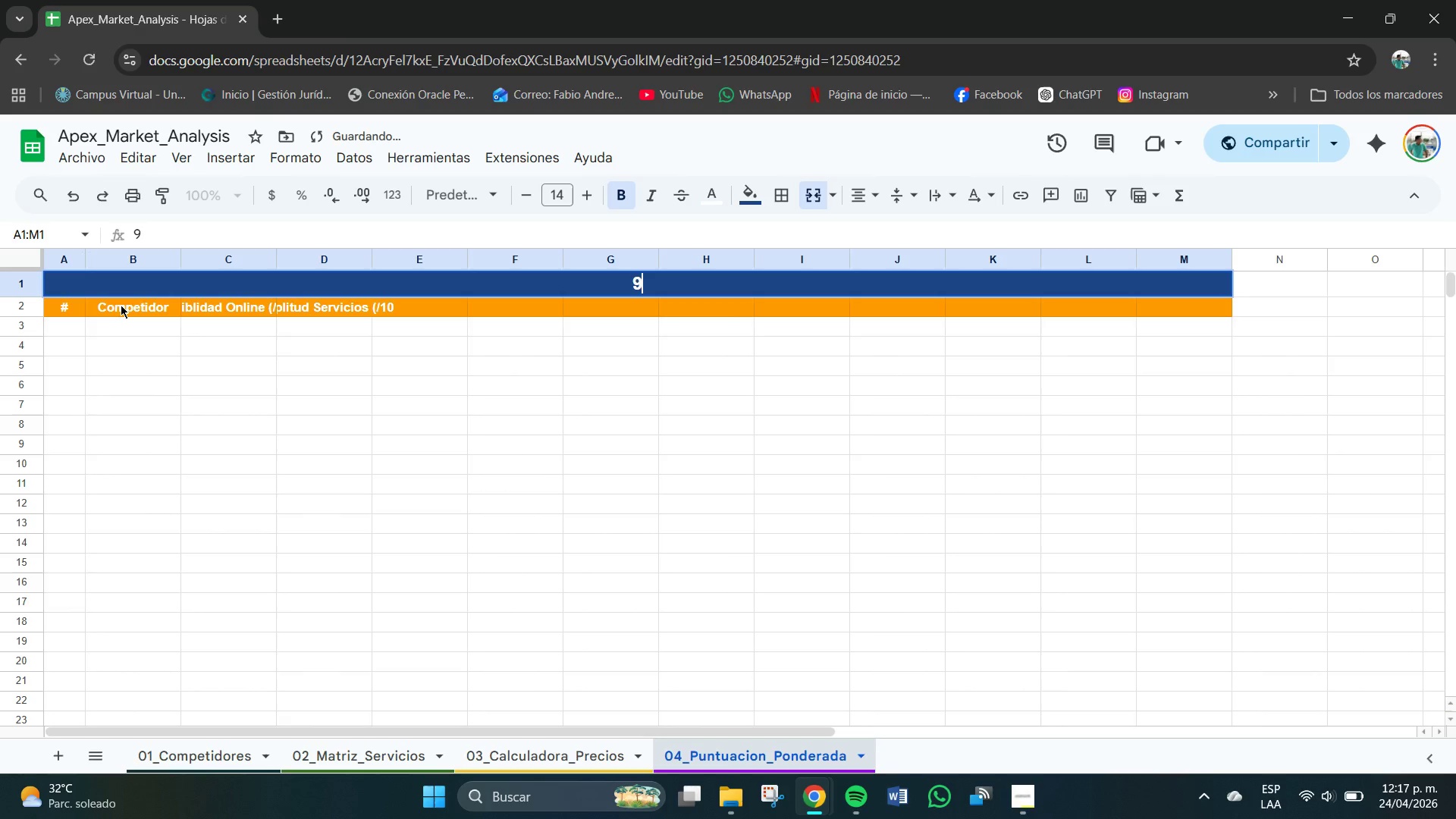 
key(Control+Z)
 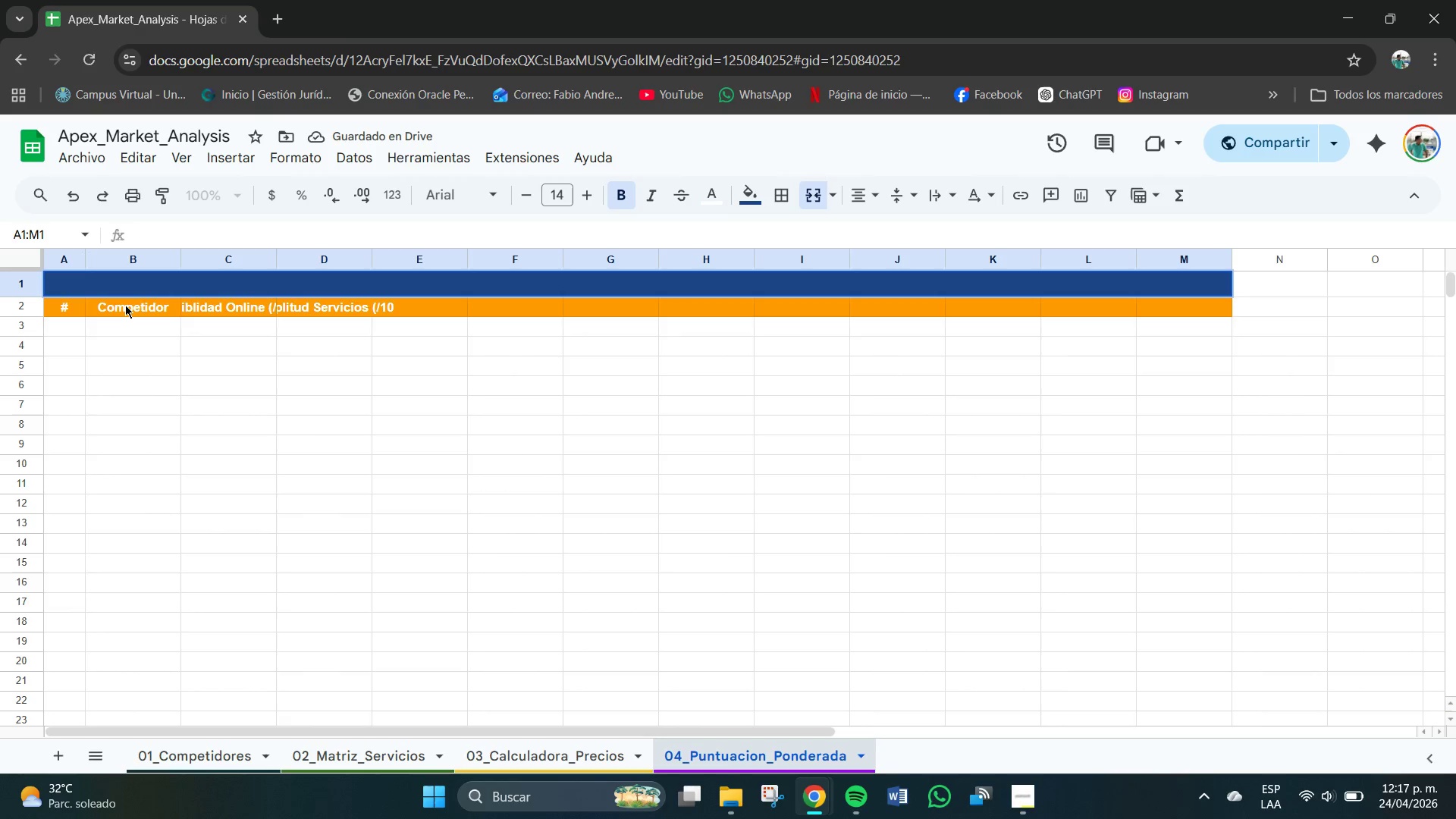 
key(Control+Z)
 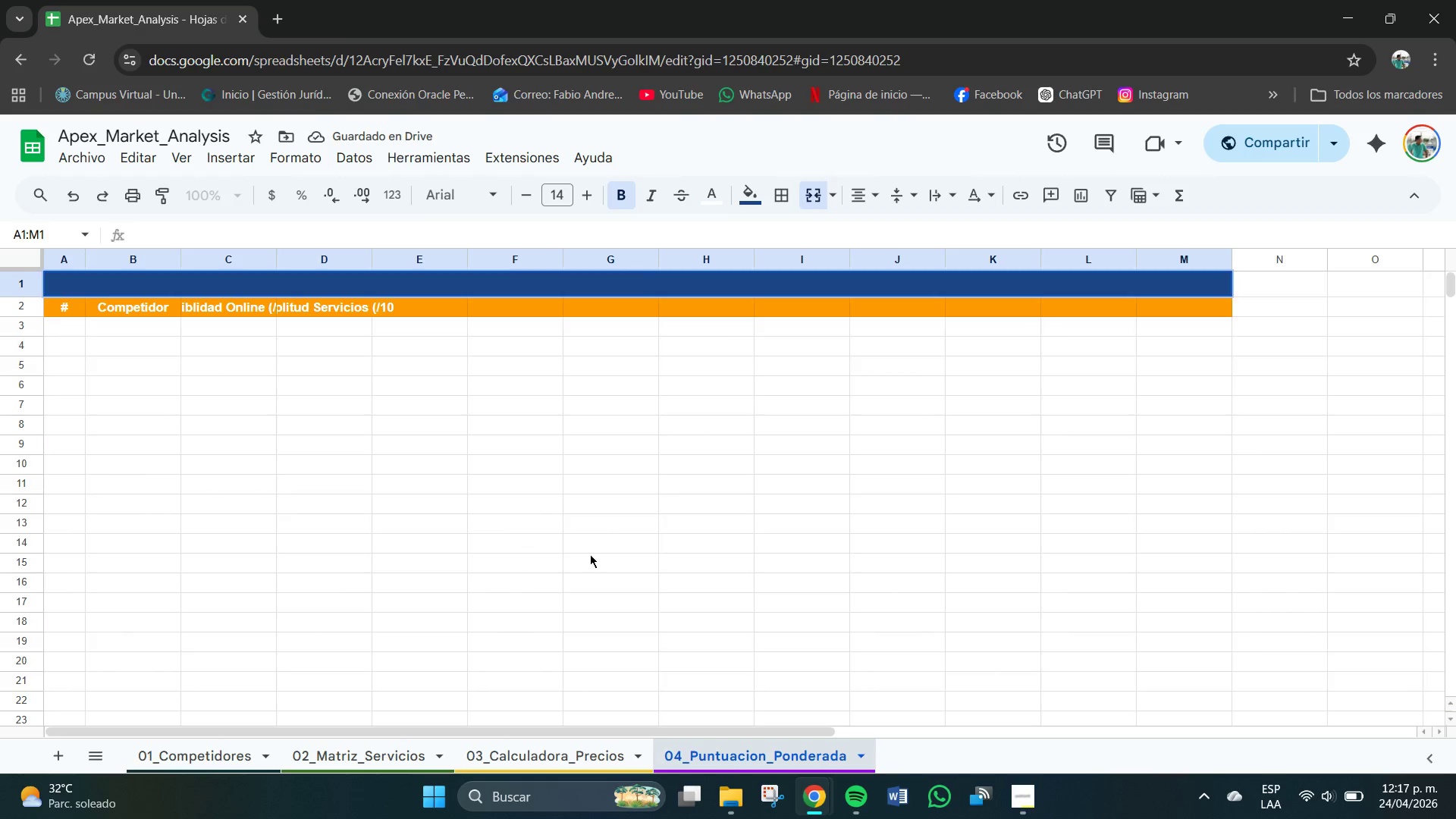 
key(Control+Z)
 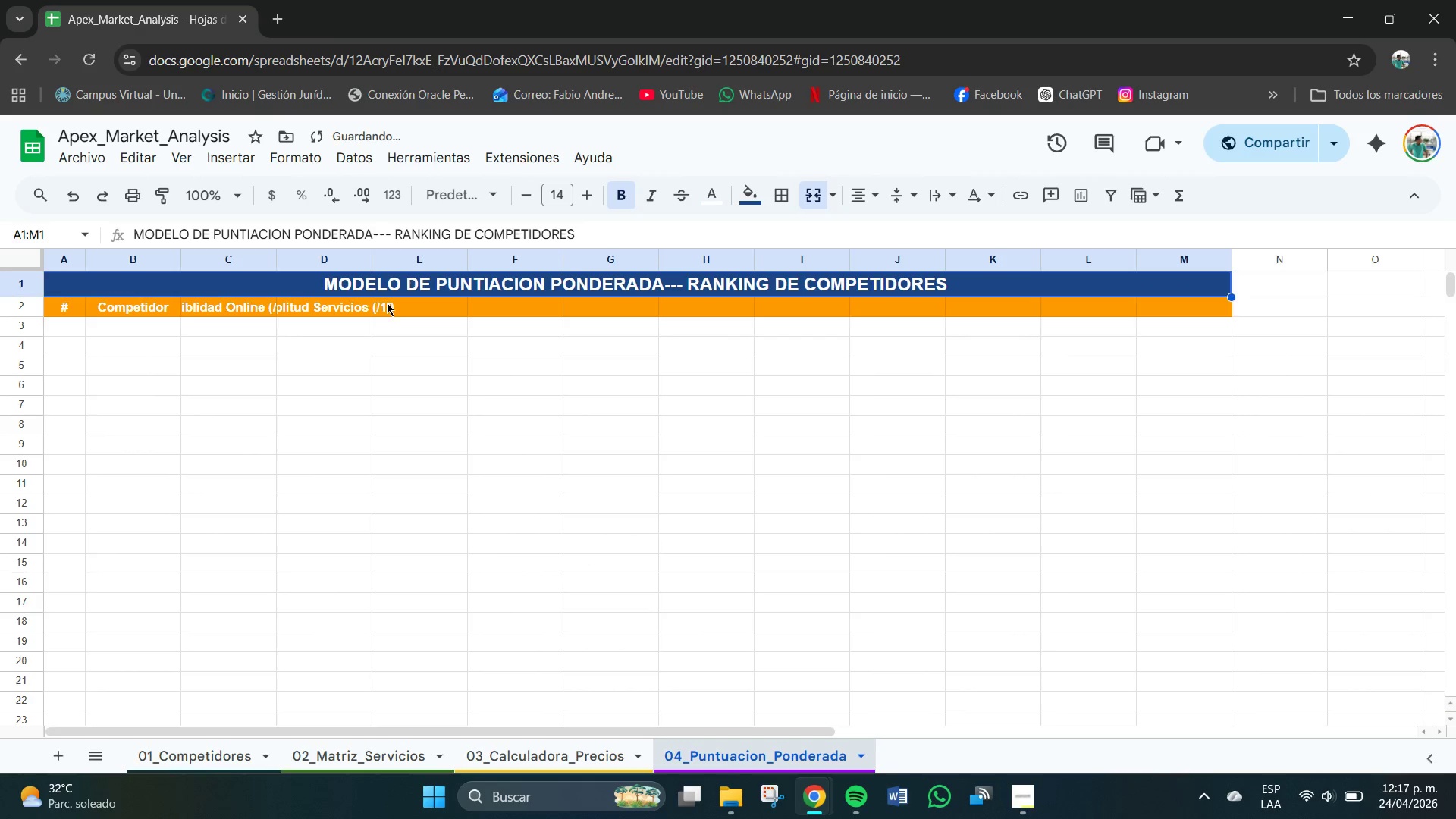 
left_click([397, 309])
 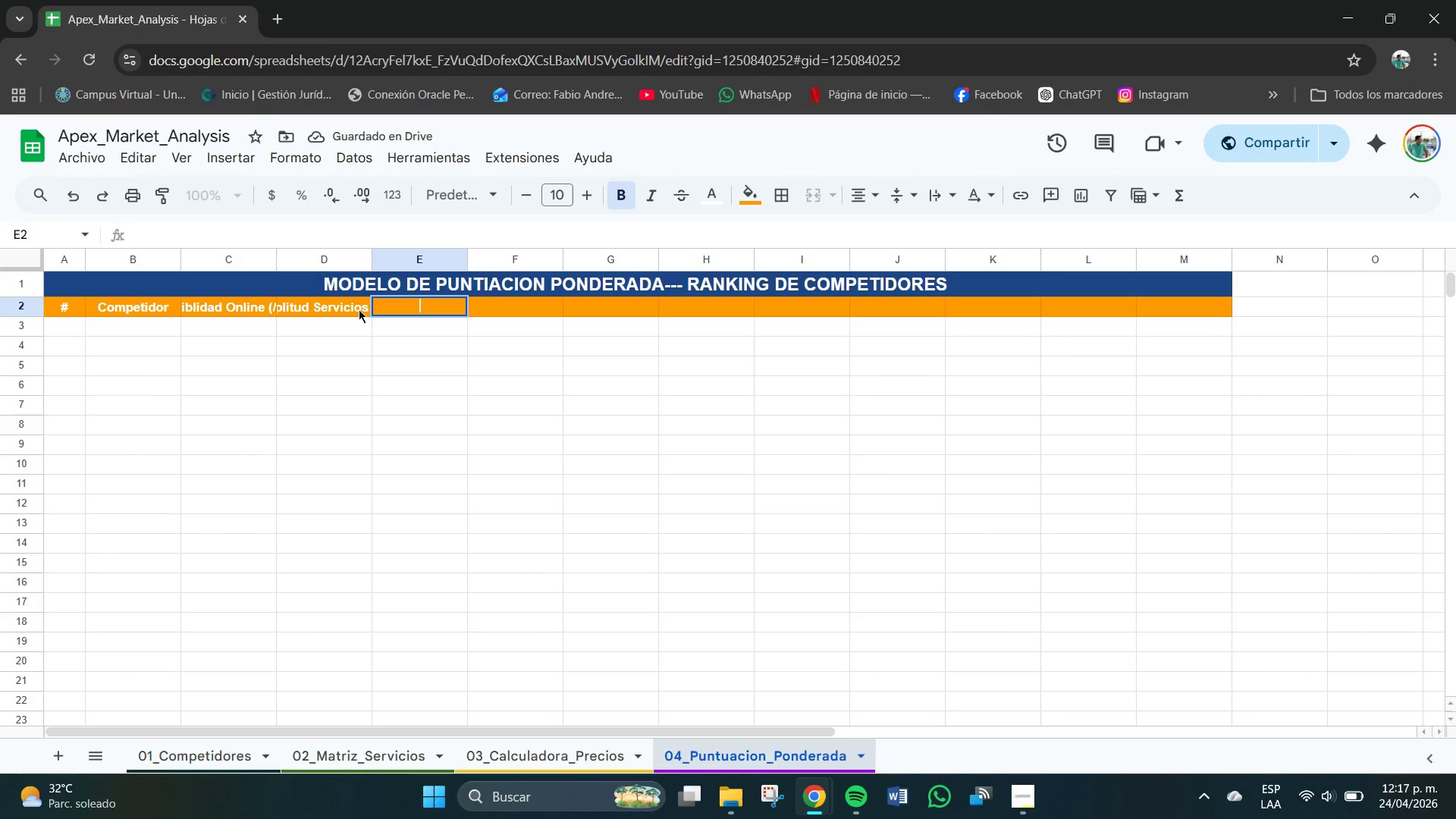 
double_click([351, 308])
 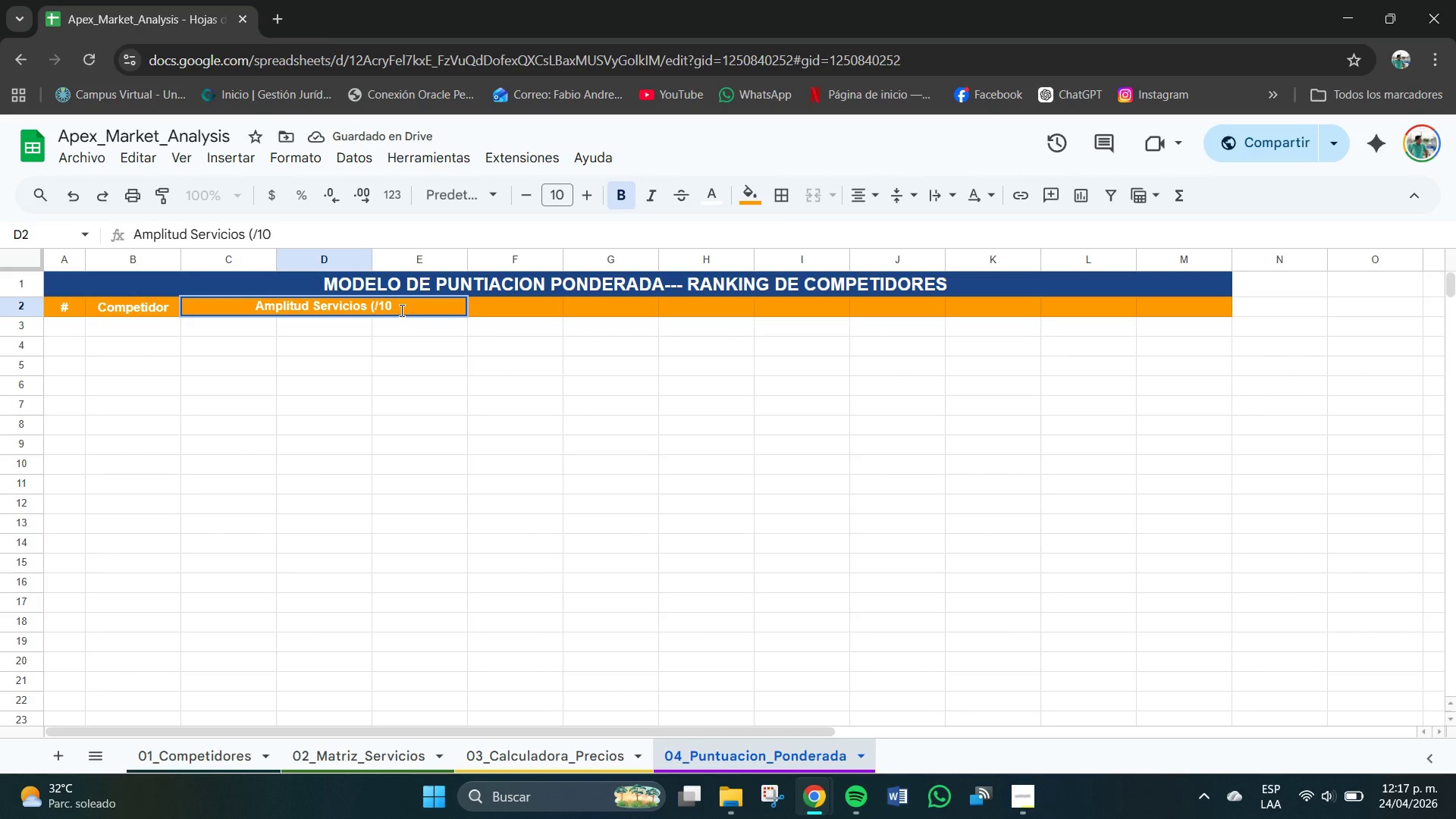 
key(Shift+9)
 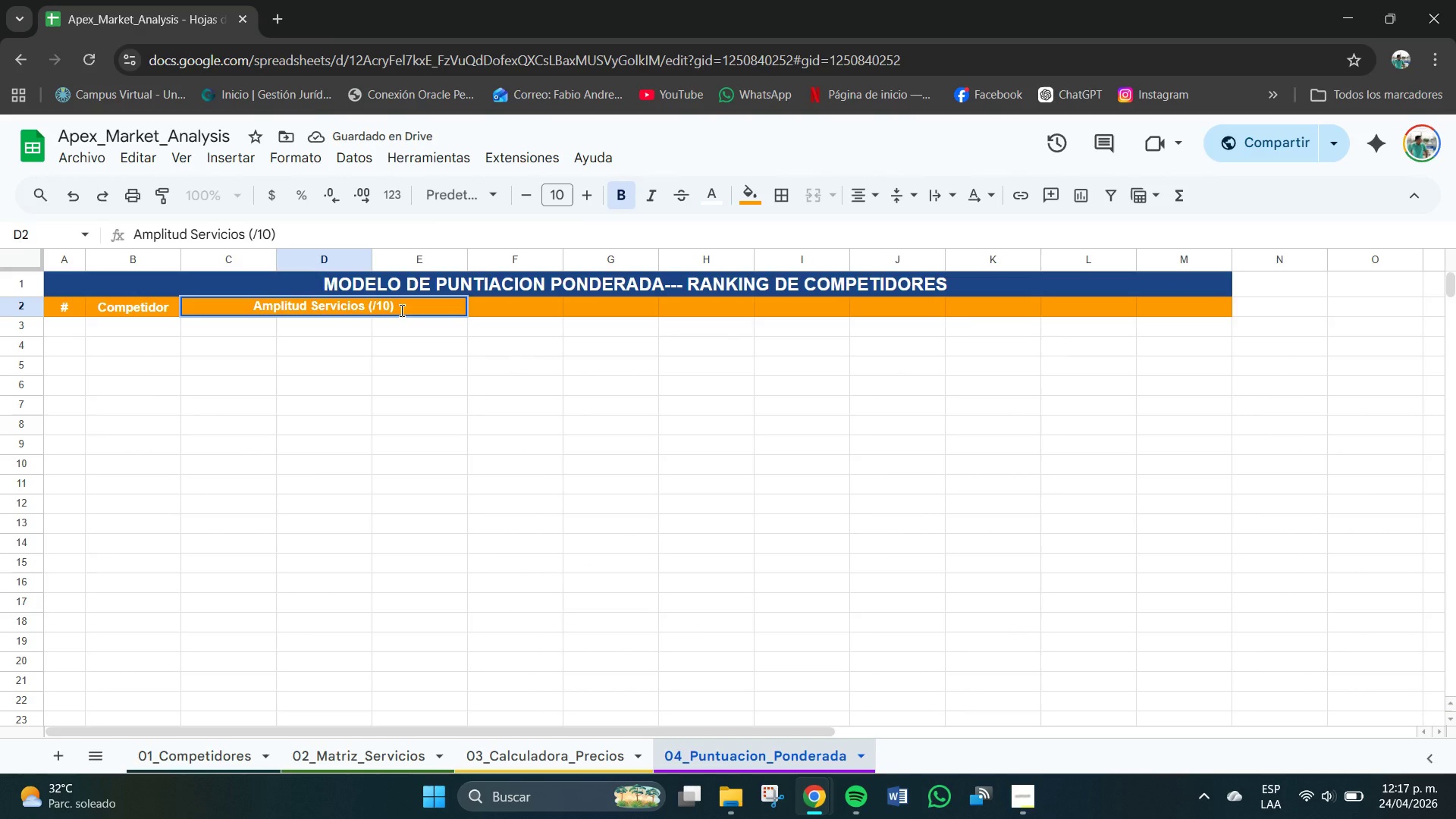 
key(Tab)
 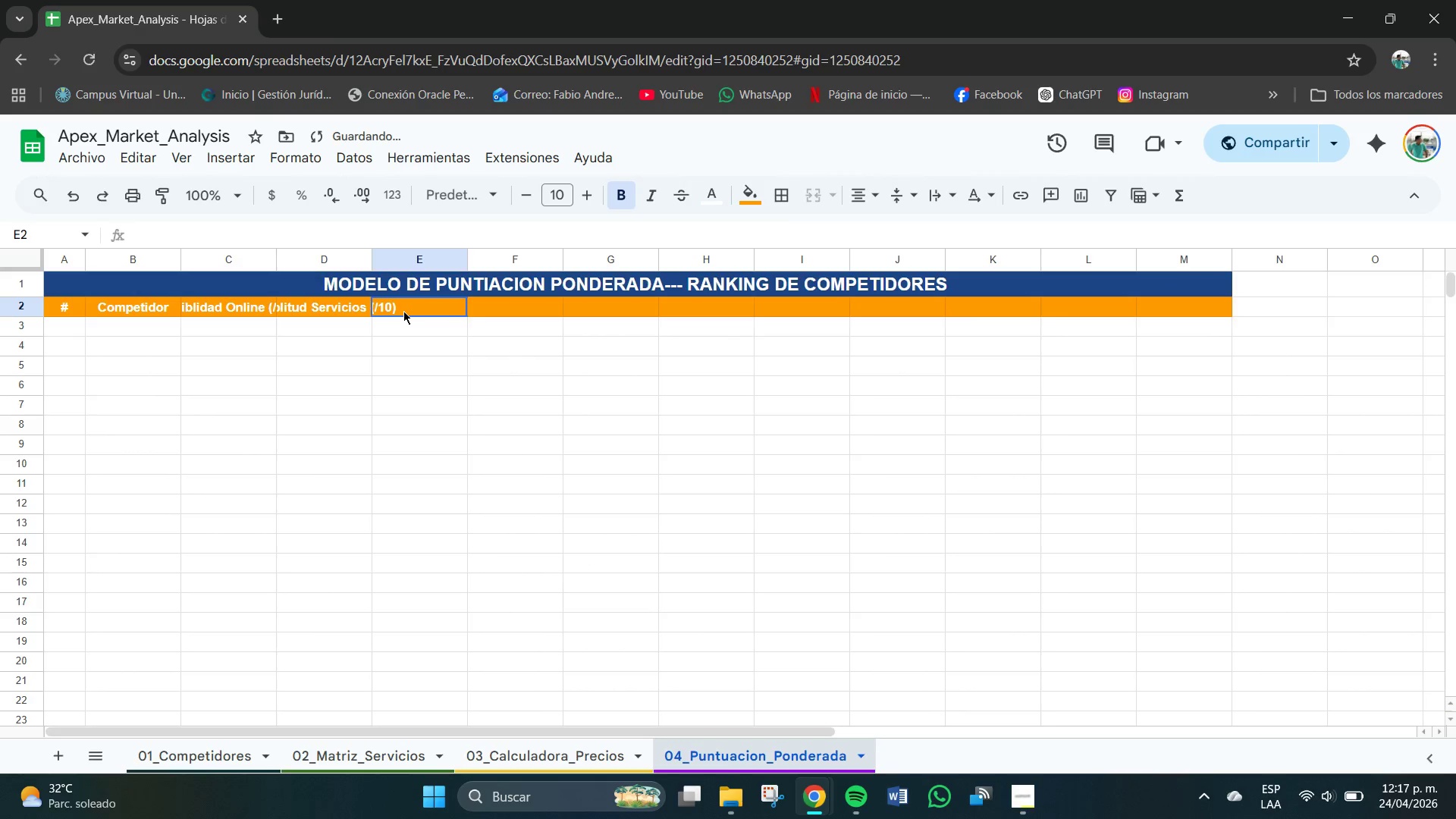 
double_click([403, 311])
 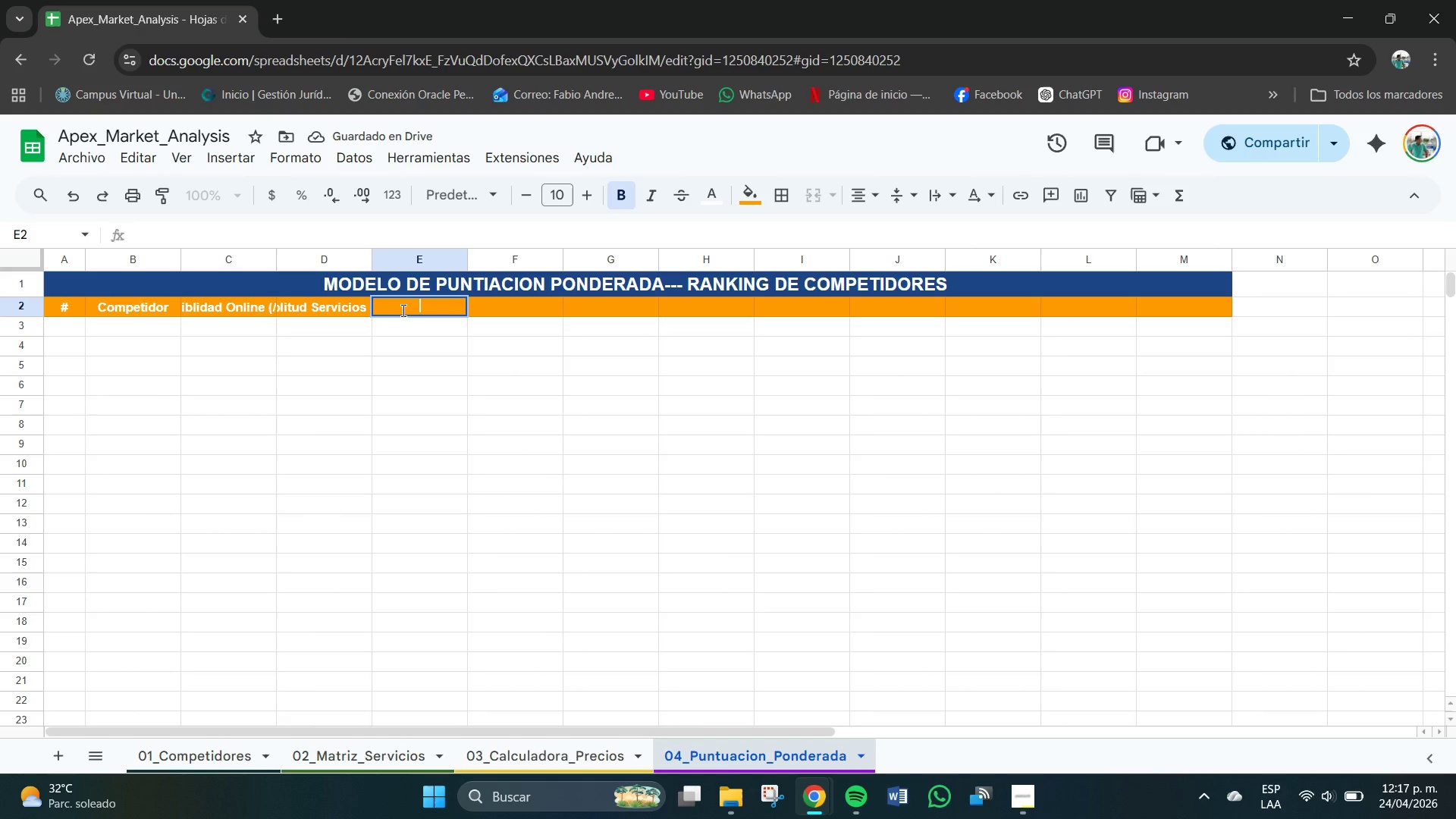 
type(Percepcion Publica *&10()
key(Tab)
 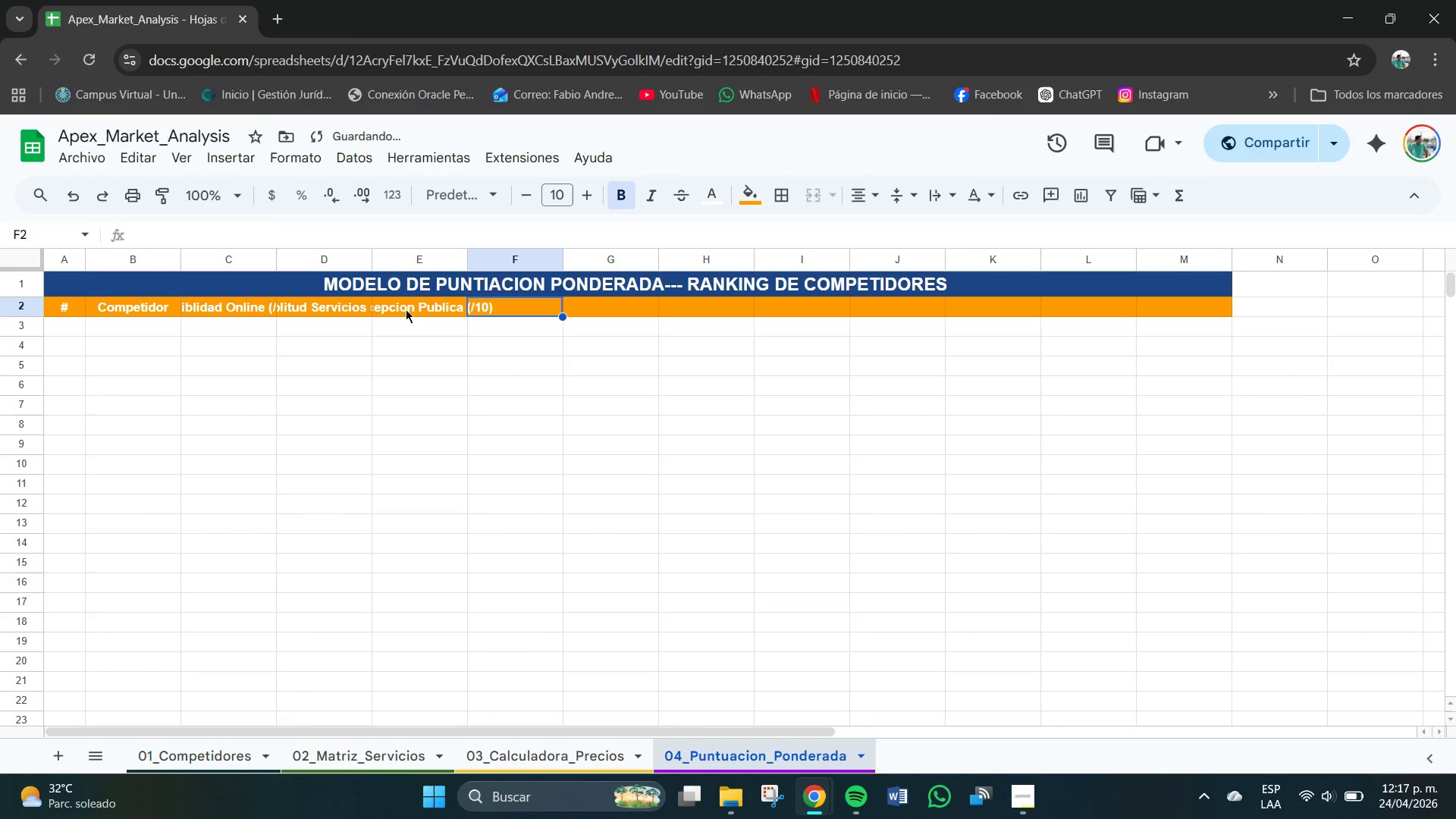 
double_click([520, 304])
 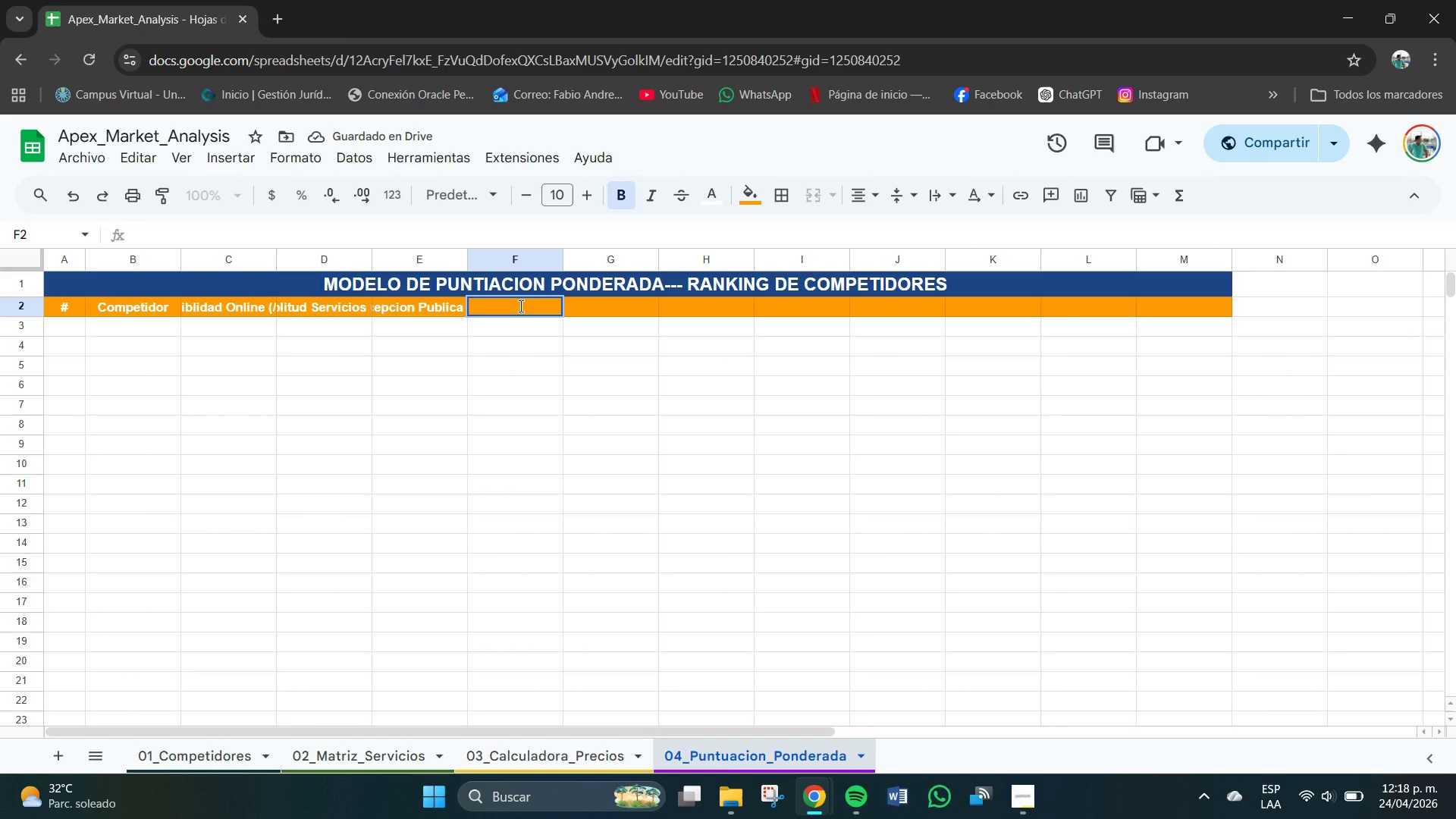 
type(Precio )
key(Backspace)
type(-Vao)
key(Backspace)
type(lor *&10()
key(Tab)
 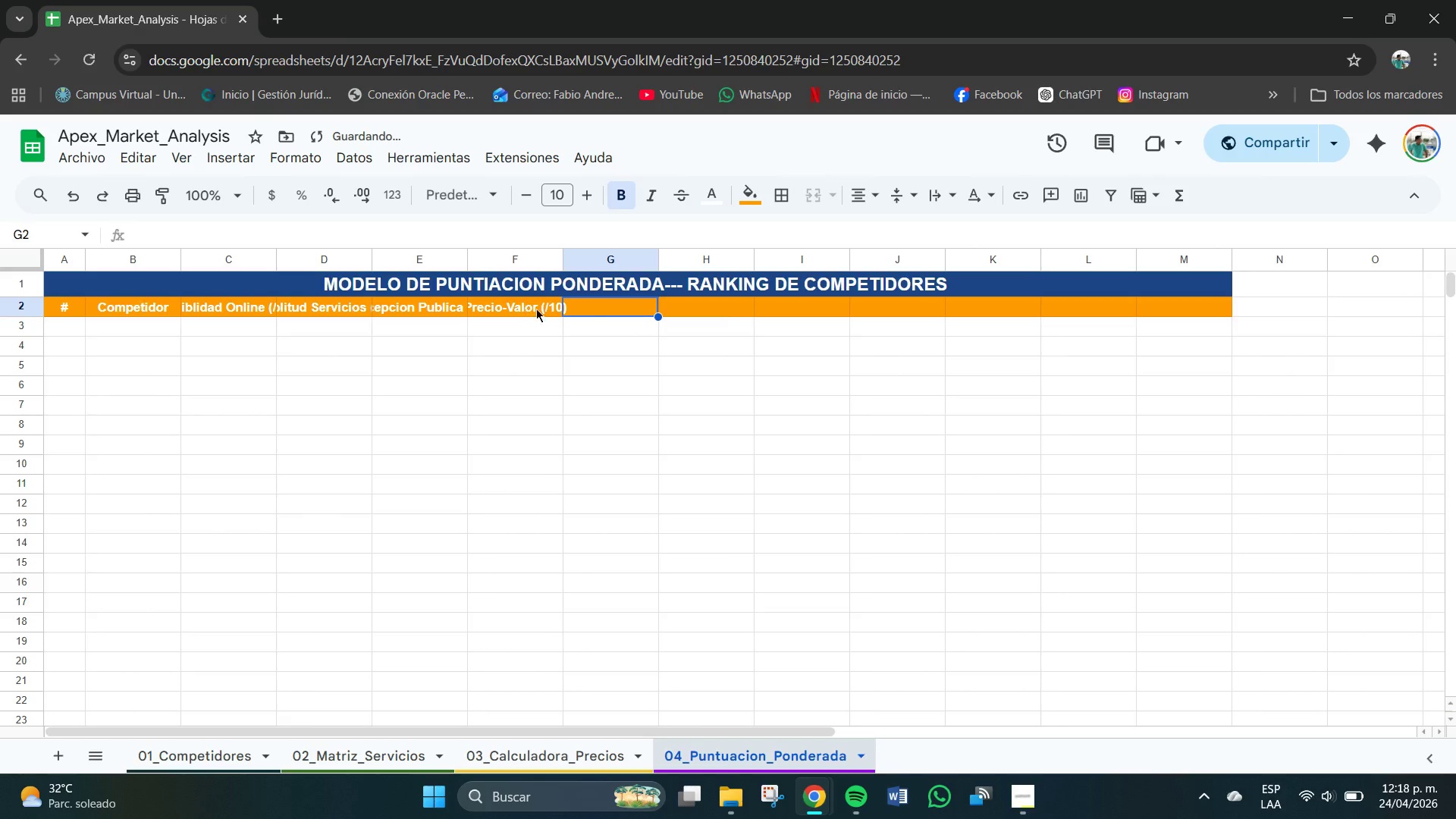 
double_click([614, 303])
 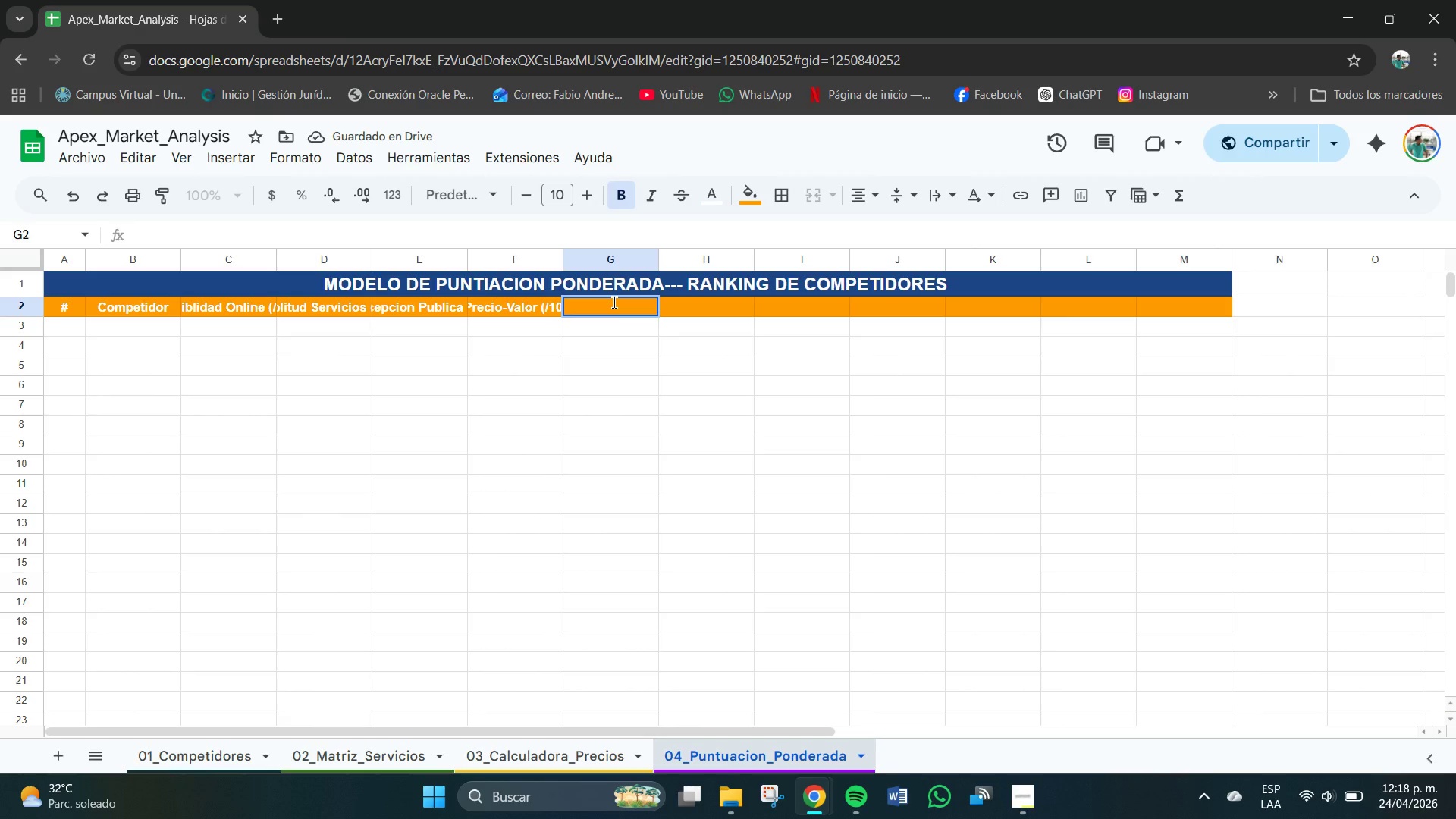 
type(Puntaje Ponderado)
key(Tab)
 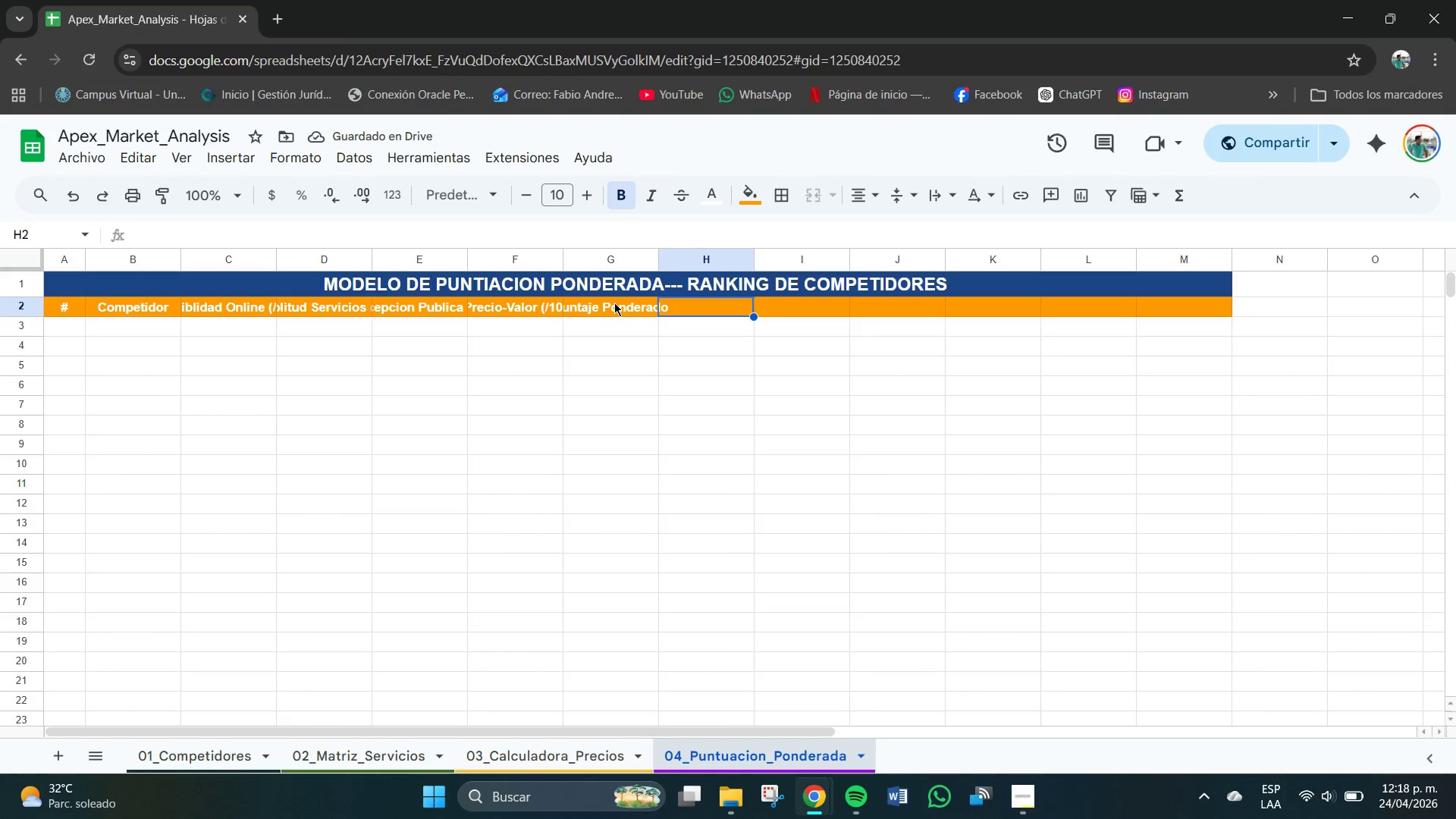 
left_click([701, 306])
 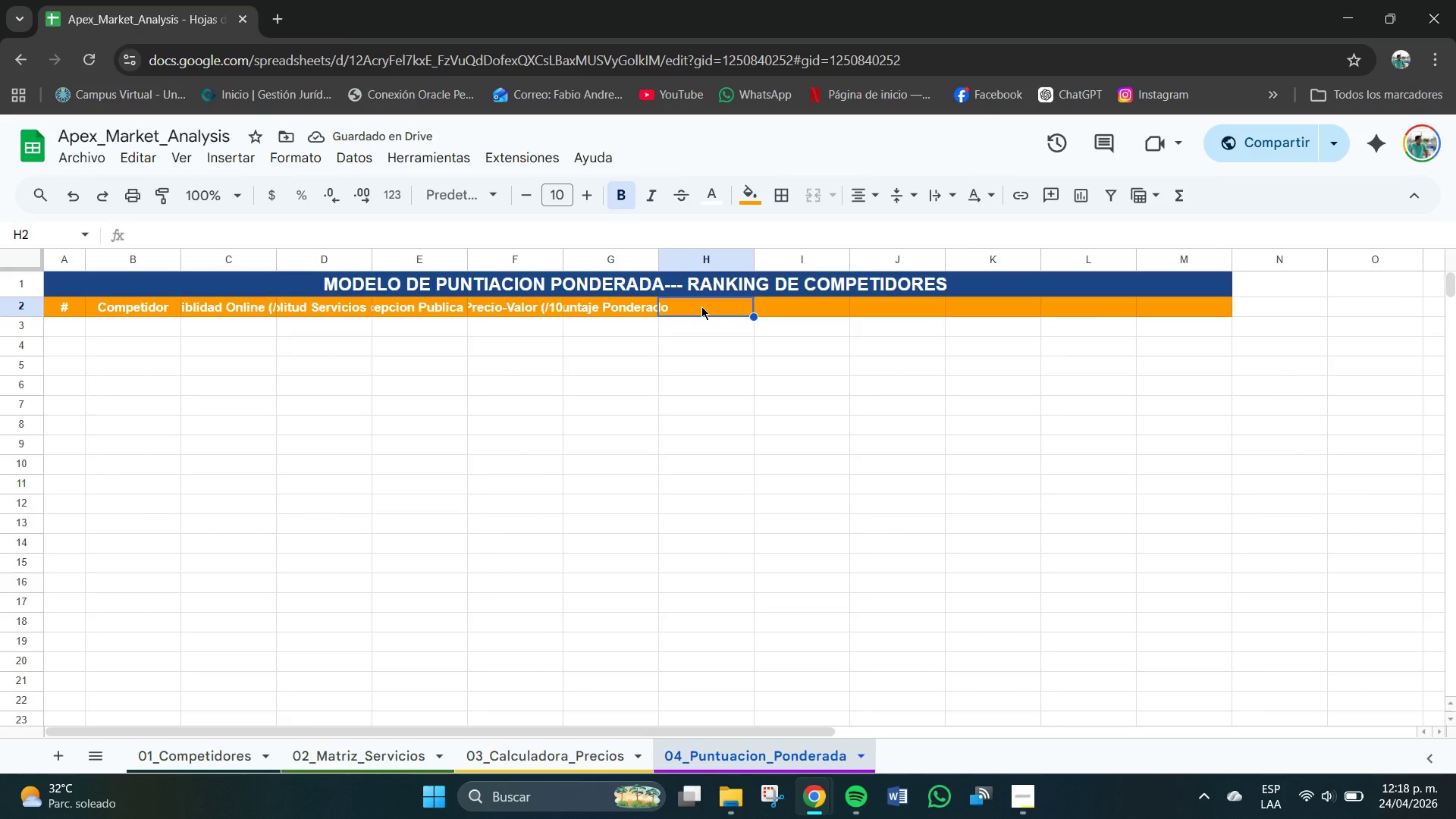 
type(Rank R)
key(Backspace)
type(Final)
key(Tab)
 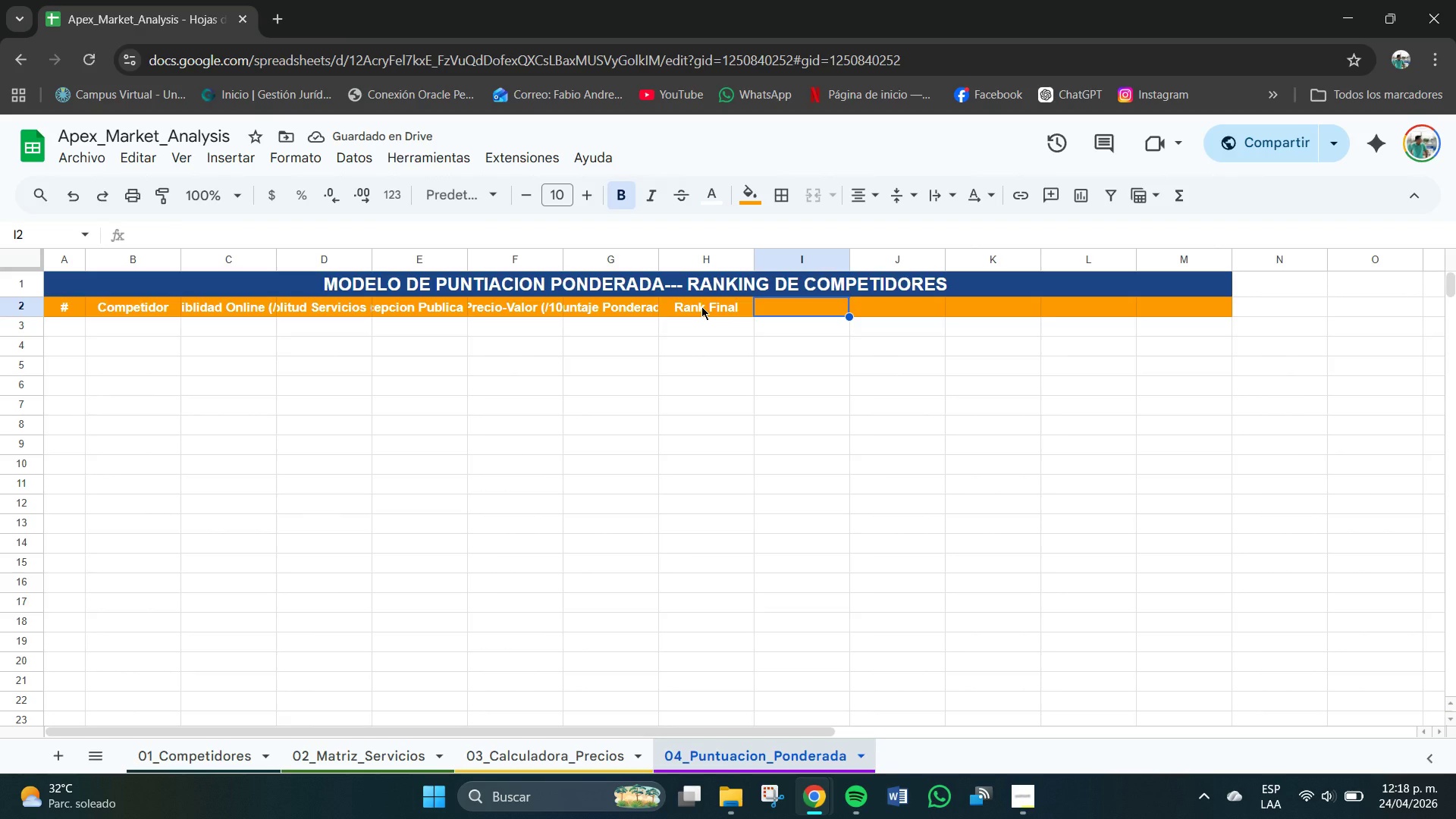 
type(IPS Ref,)
key(Tab)
 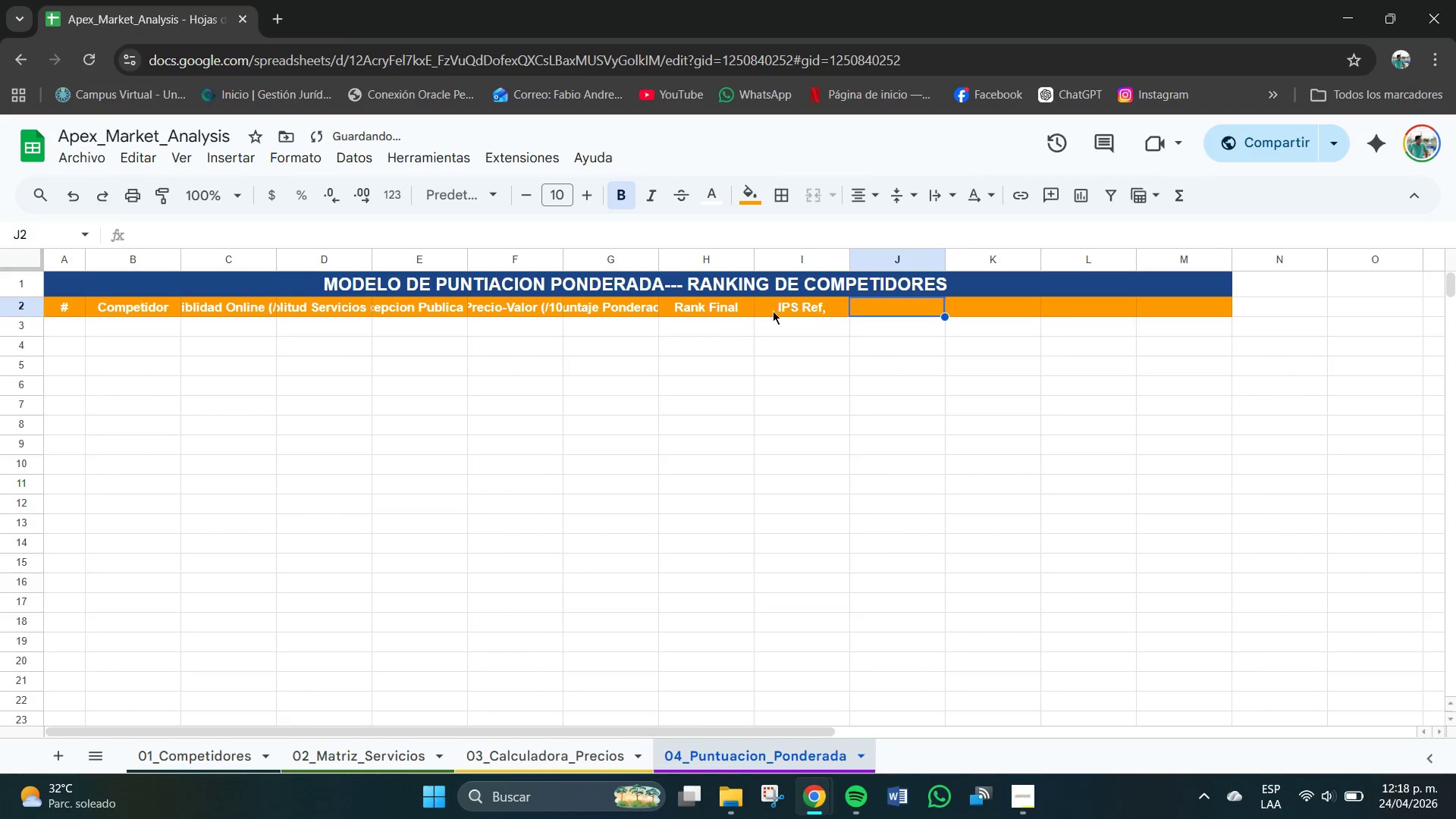 
left_click([827, 309])
 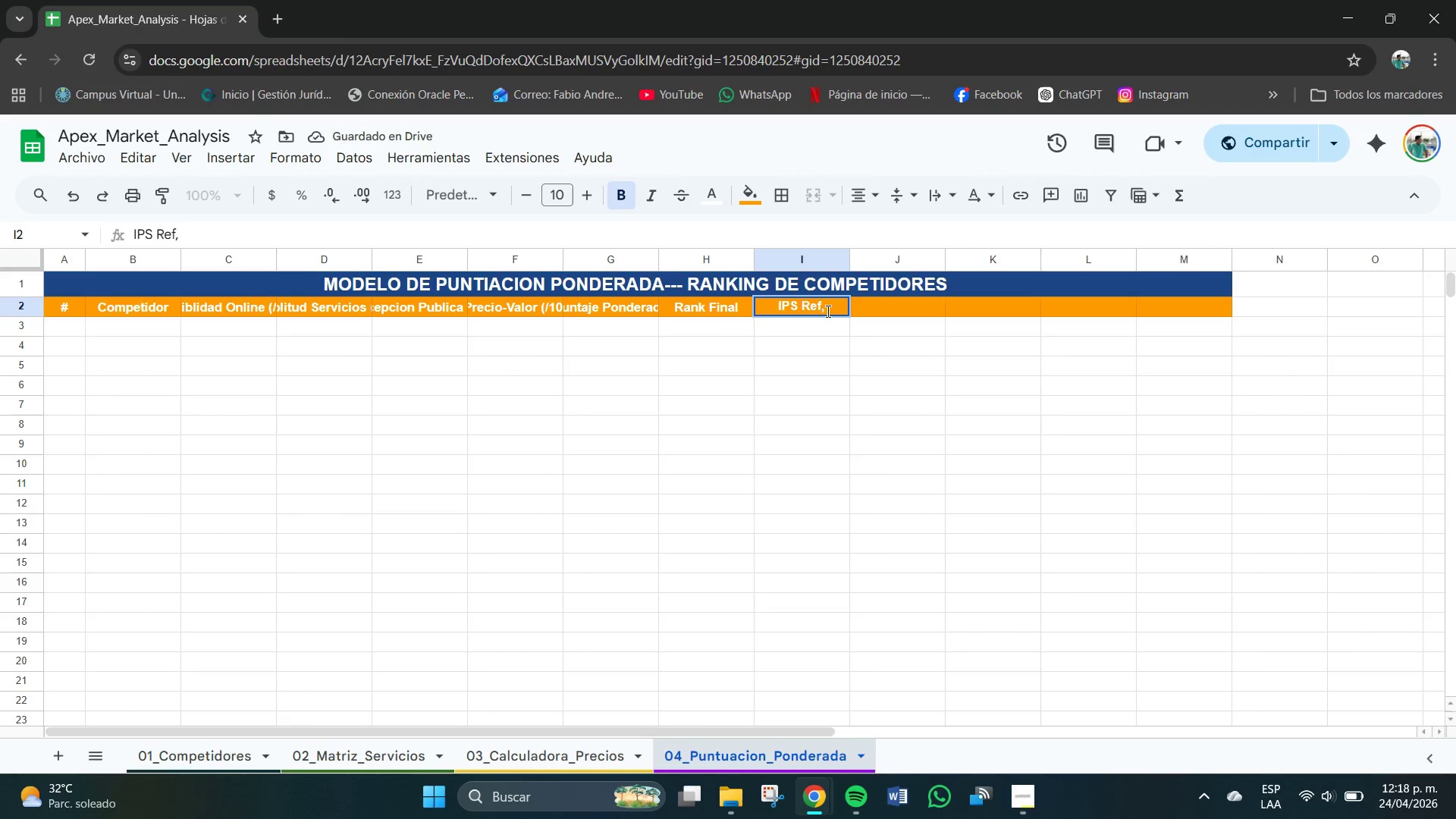 
key(Backspace)
 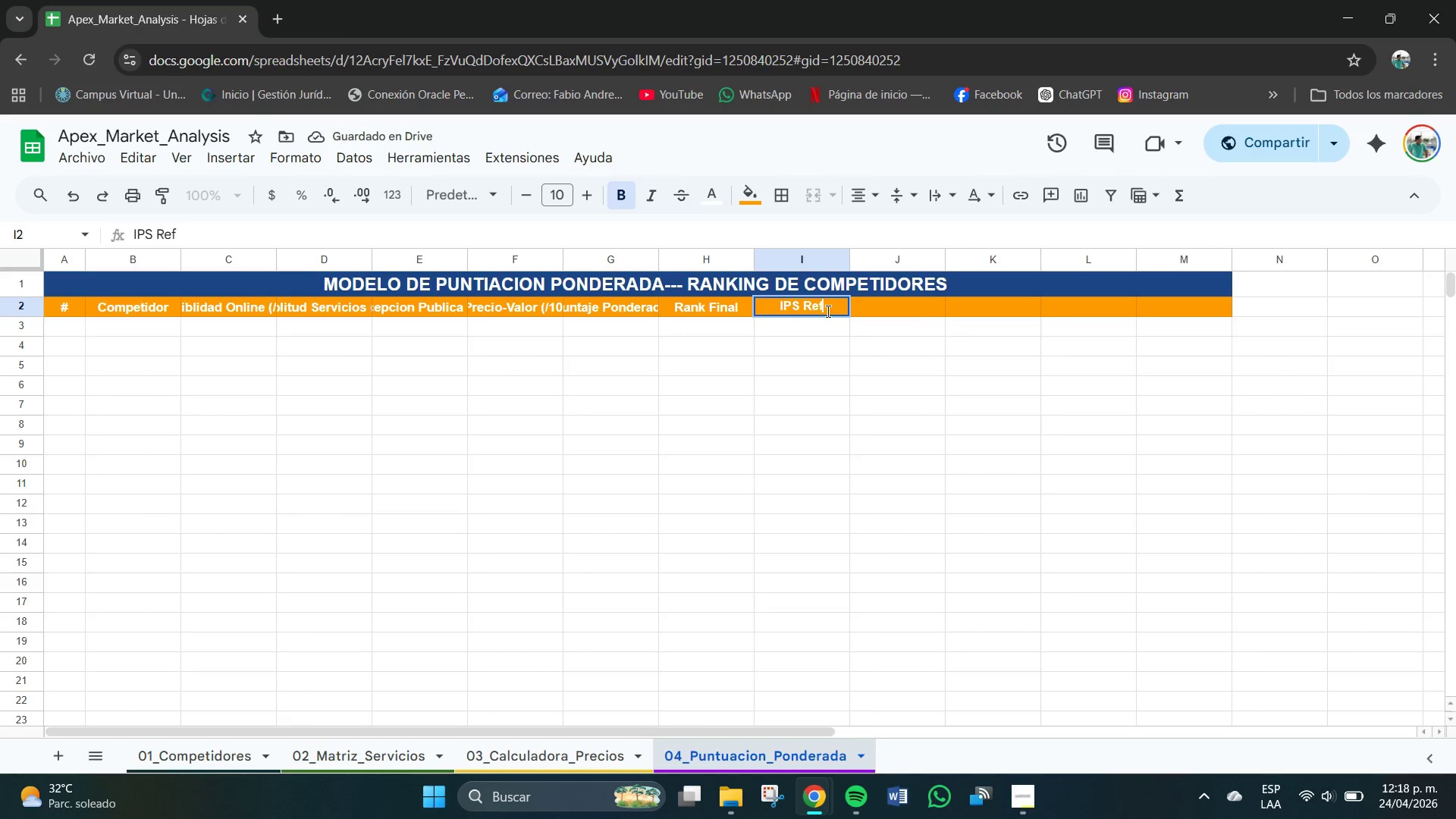 
key(Period)
 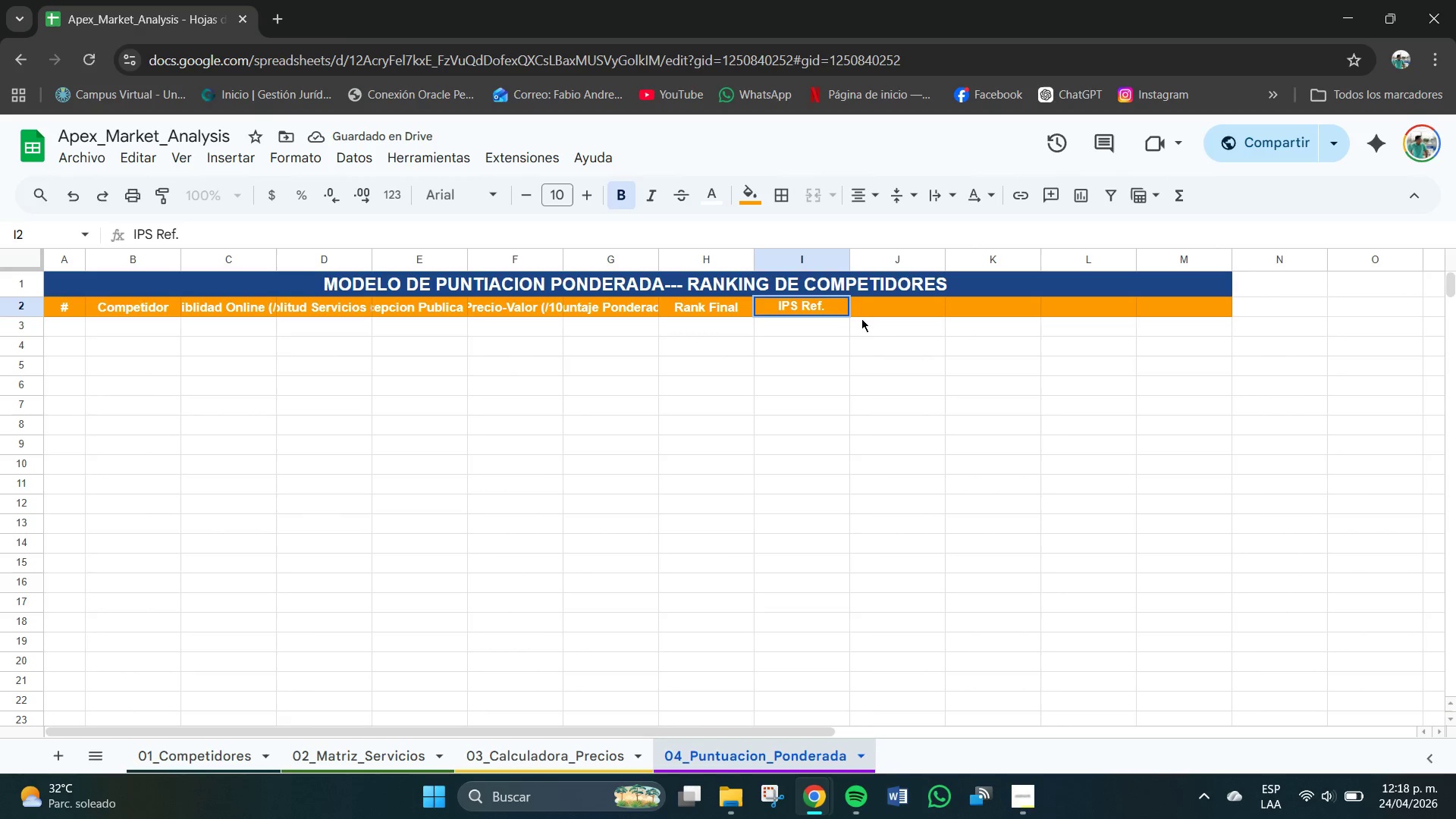 
left_click([873, 302])
 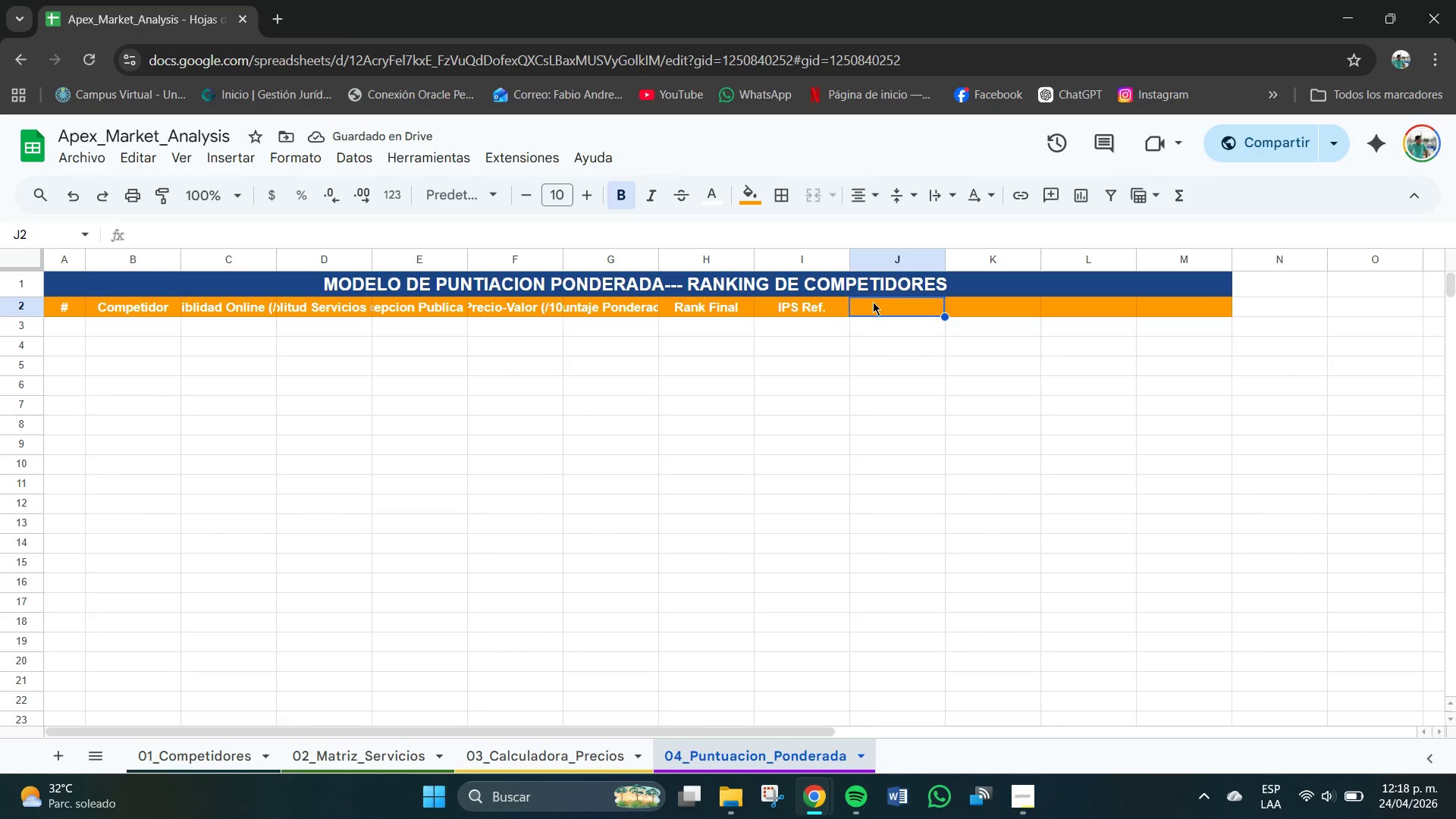 
type(Alos)
key(Backspace)
key(Backspace)
key(Backspace)
type(`os Merc.)
key(Tab)
 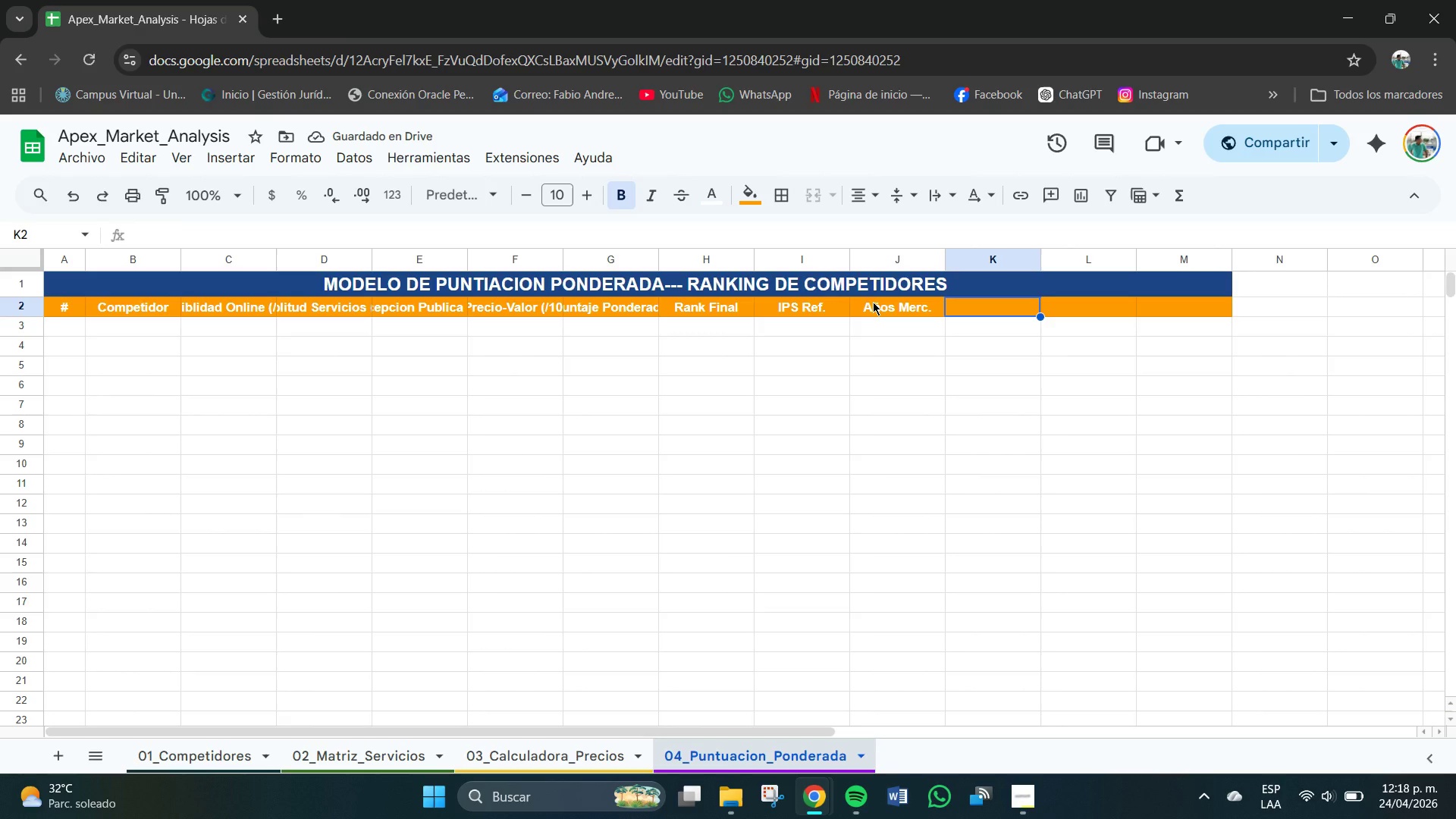 
type(N| Rese`as)
key(Tab)
 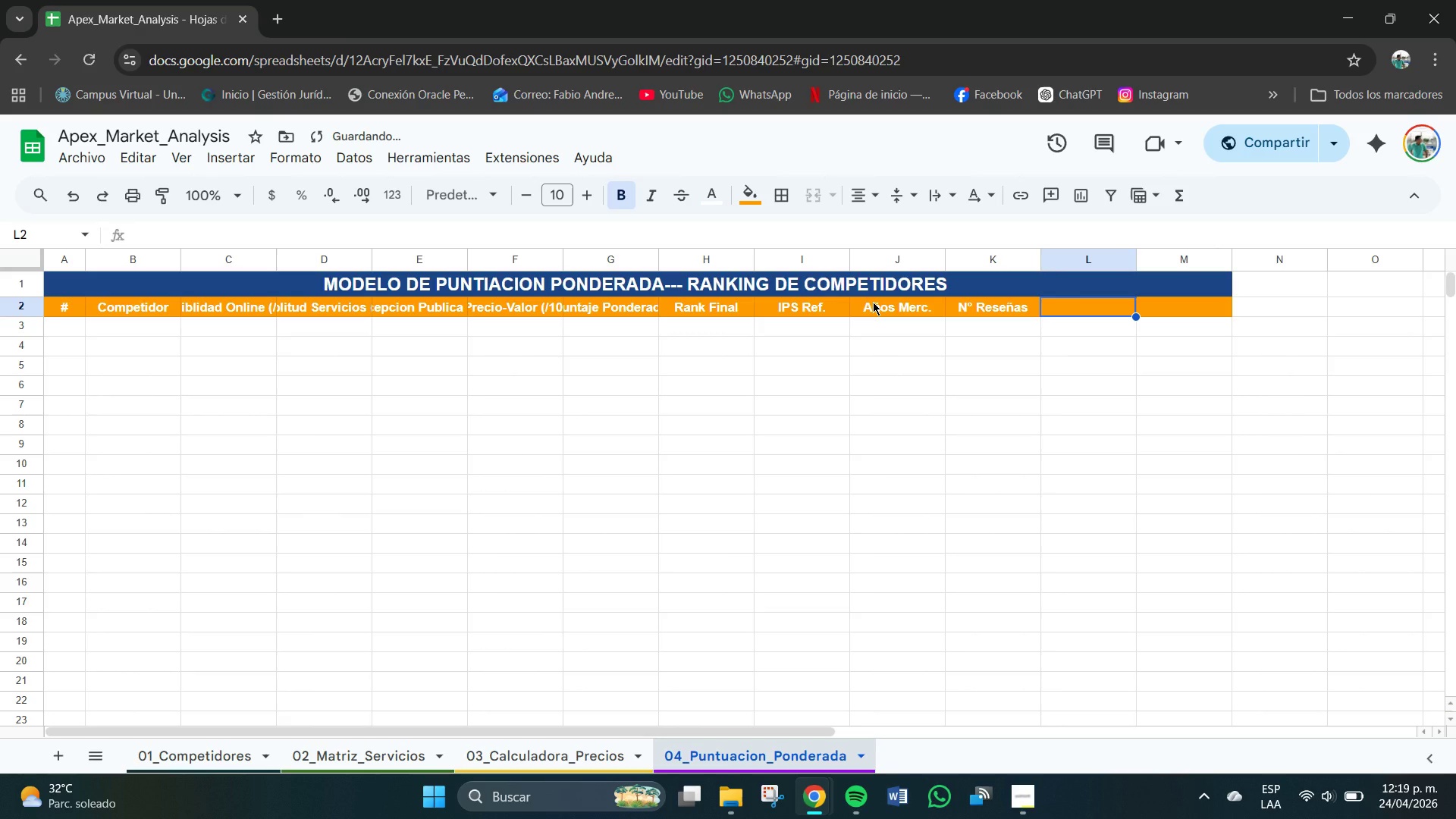 
type(Certificadp)
key(Backspace)
key(Backspace)
key(Backspace)
type(ado)
key(Tab)
 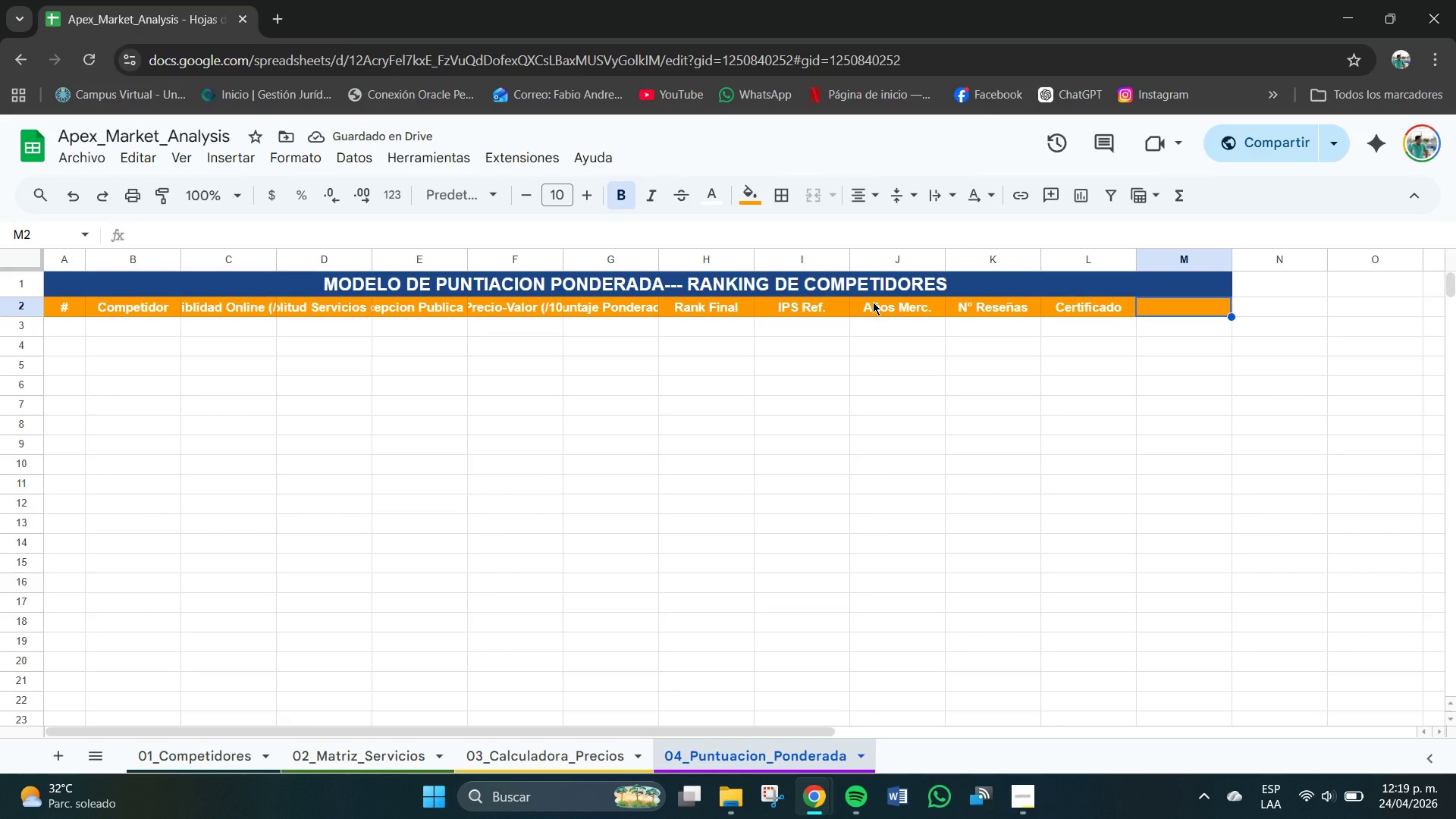 
type(Zona Cobaertura)
key(Backspace)
key(Backspace)
key(Backspace)
key(Backspace)
key(Backspace)
key(Backspace)
key(Backspace)
type(rt)
key(Backspace)
key(Backspace)
type(ertura )
key(Tab)
 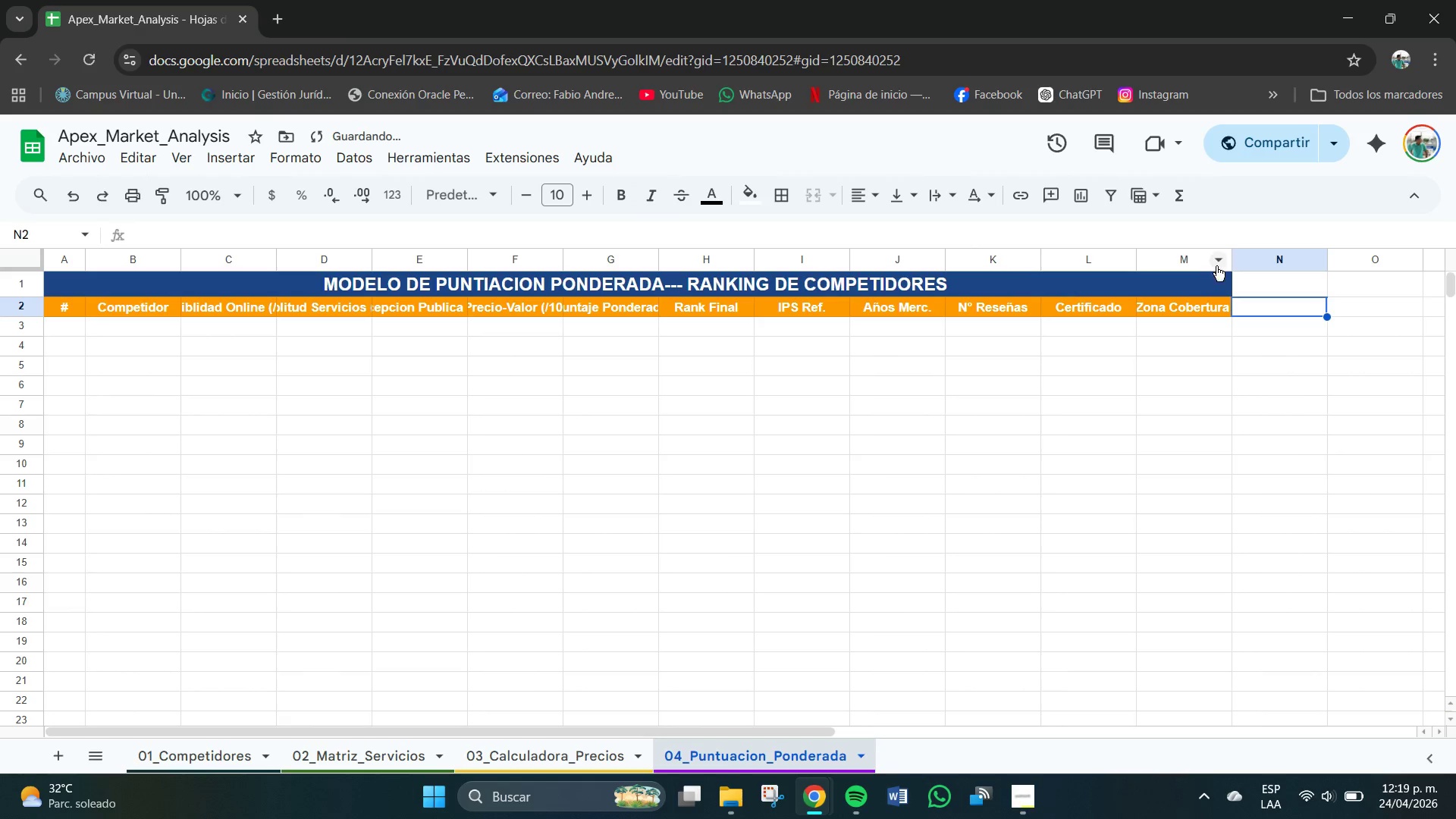 
left_click_drag(start_coordinate=[1237, 255], to_coordinate=[1270, 263])
 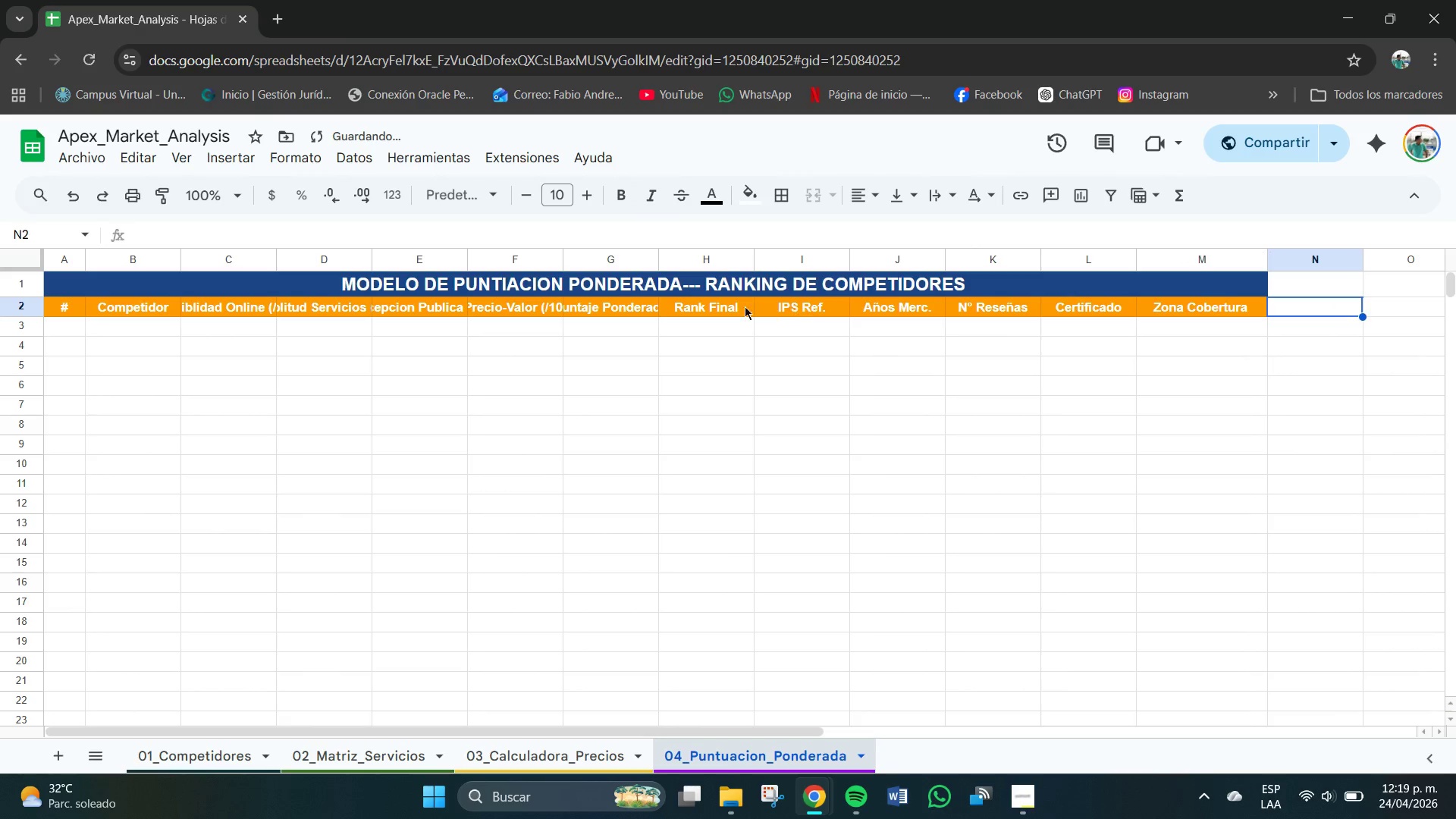 
left_click([628, 303])
 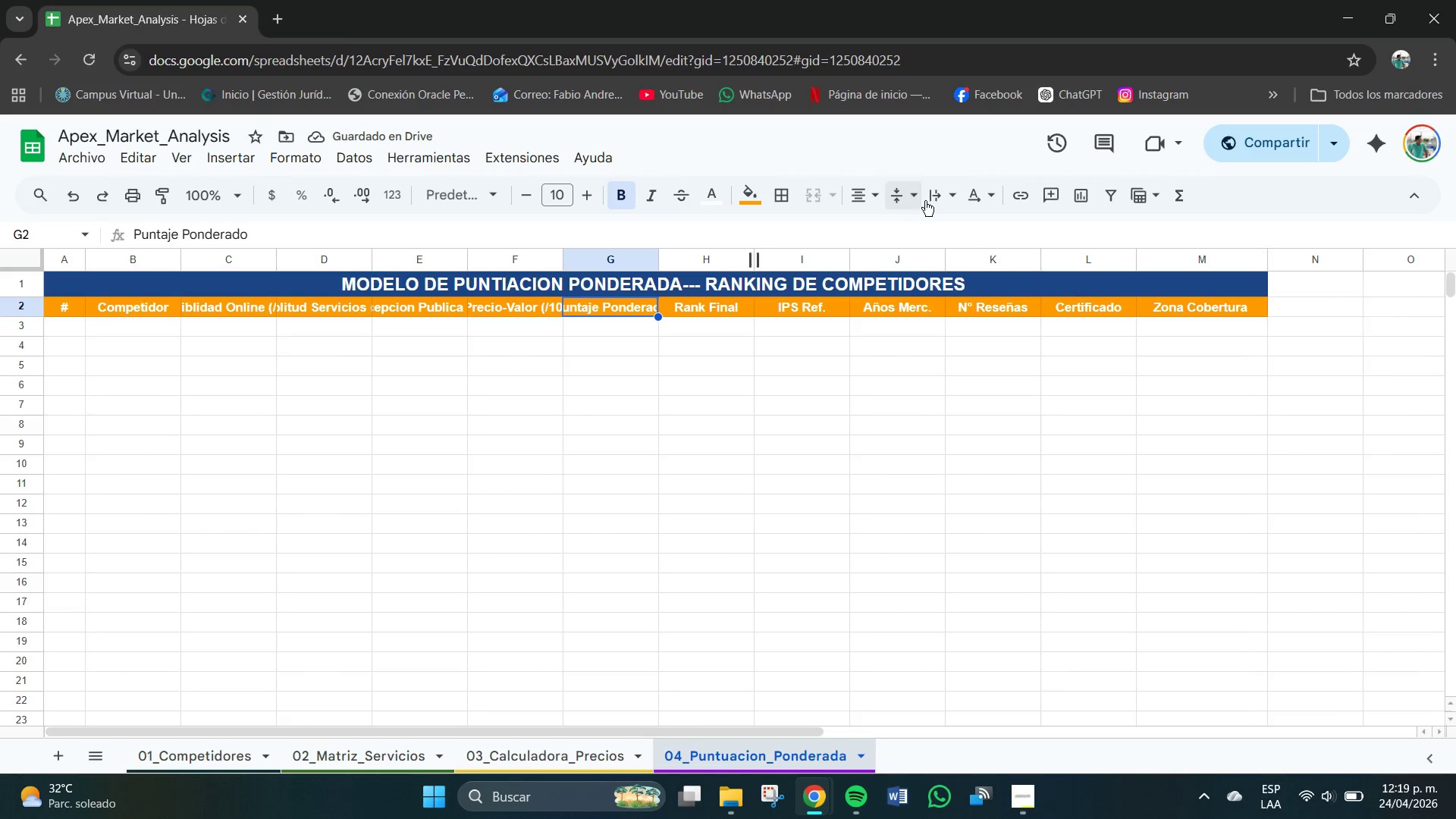 
left_click([941, 199])
 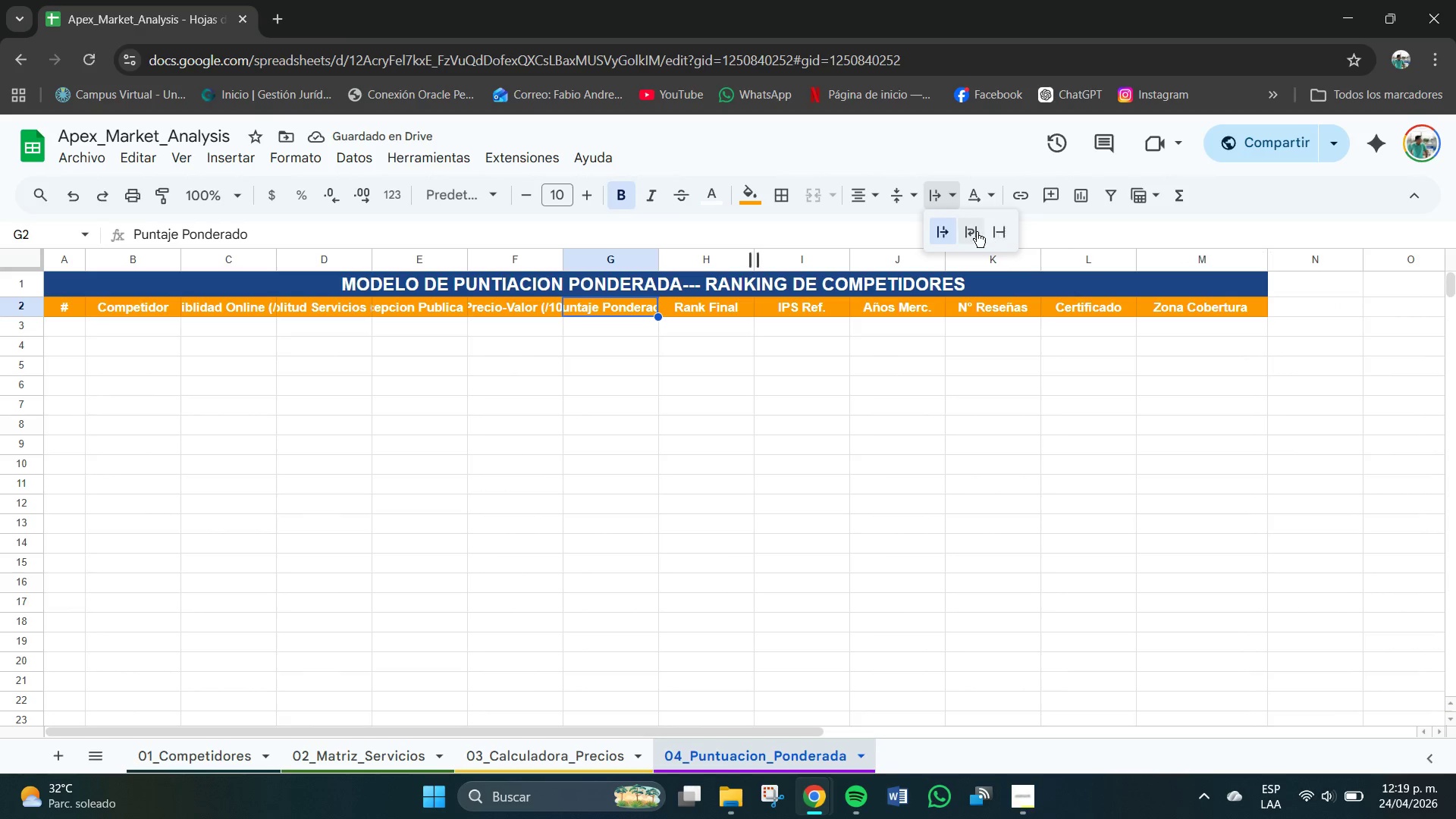 
left_click([976, 232])
 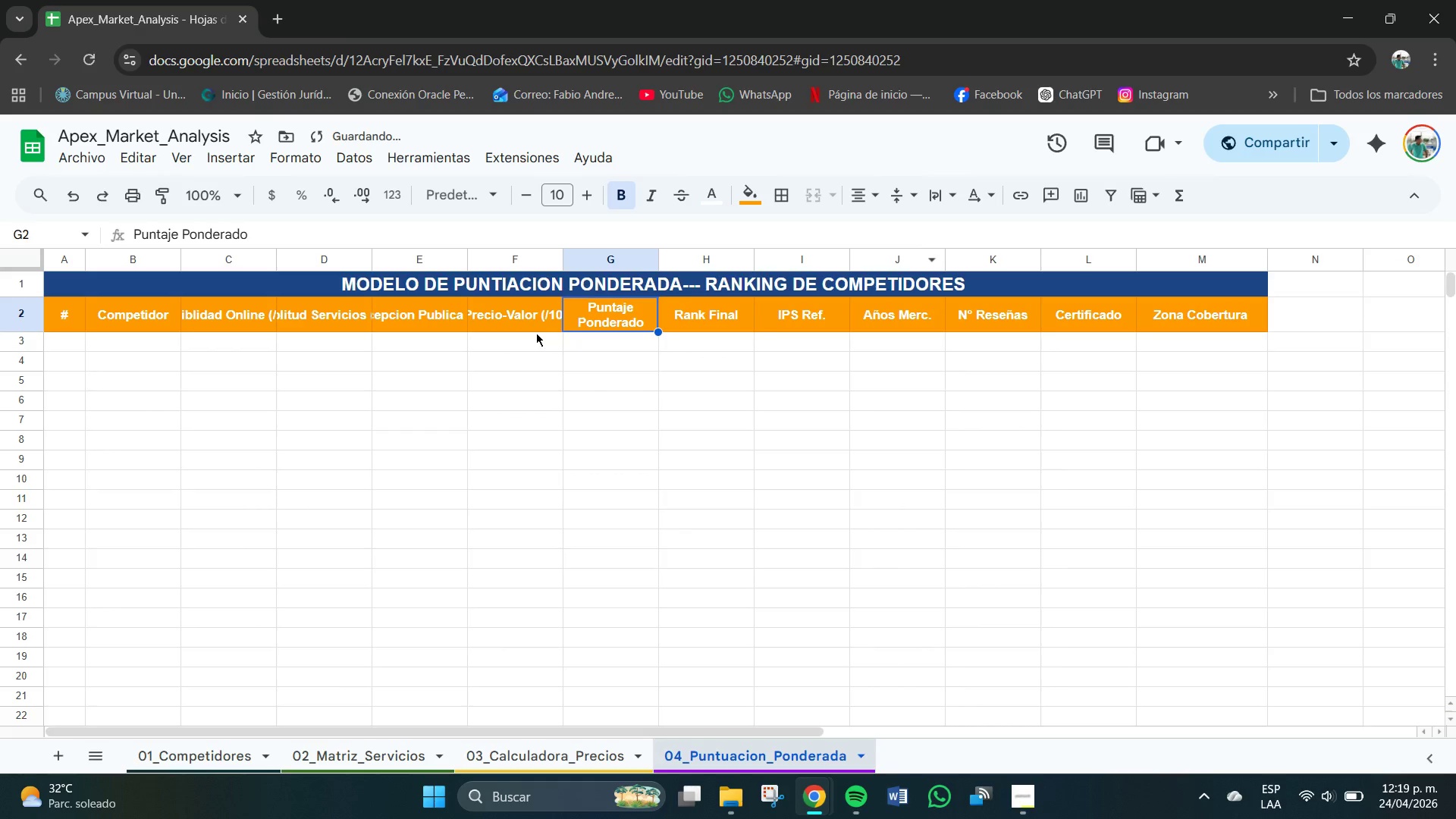 
left_click([529, 323])
 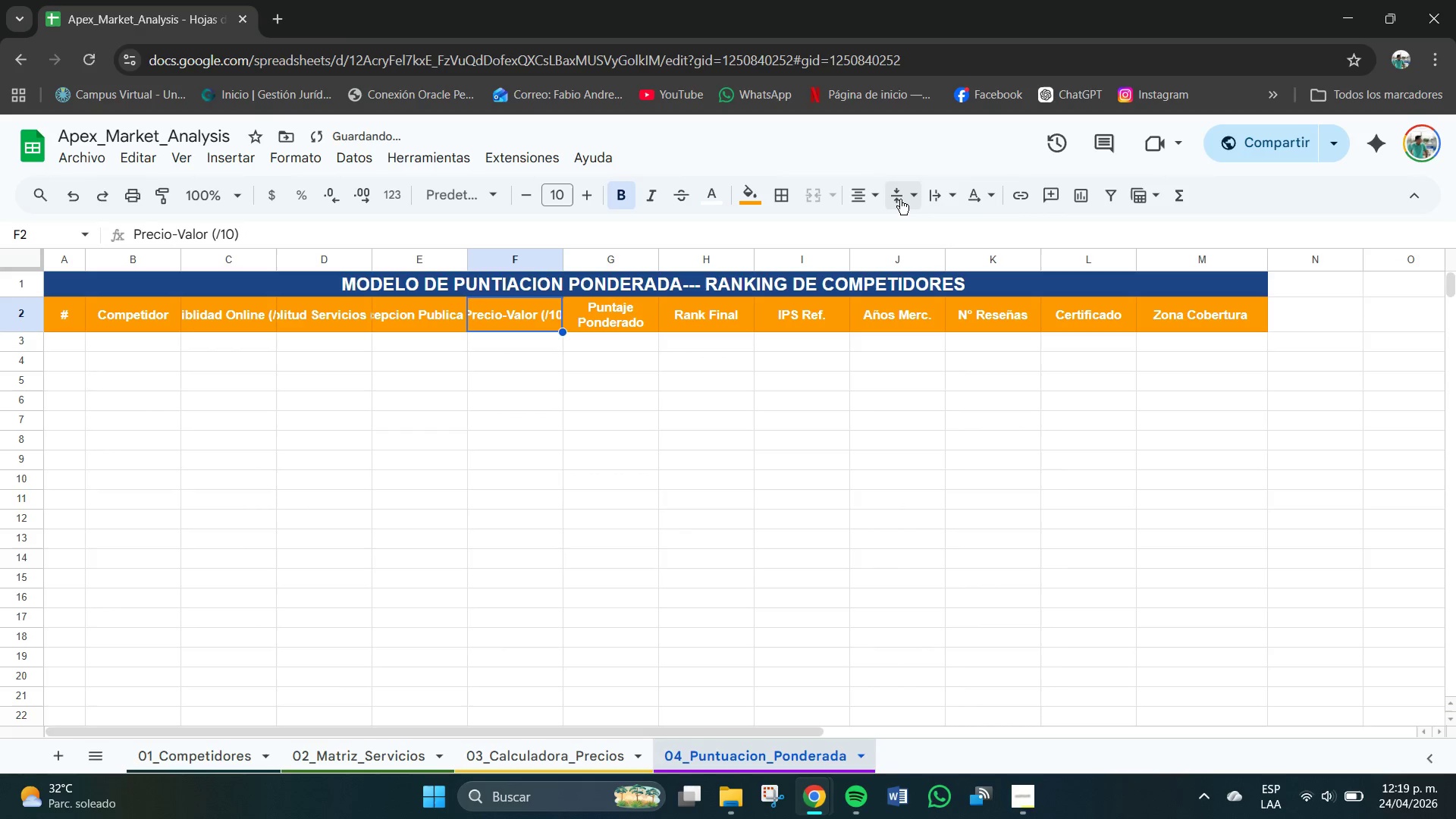 
left_click([901, 199])
 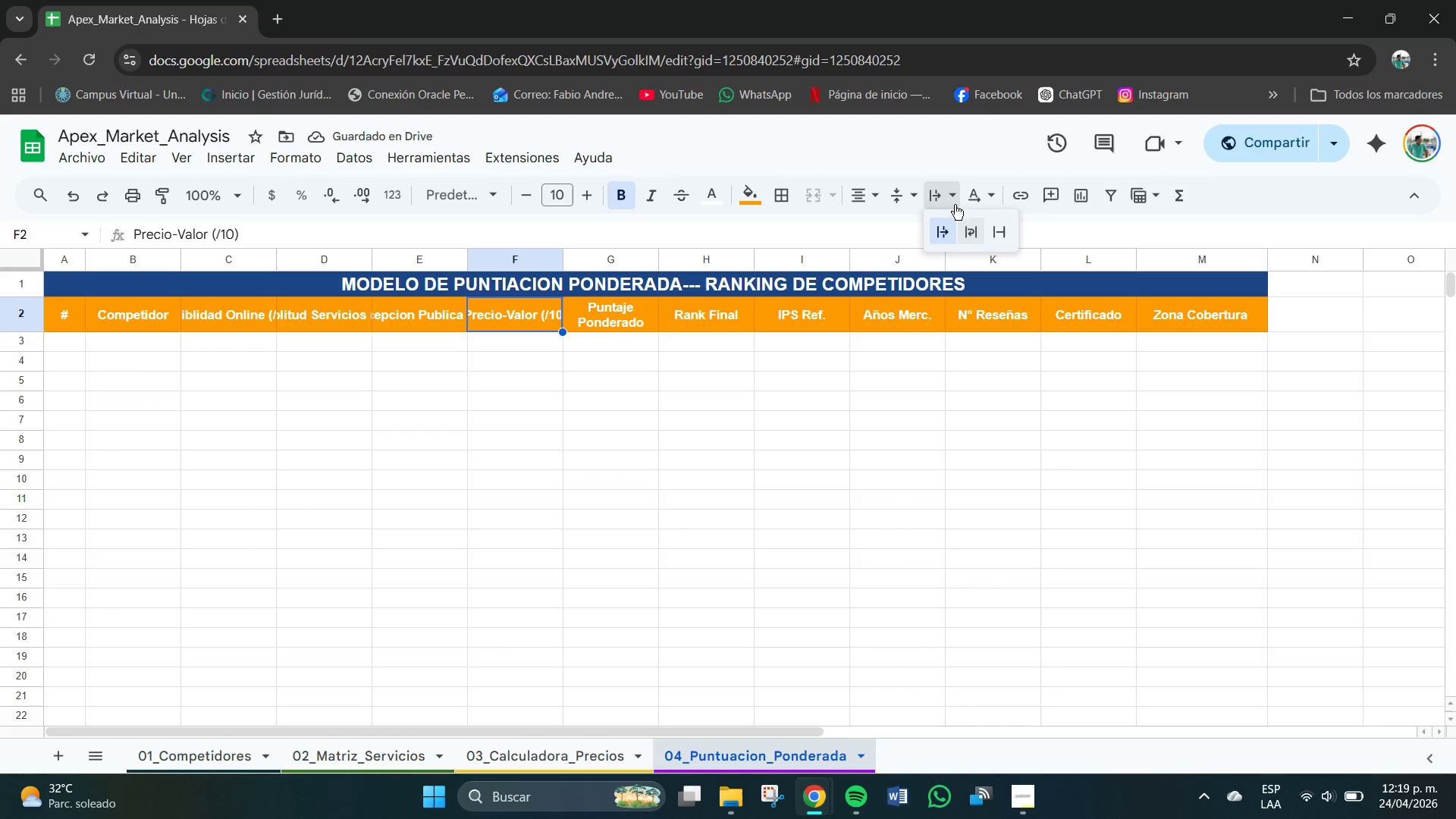 
left_click([976, 236])
 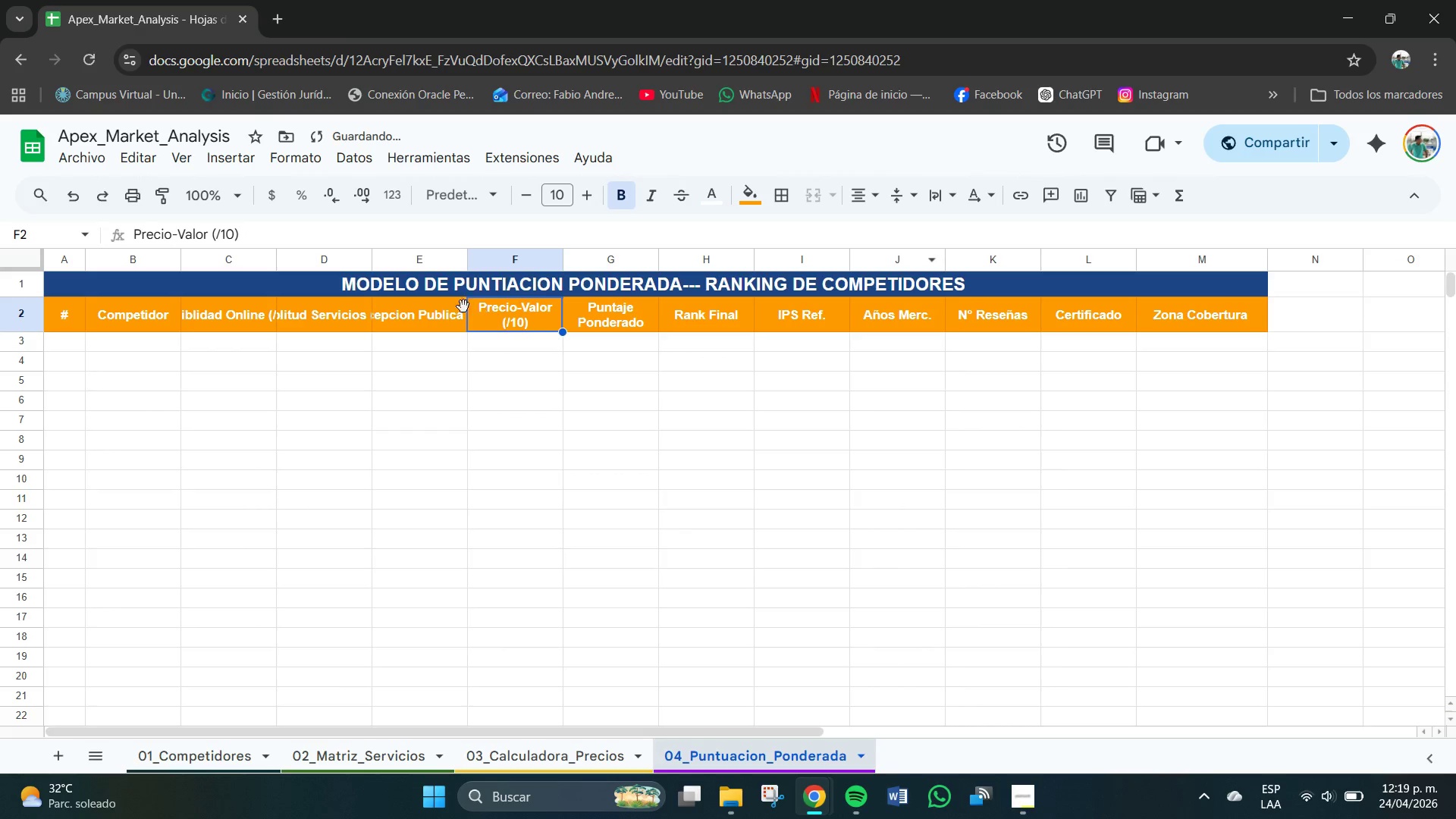 
left_click([445, 310])
 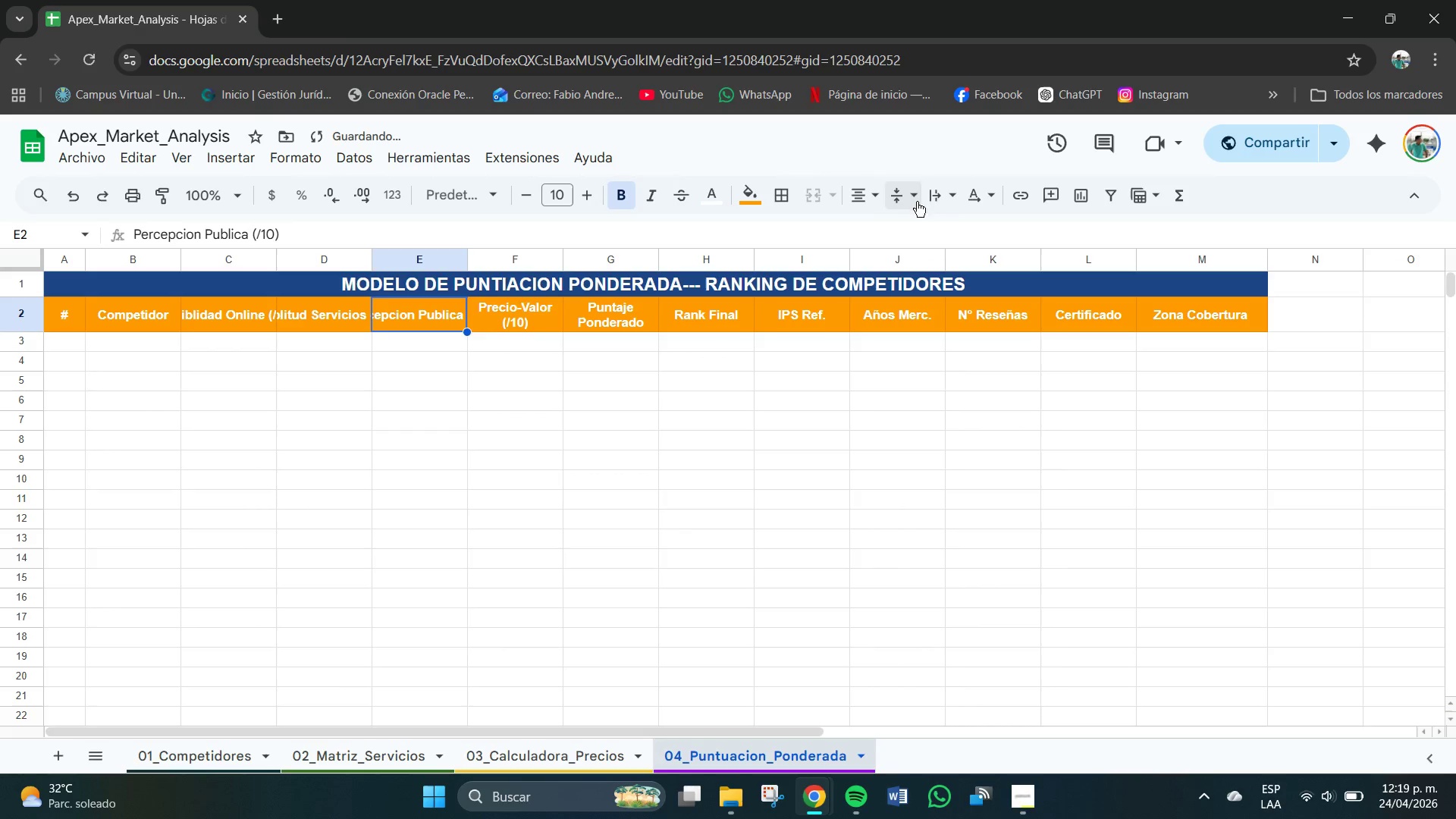 
left_click([933, 195])
 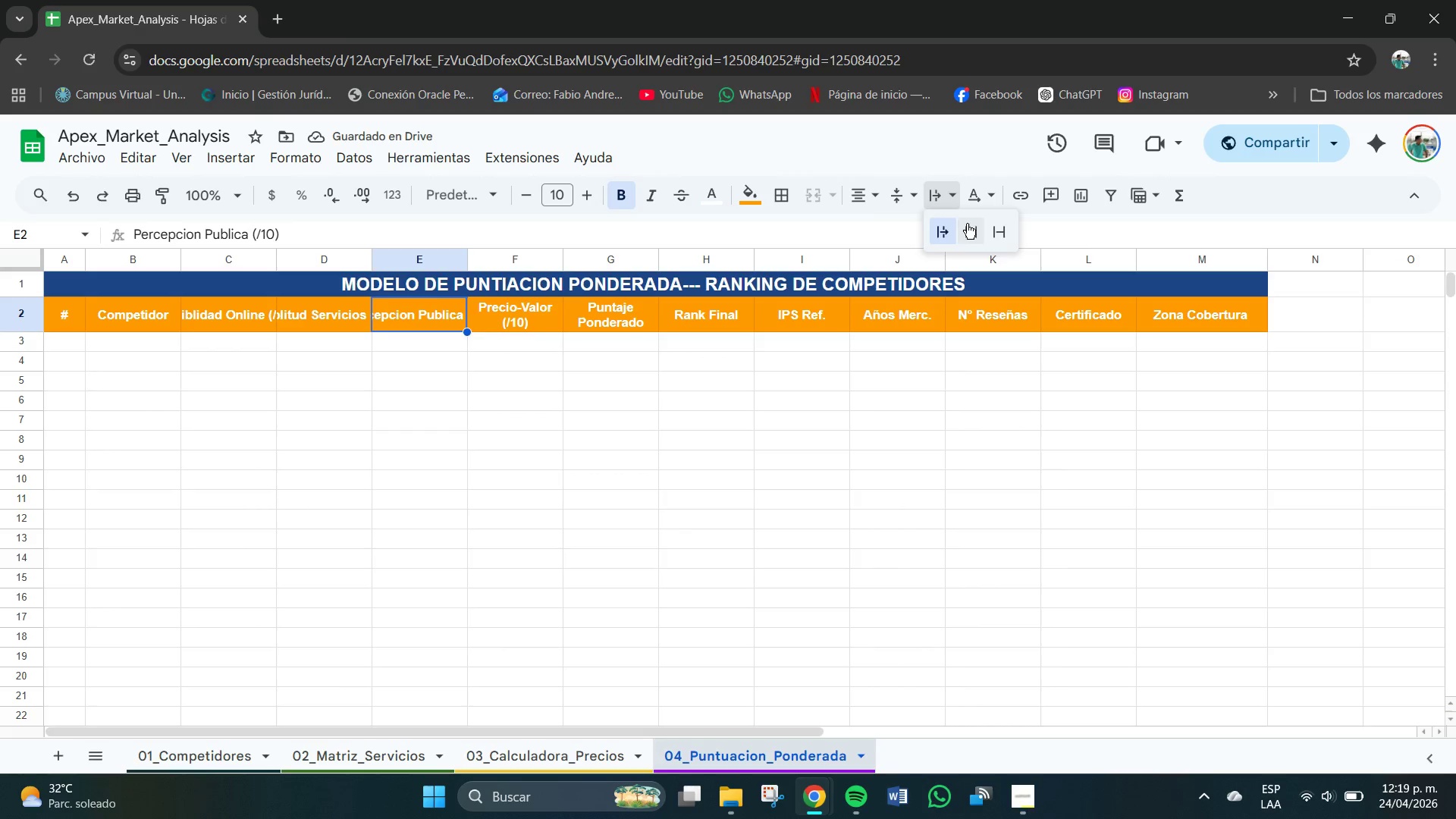 
left_click([967, 224])
 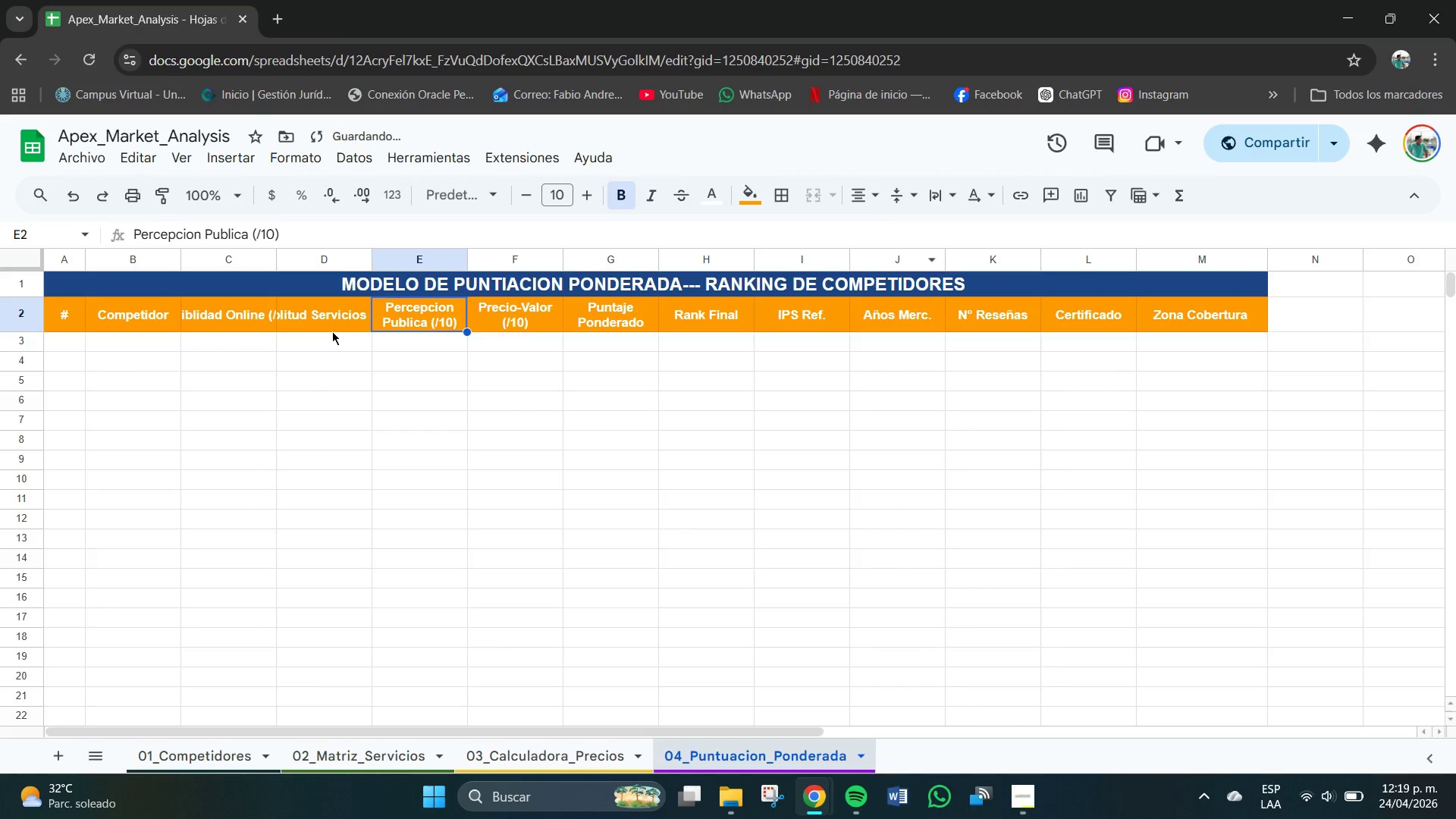 
left_click([345, 312])
 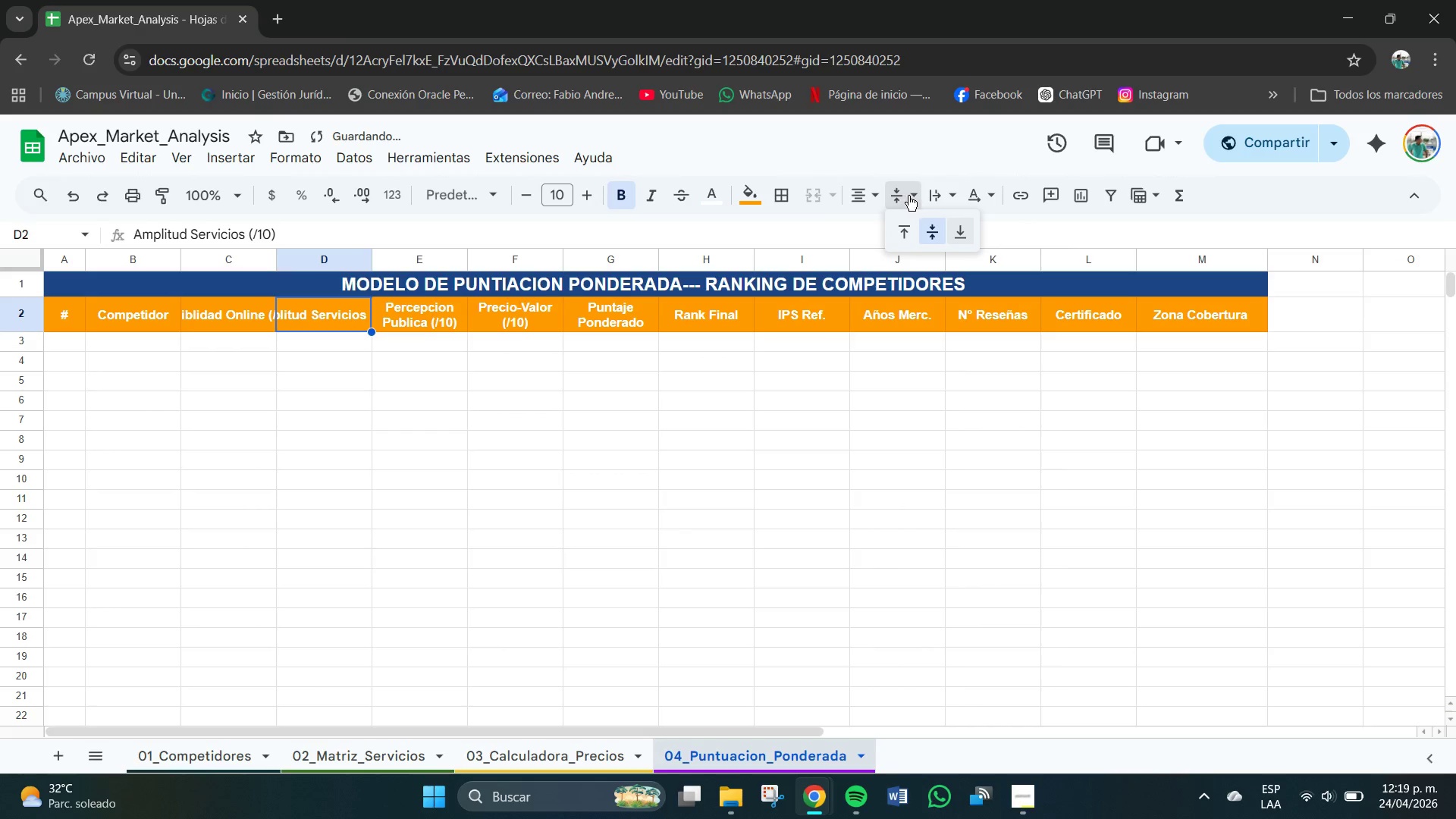 
double_click([940, 197])
 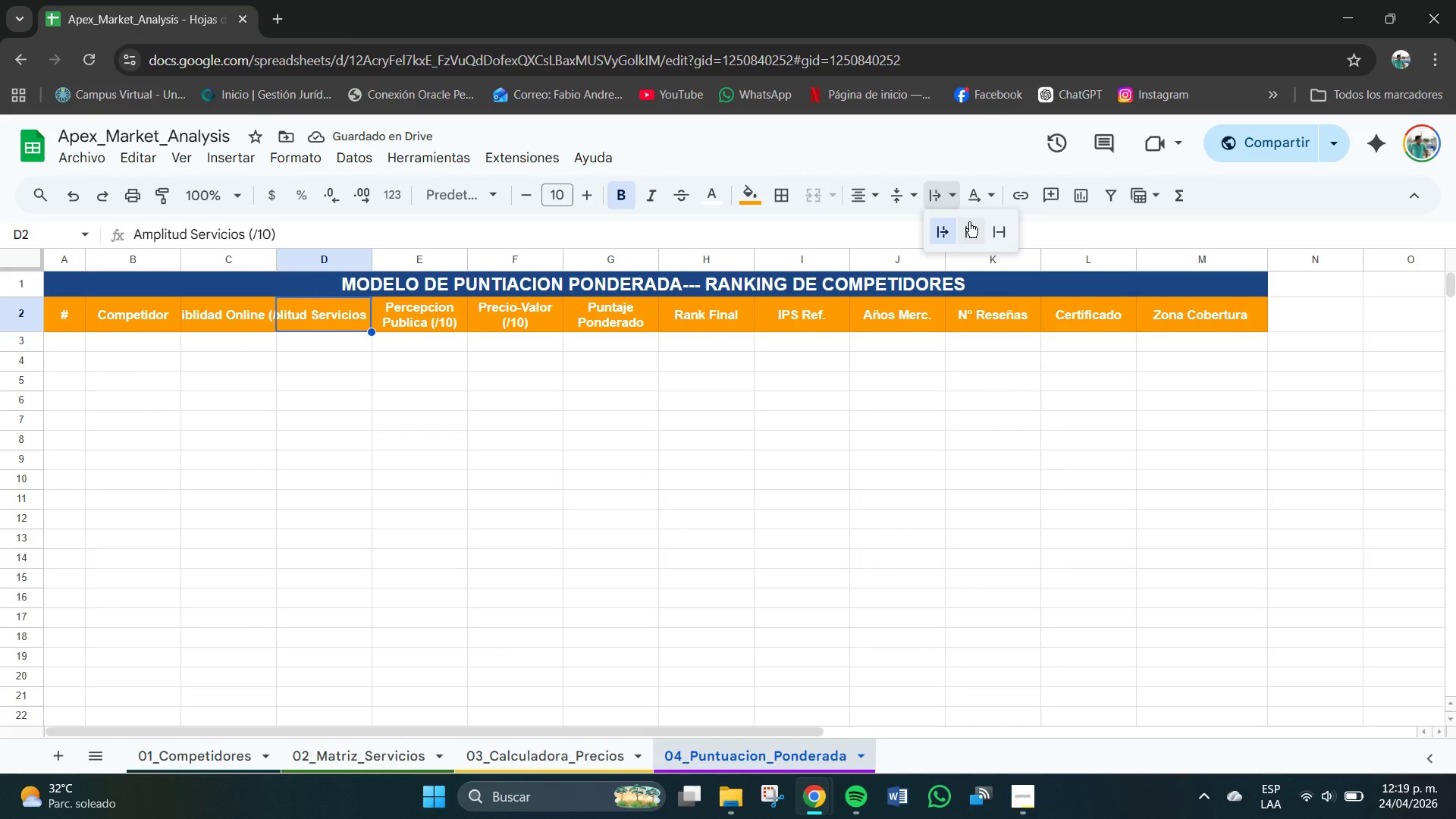 
left_click([969, 224])
 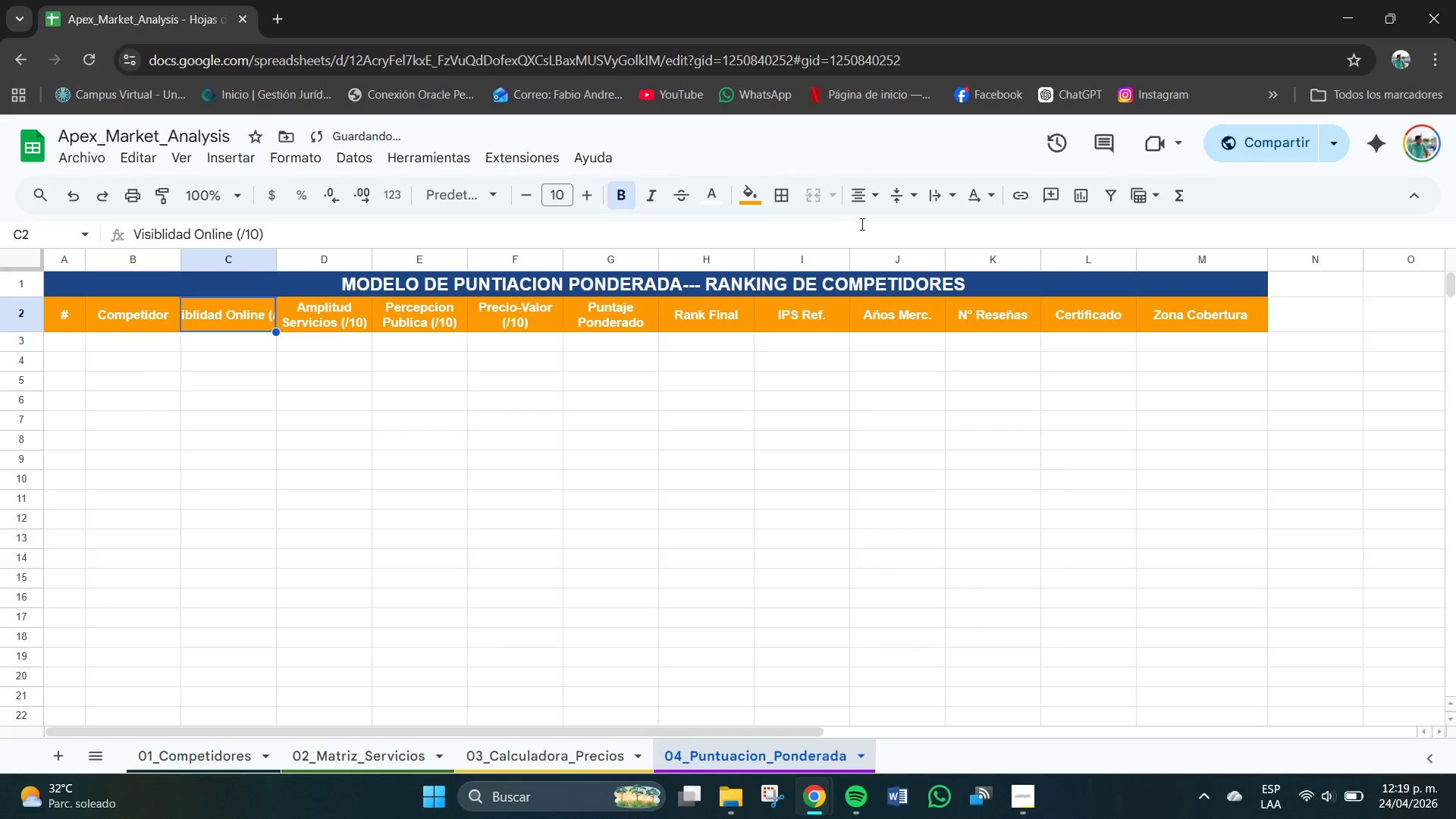 
left_click([927, 197])
 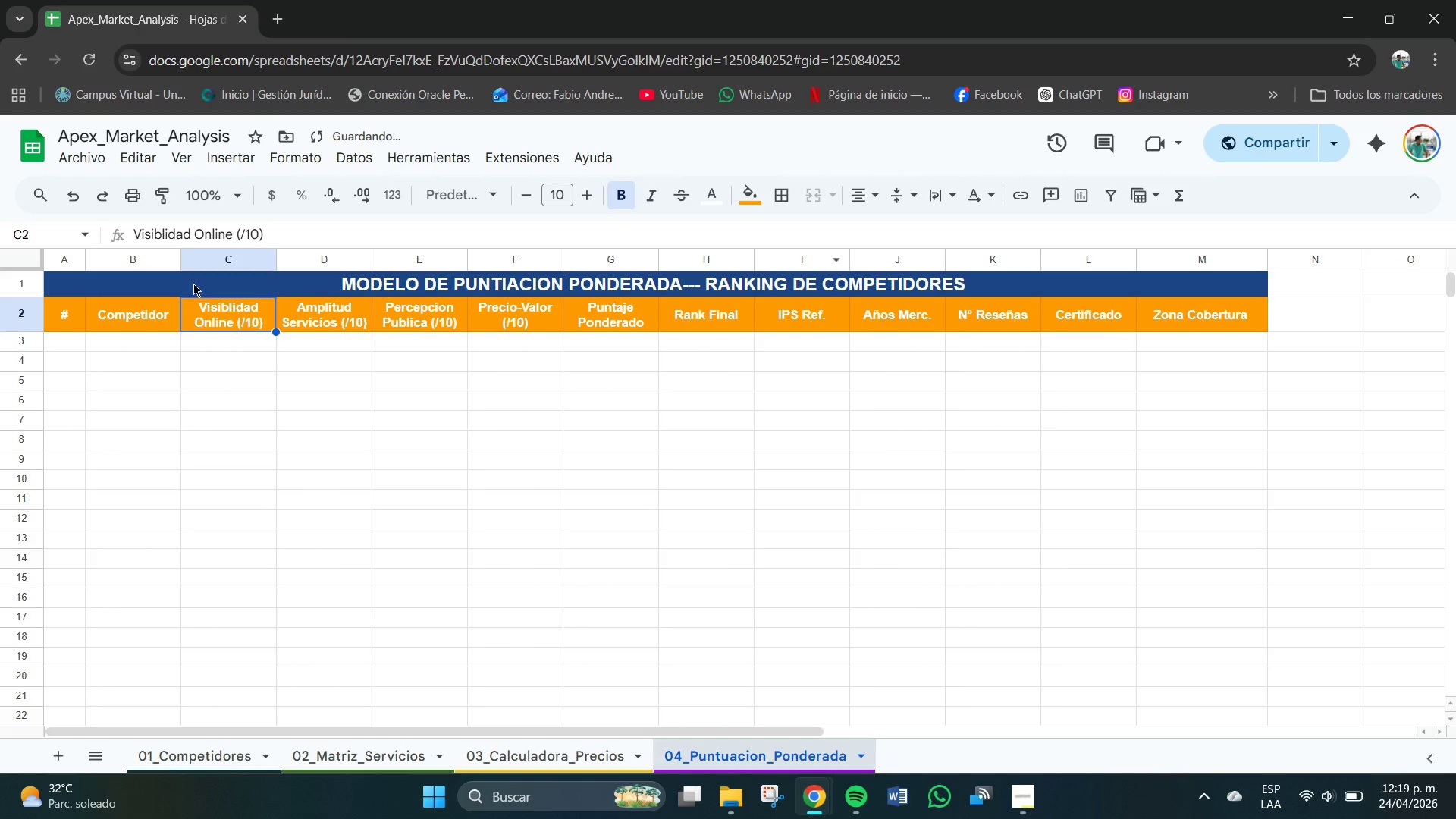 
left_click_drag(start_coordinate=[180, 260], to_coordinate=[278, 258])
 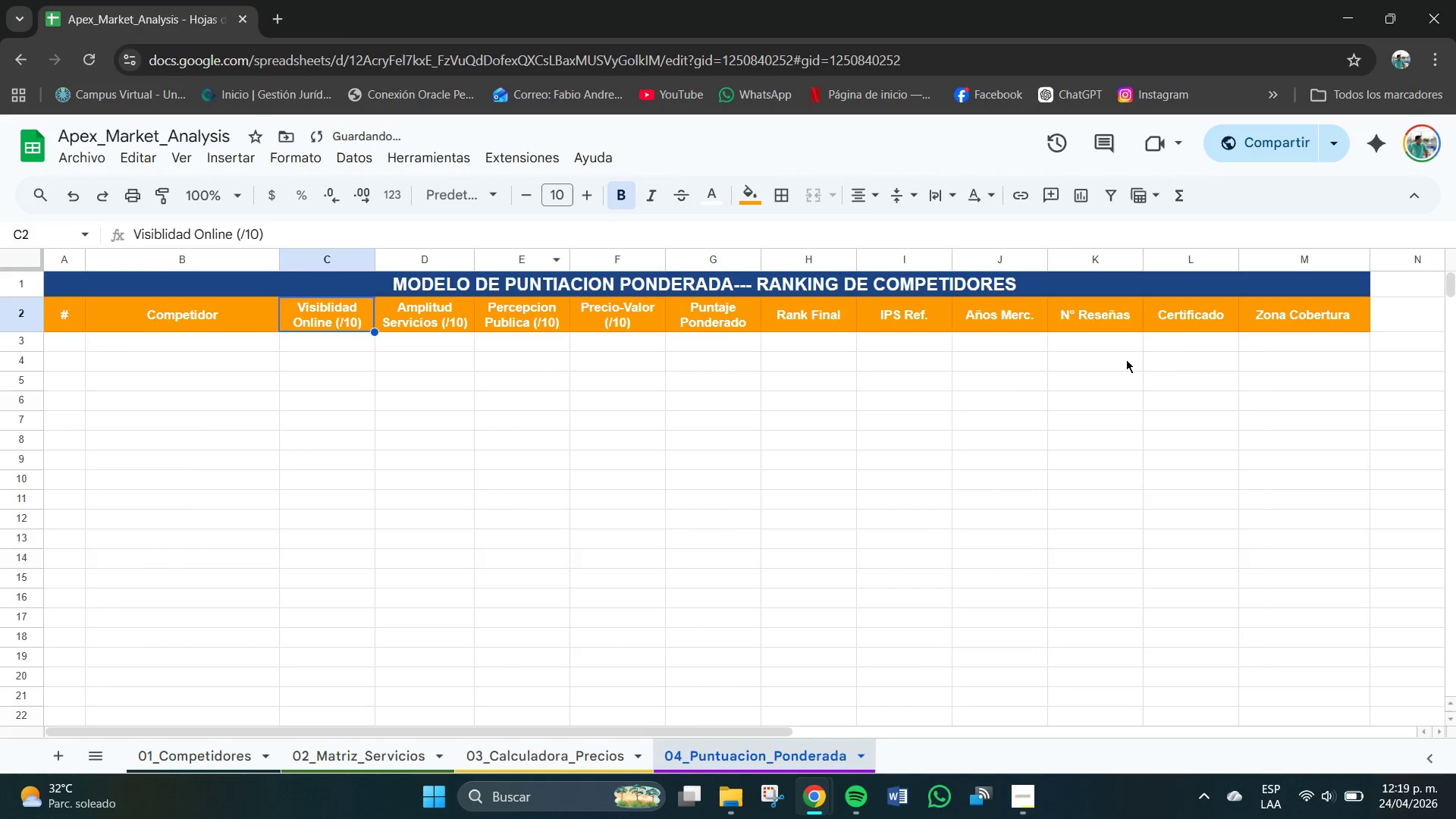 
wait(6.62)
 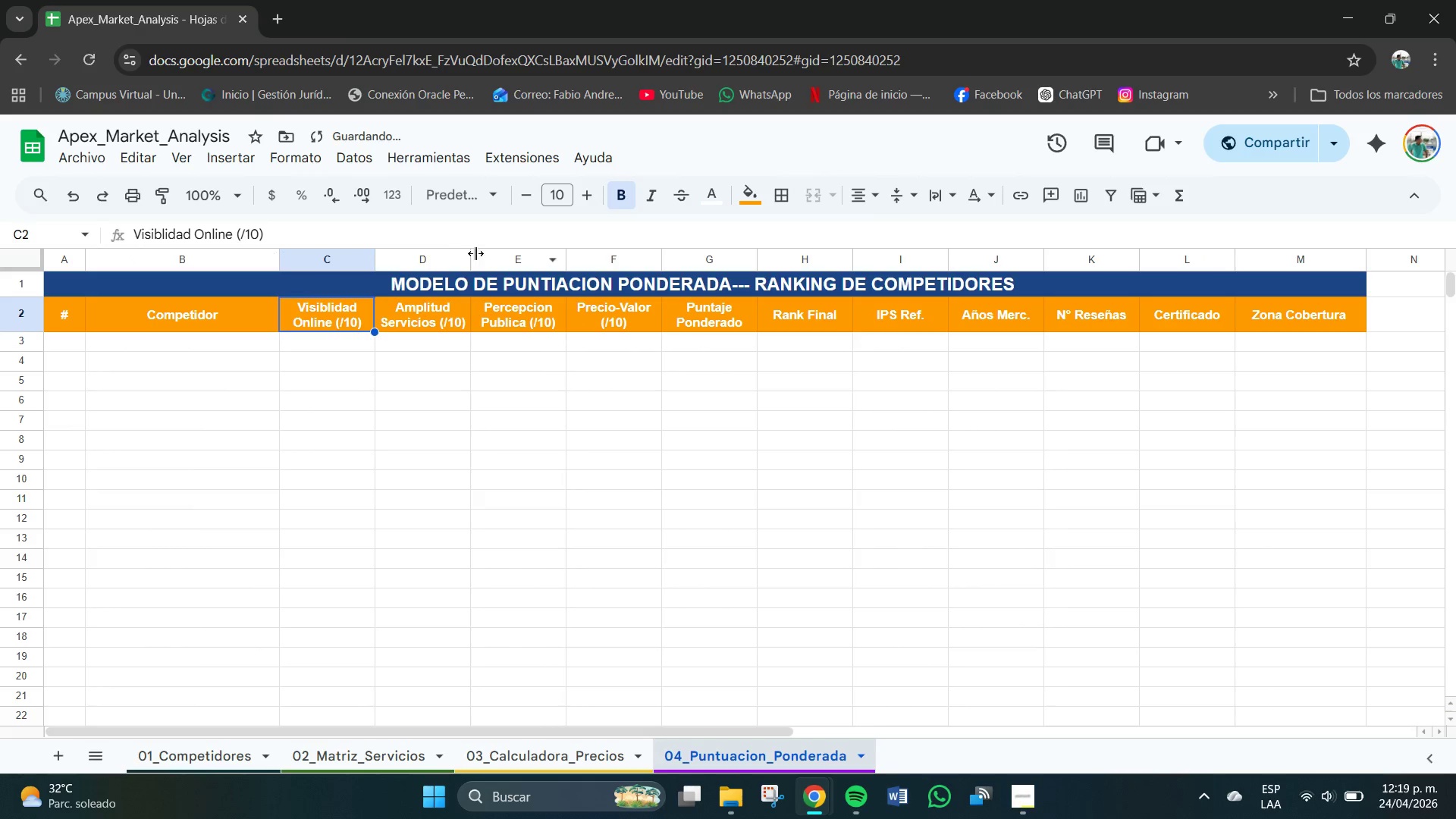 
left_click_drag(start_coordinate=[1375, 258], to_coordinate=[1412, 261])
 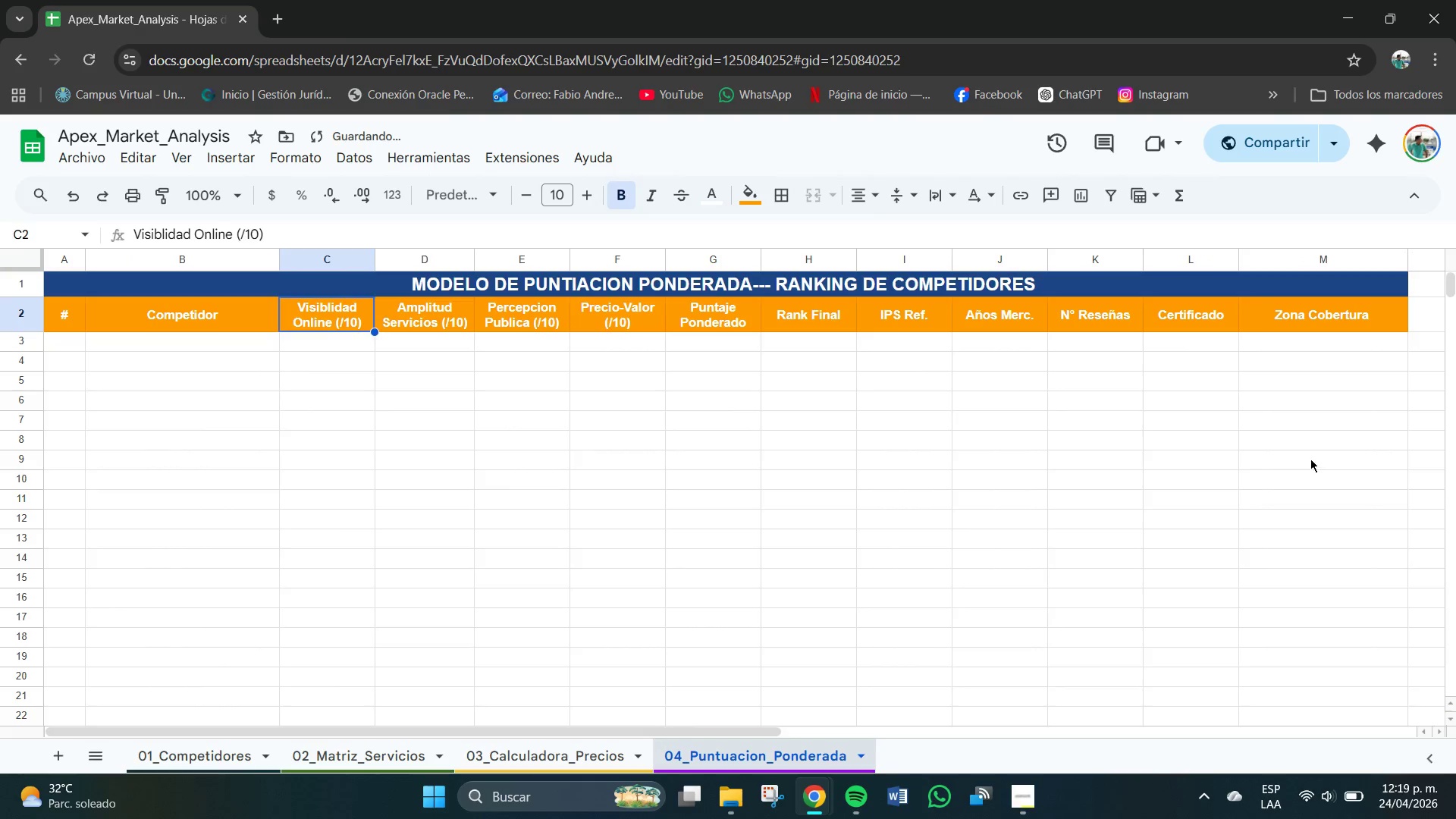 
left_click([1309, 460])
 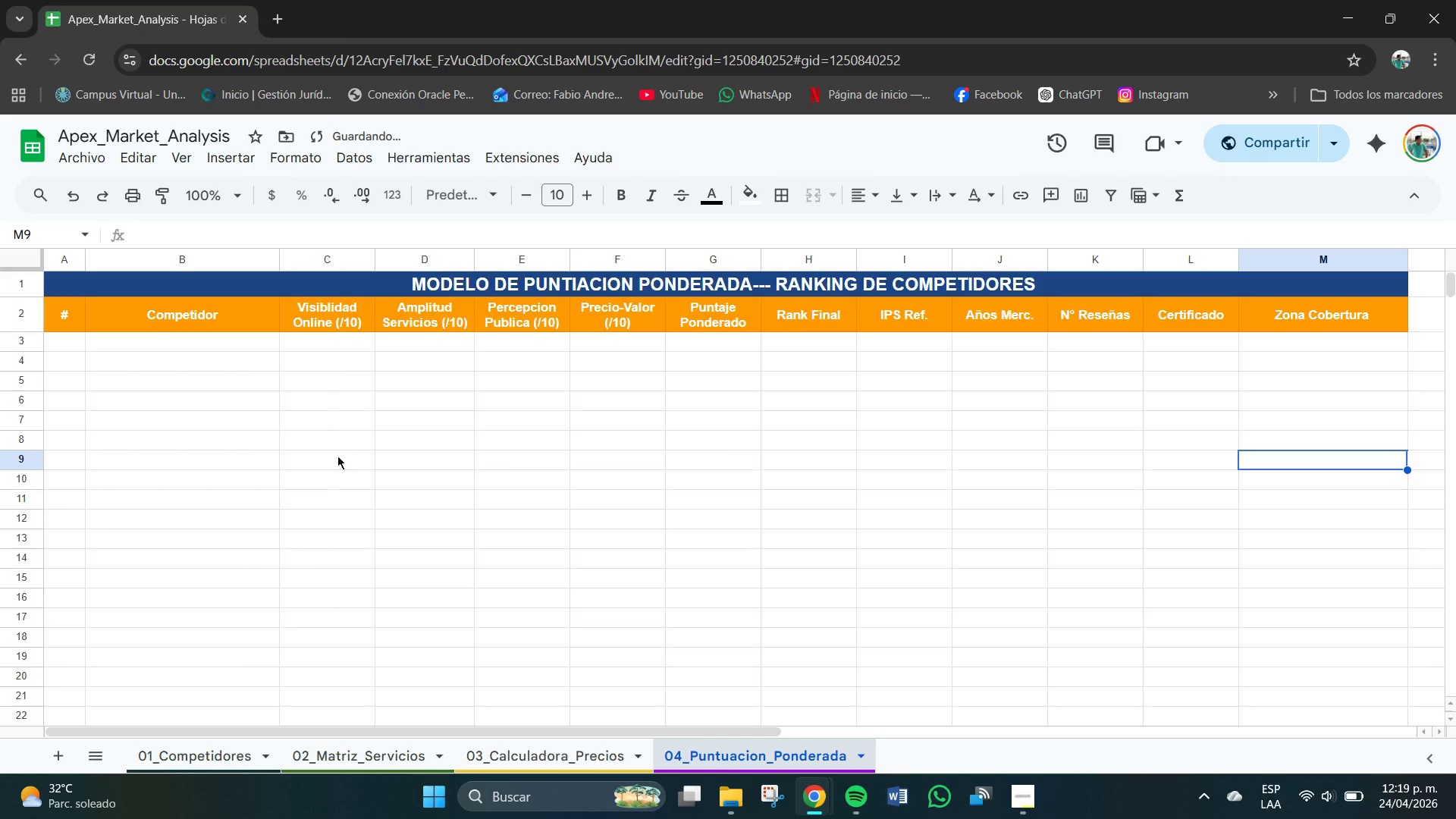 
scroll: coordinate [102, 370], scroll_direction: up, amount: 1.0
 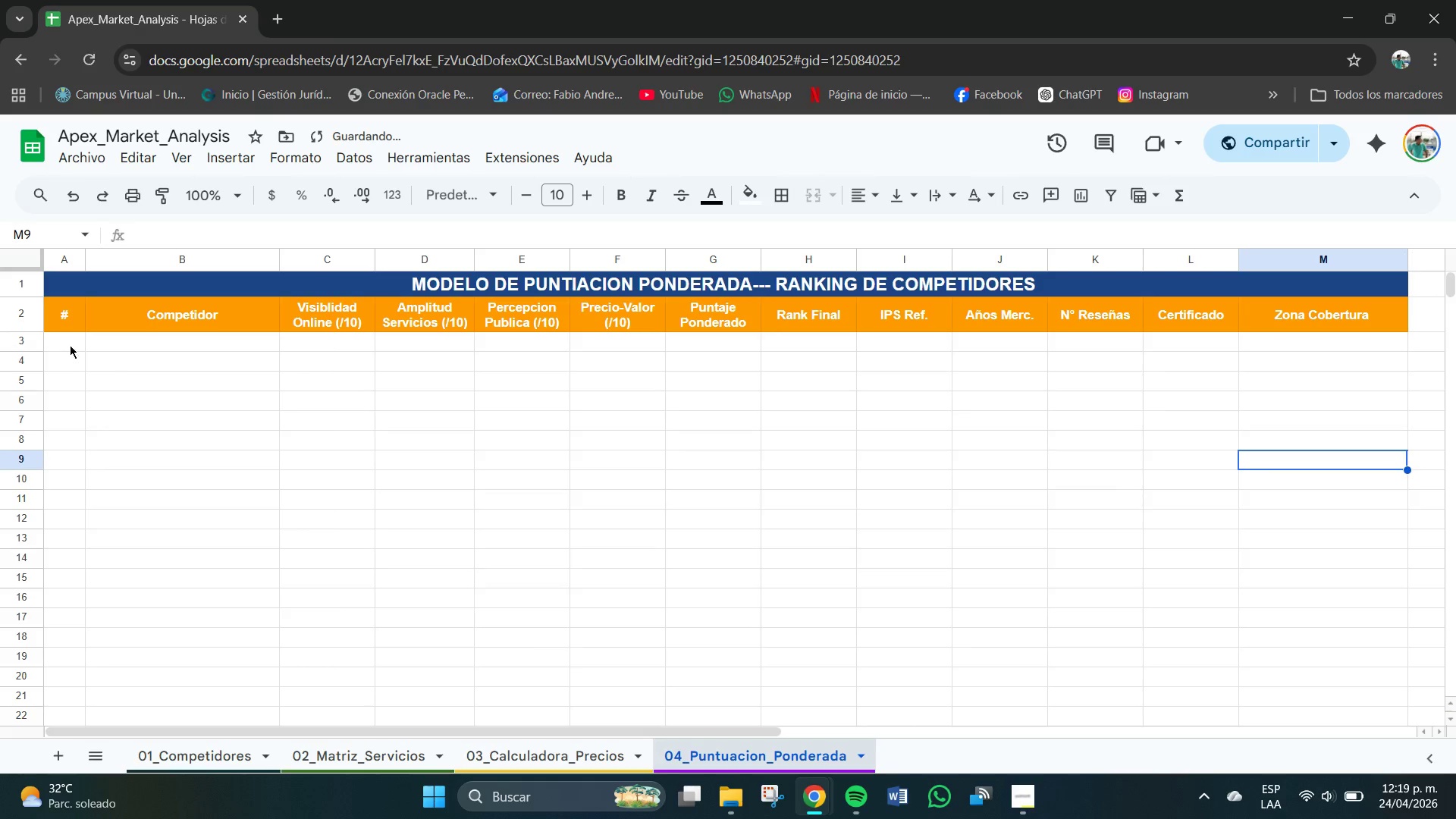 
left_click_drag(start_coordinate=[68, 344], to_coordinate=[71, 673])
 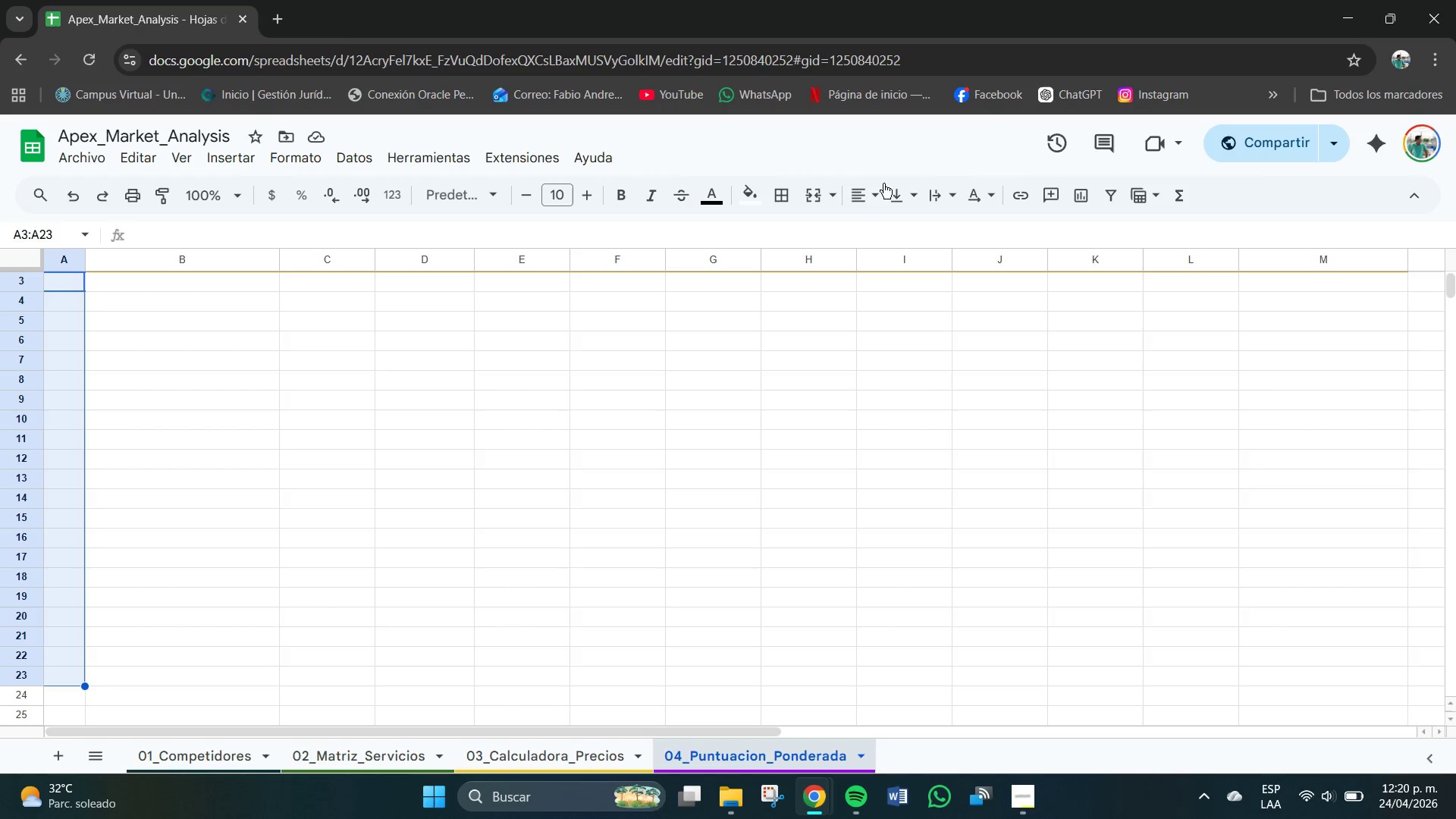 
left_click([866, 192])
 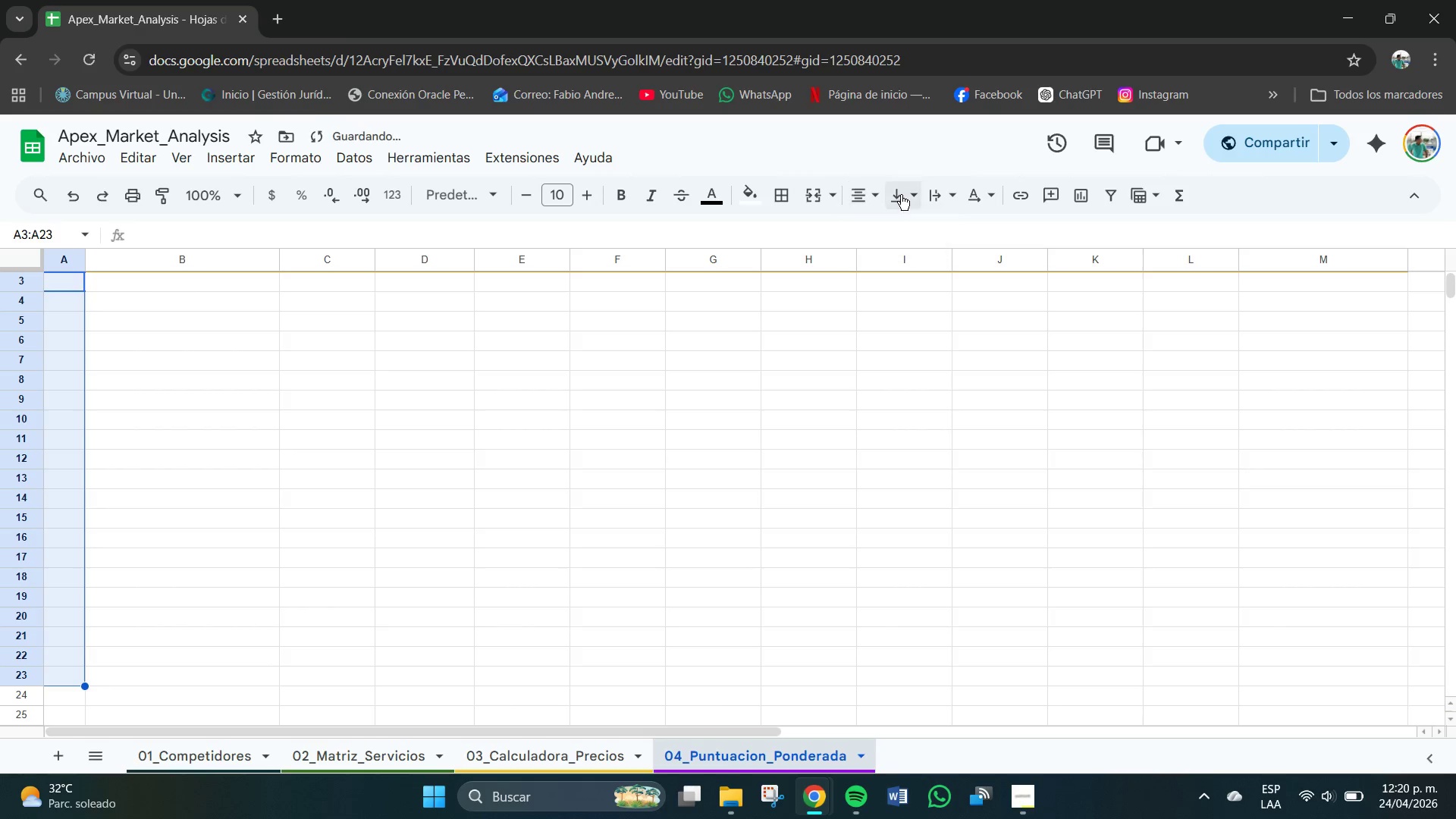 
double_click([901, 193])
 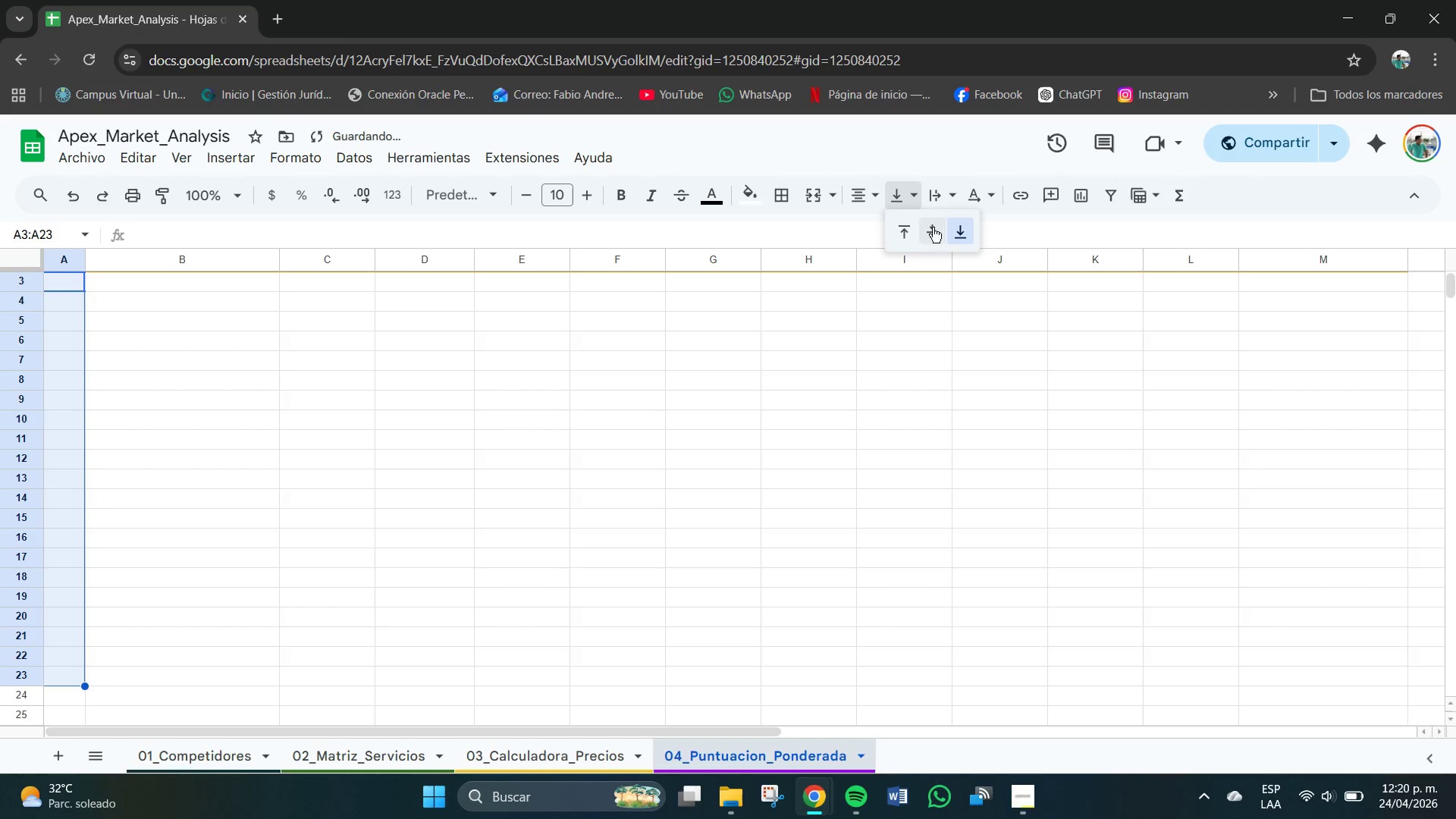 
left_click([934, 230])
 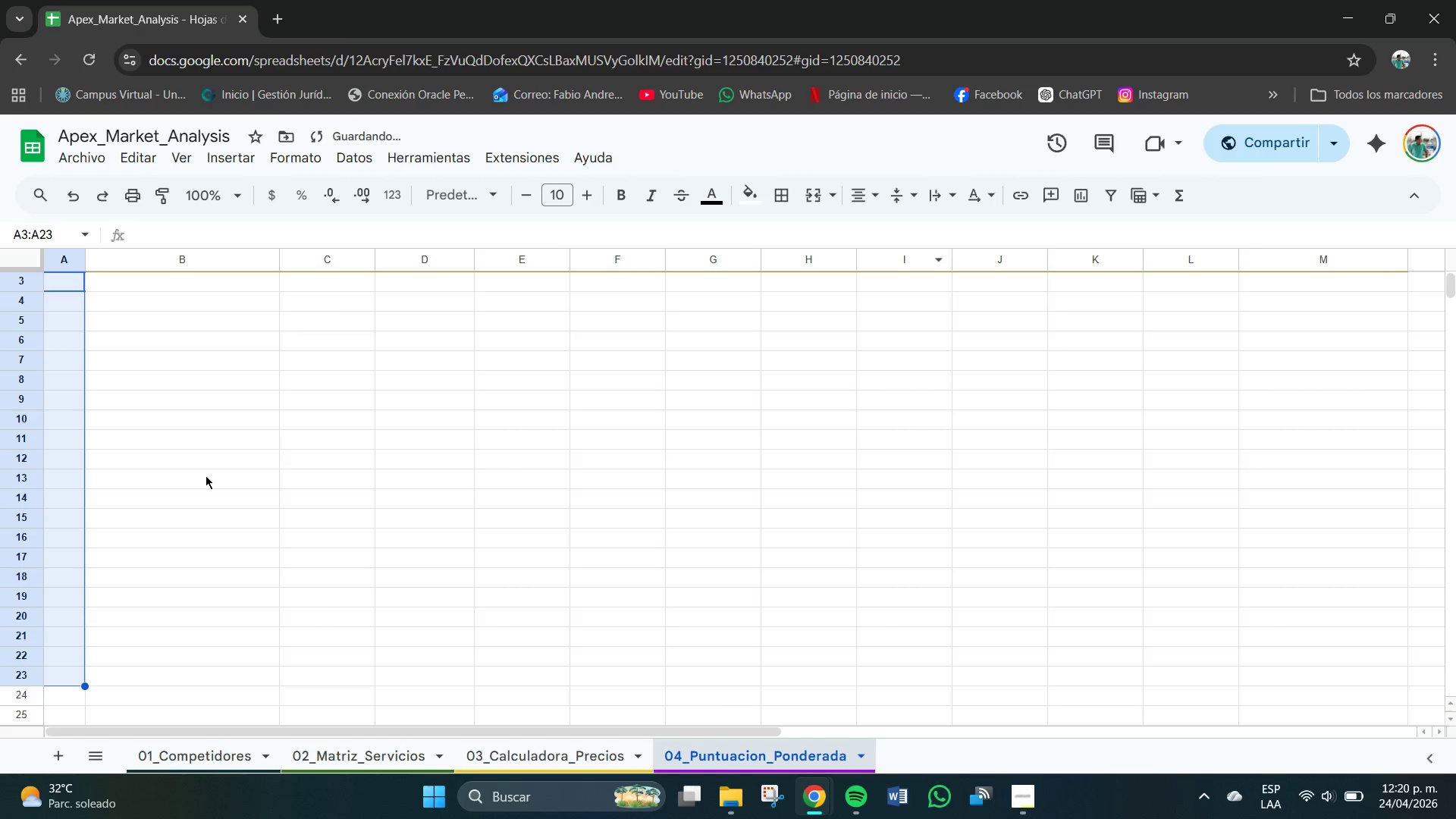 
scroll: coordinate [206, 475], scroll_direction: up, amount: 3.0
 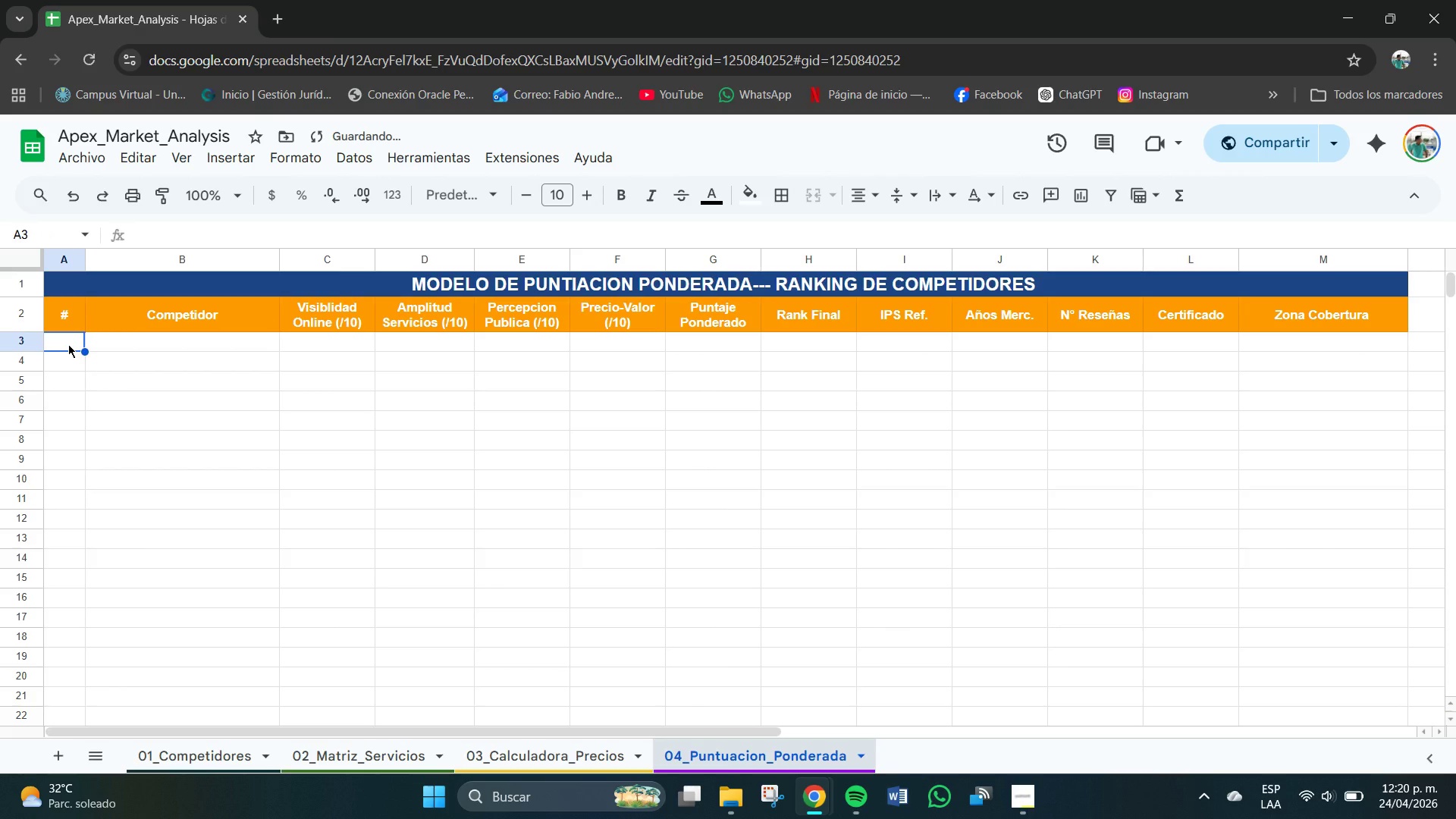 
key(Numpad1)
 